 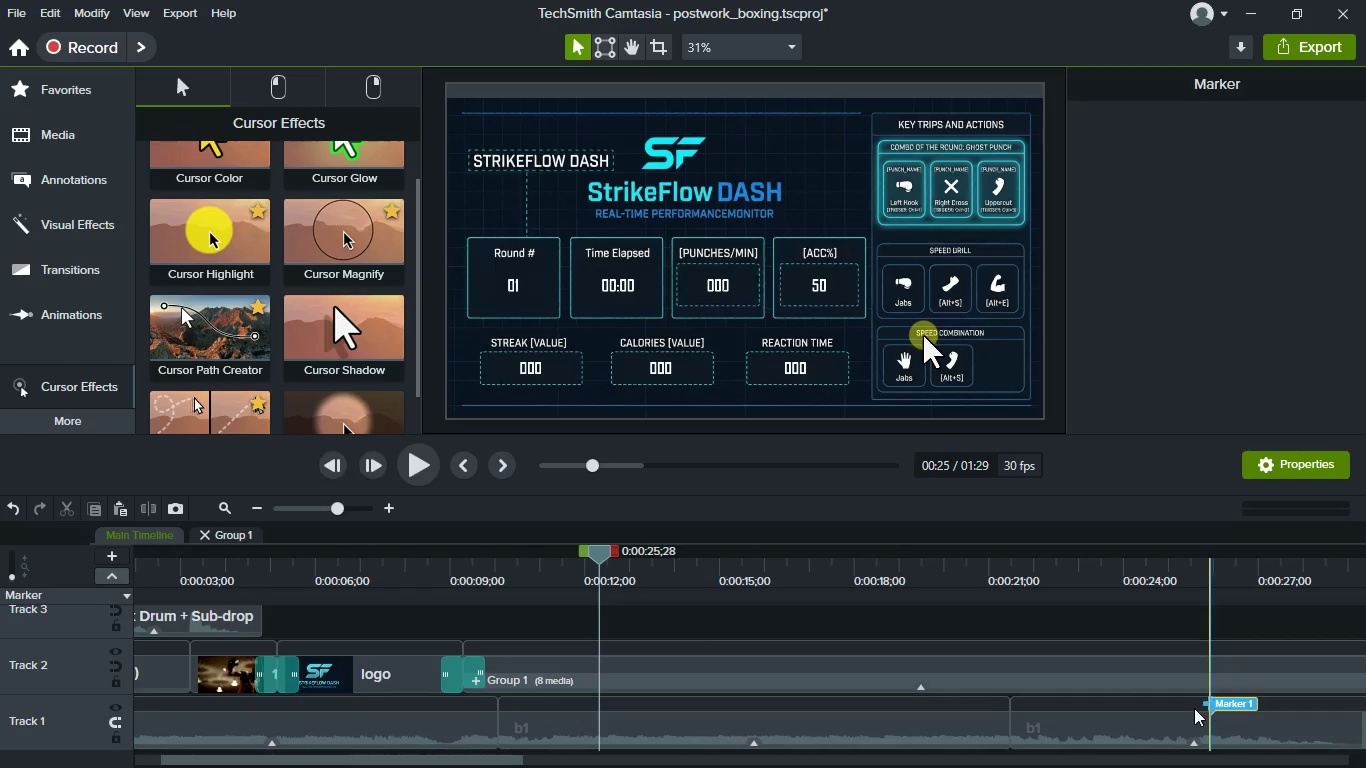 
key(Control+X)
 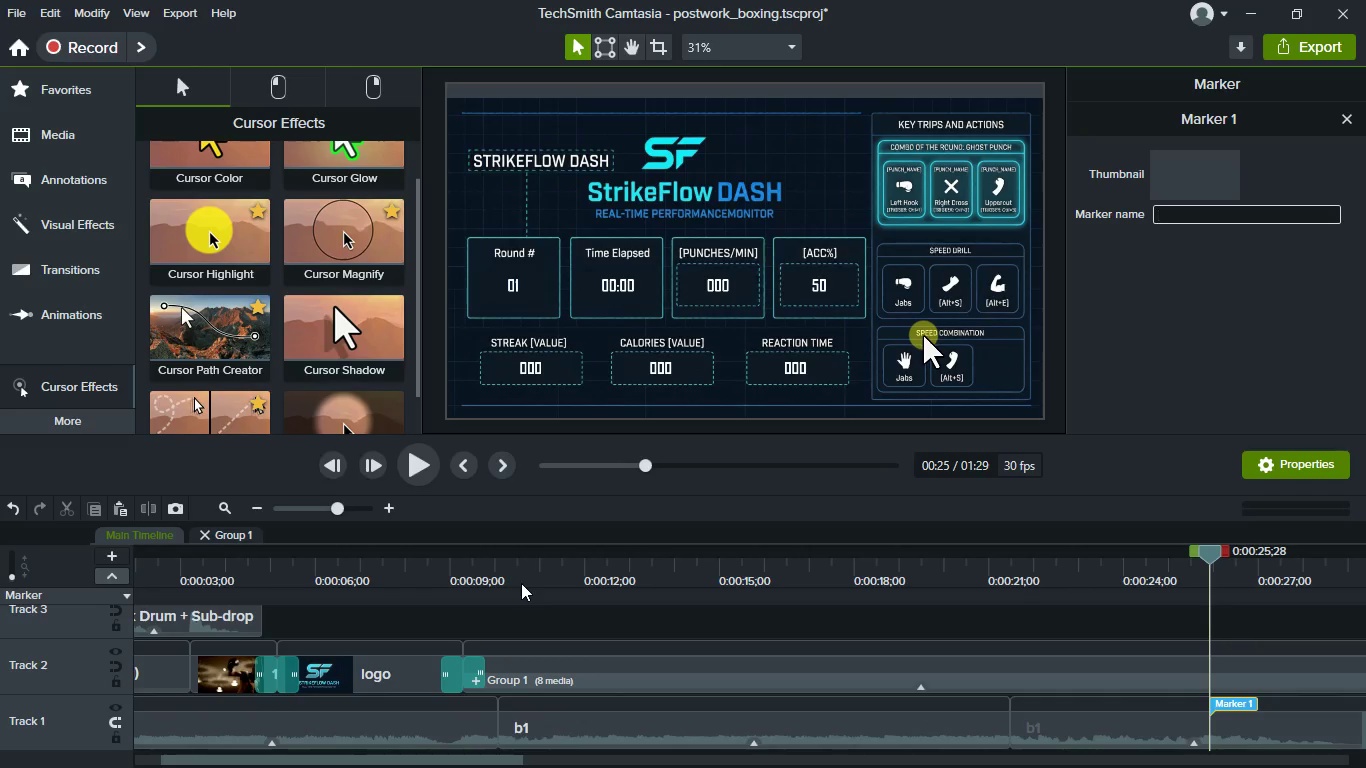 
hold_key(key=ControlLeft, duration=1.51)
 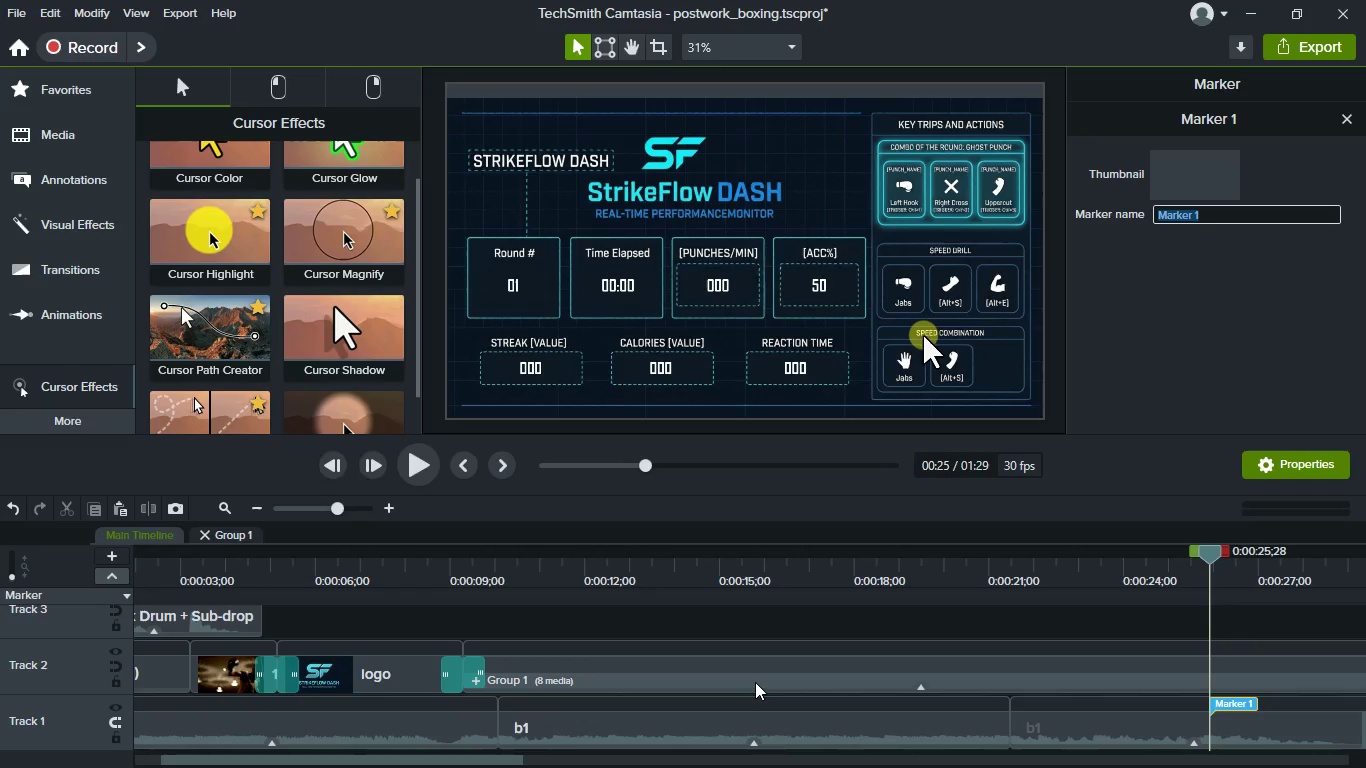 
key(Control+Z)
 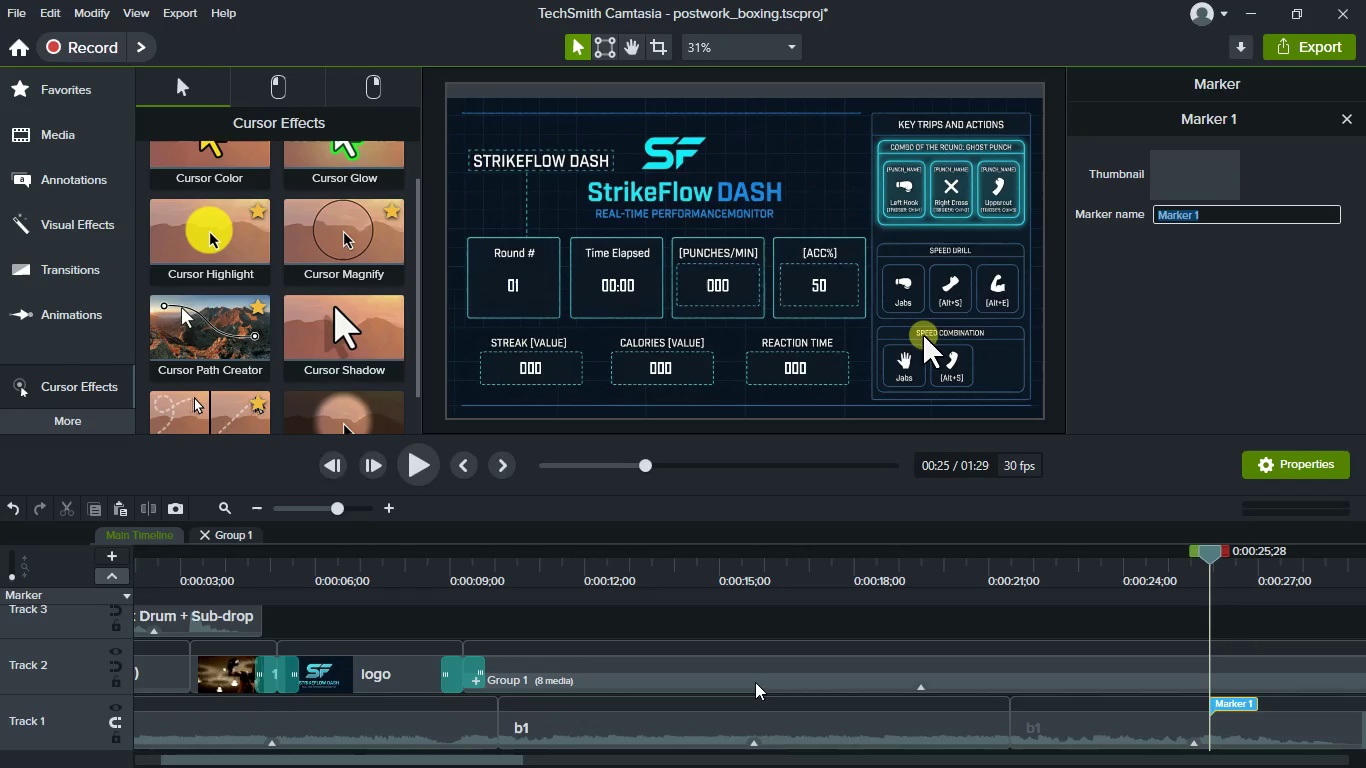 
hold_key(key=ControlLeft, duration=1.5)
 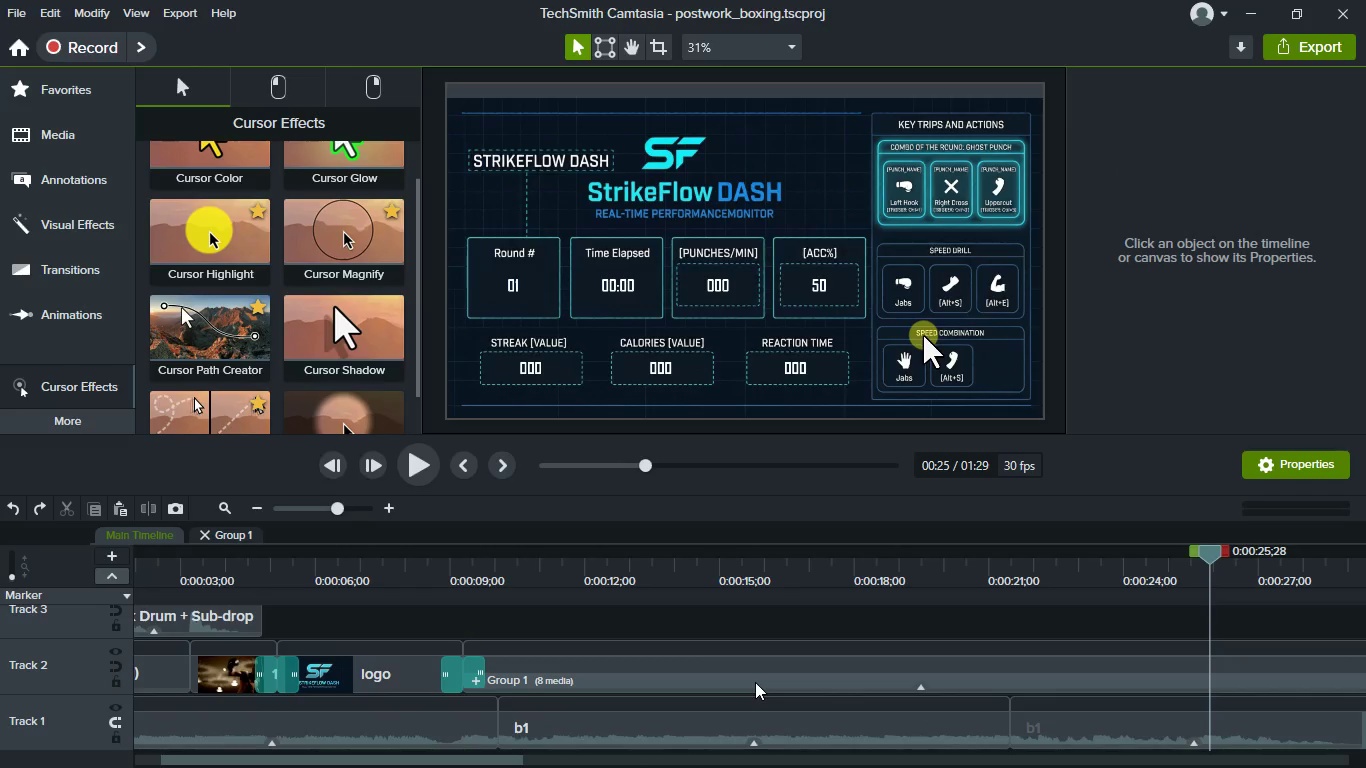 
key(Control+Z)
 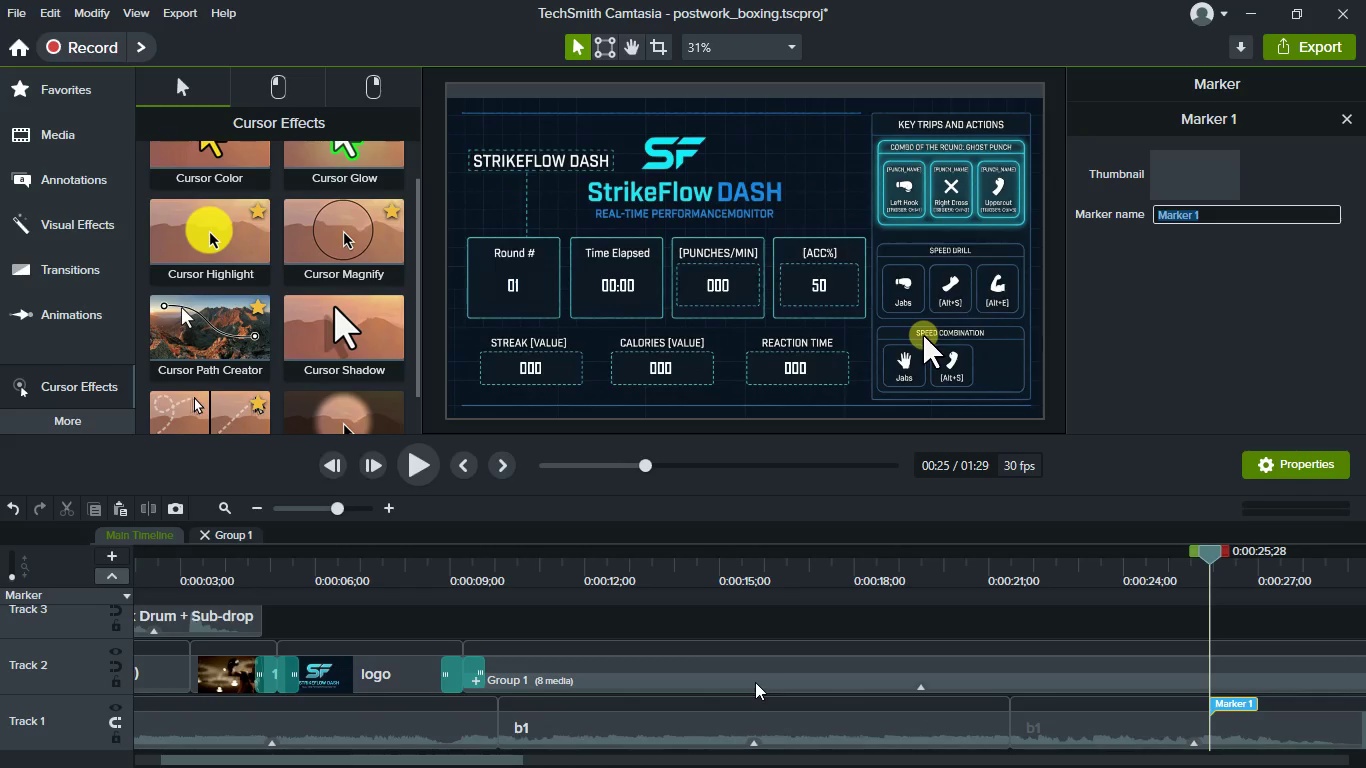 
left_click([504, 566])
 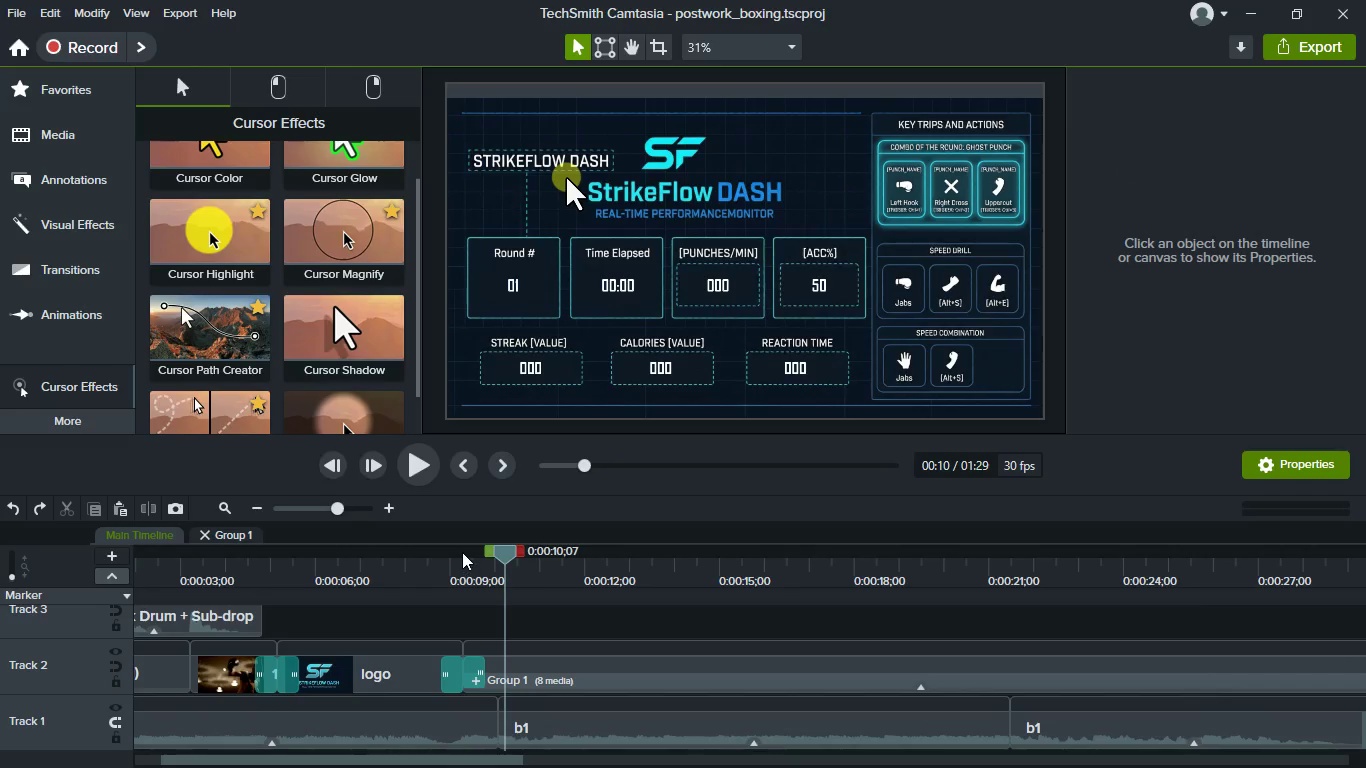 
left_click([460, 562])
 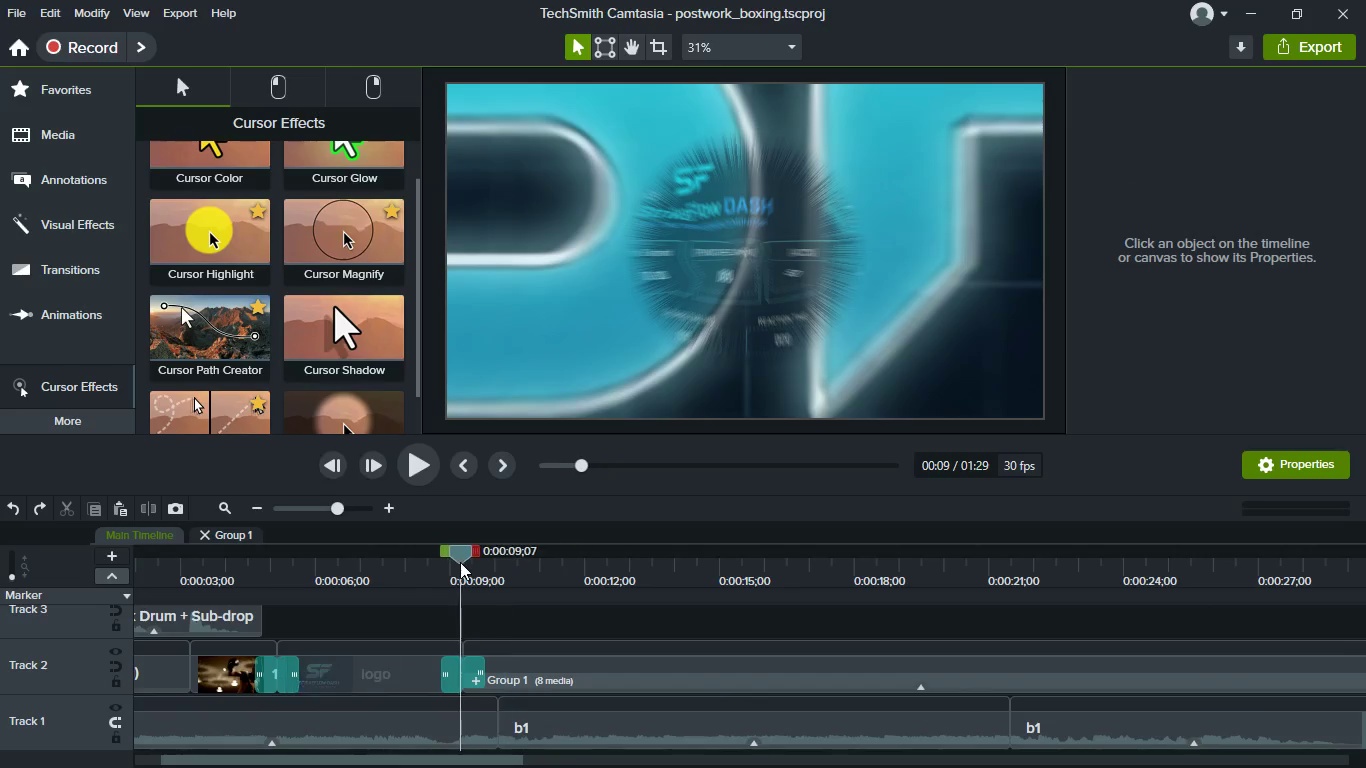 
key(Space)
 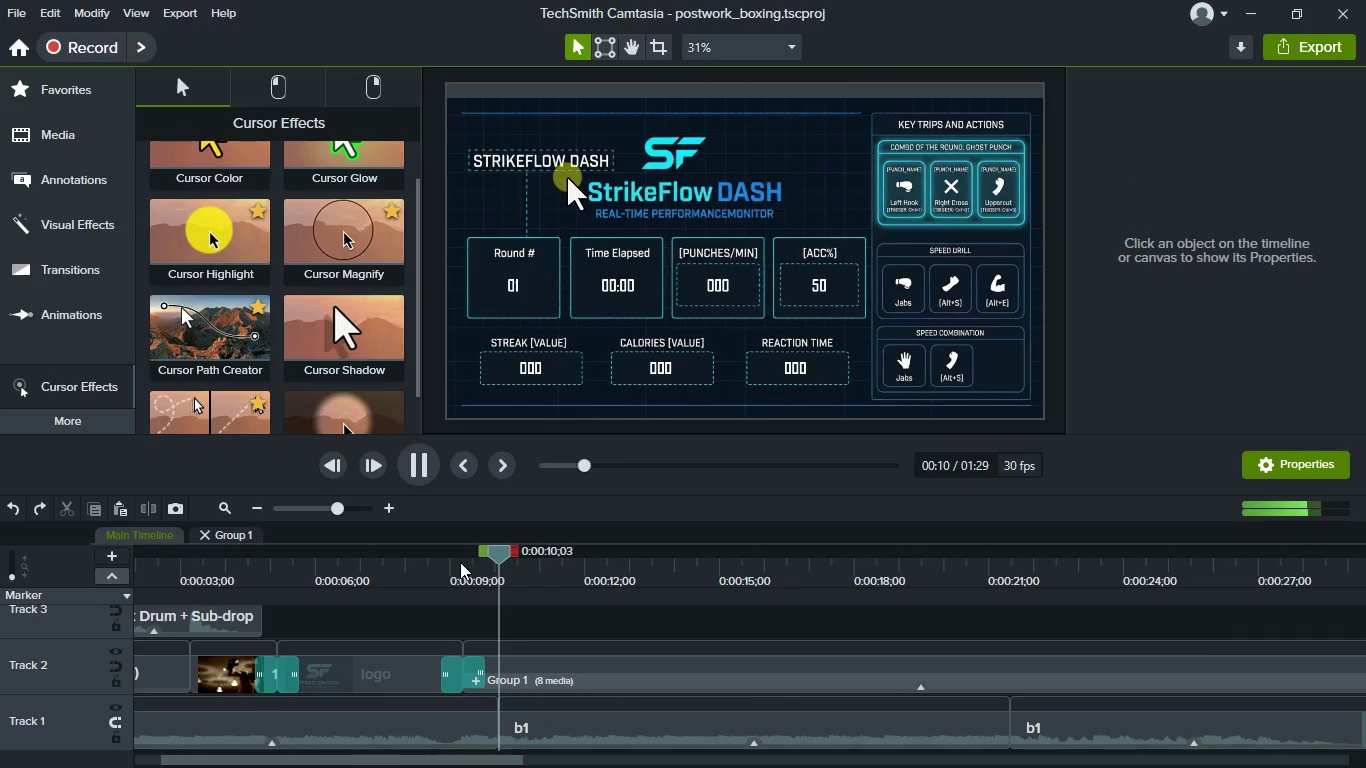 
key(Space)
 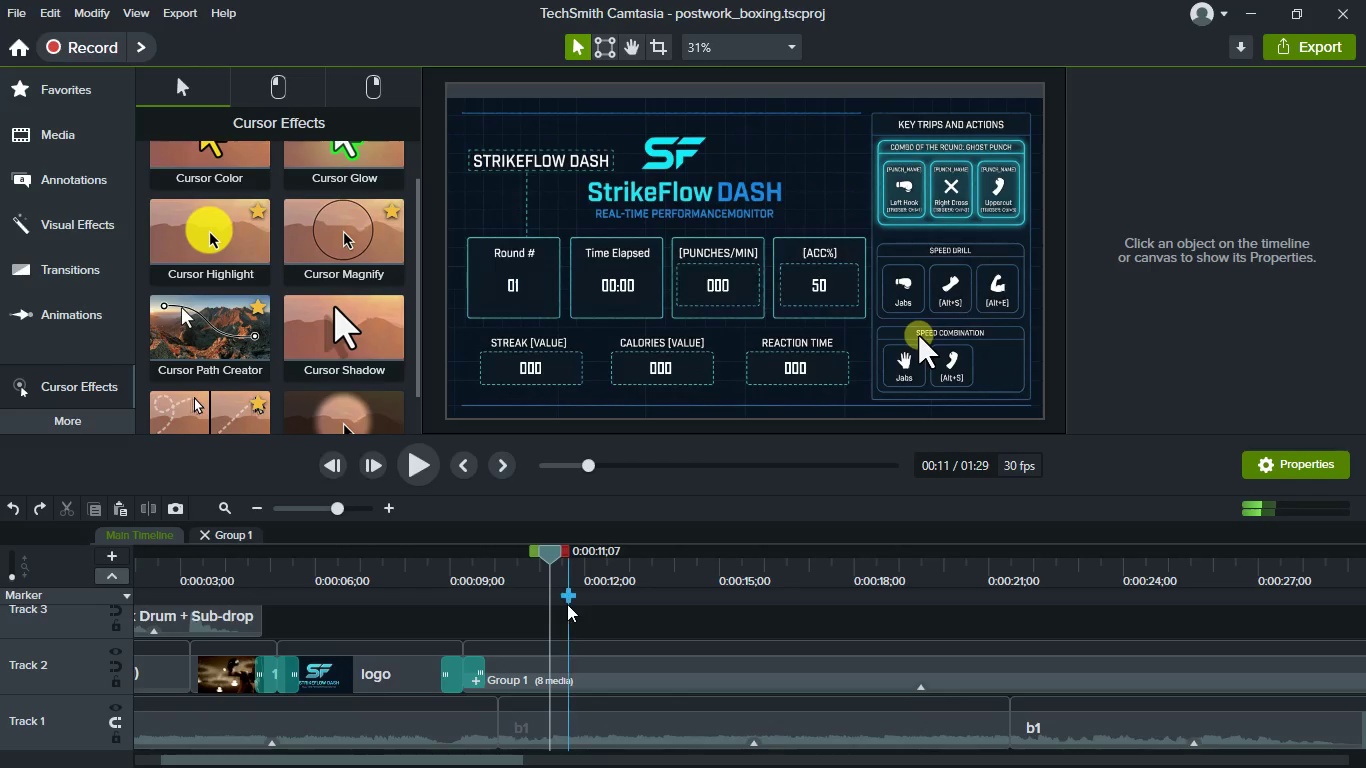 
left_click_drag(start_coordinate=[556, 552], to_coordinate=[524, 549])
 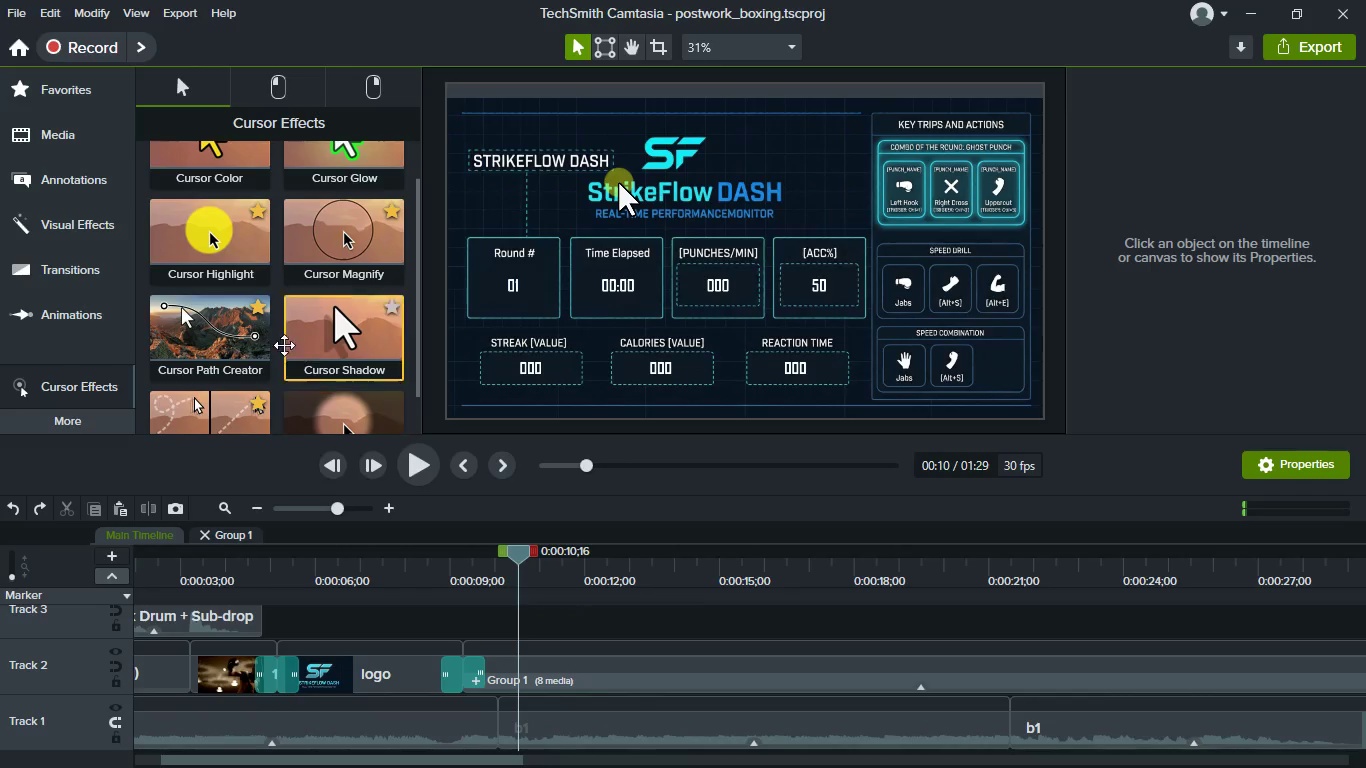 
scroll: coordinate [248, 325], scroll_direction: down, amount: 9.0
 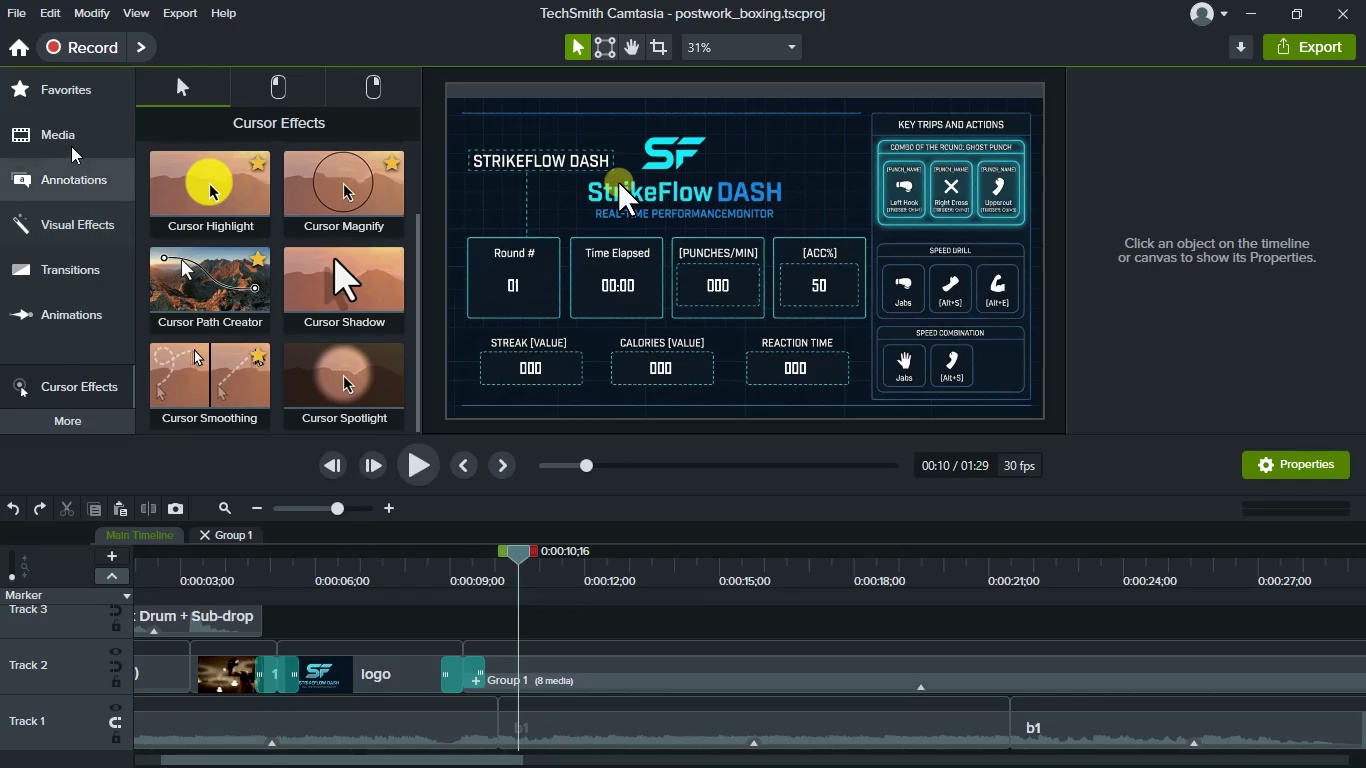 
left_click([69, 144])
 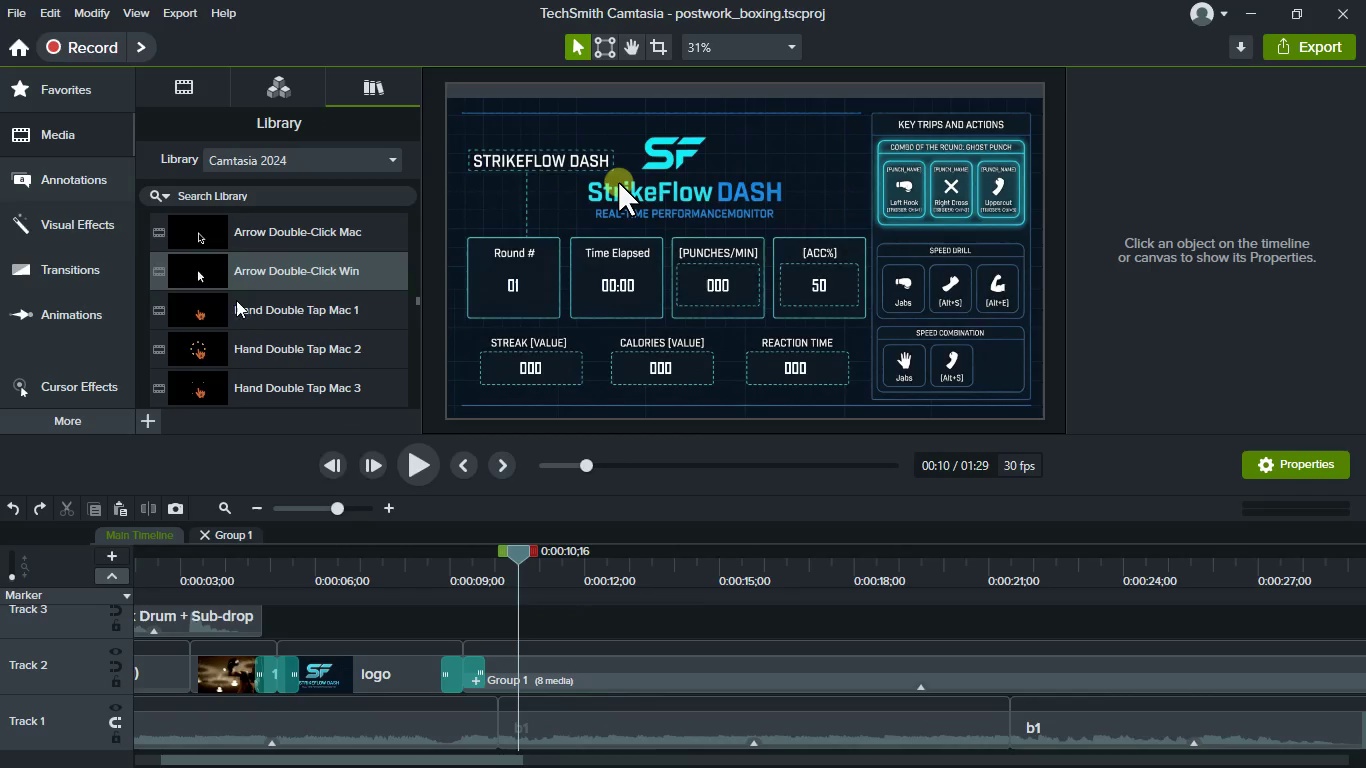 
scroll: coordinate [284, 335], scroll_direction: down, amount: 4.0
 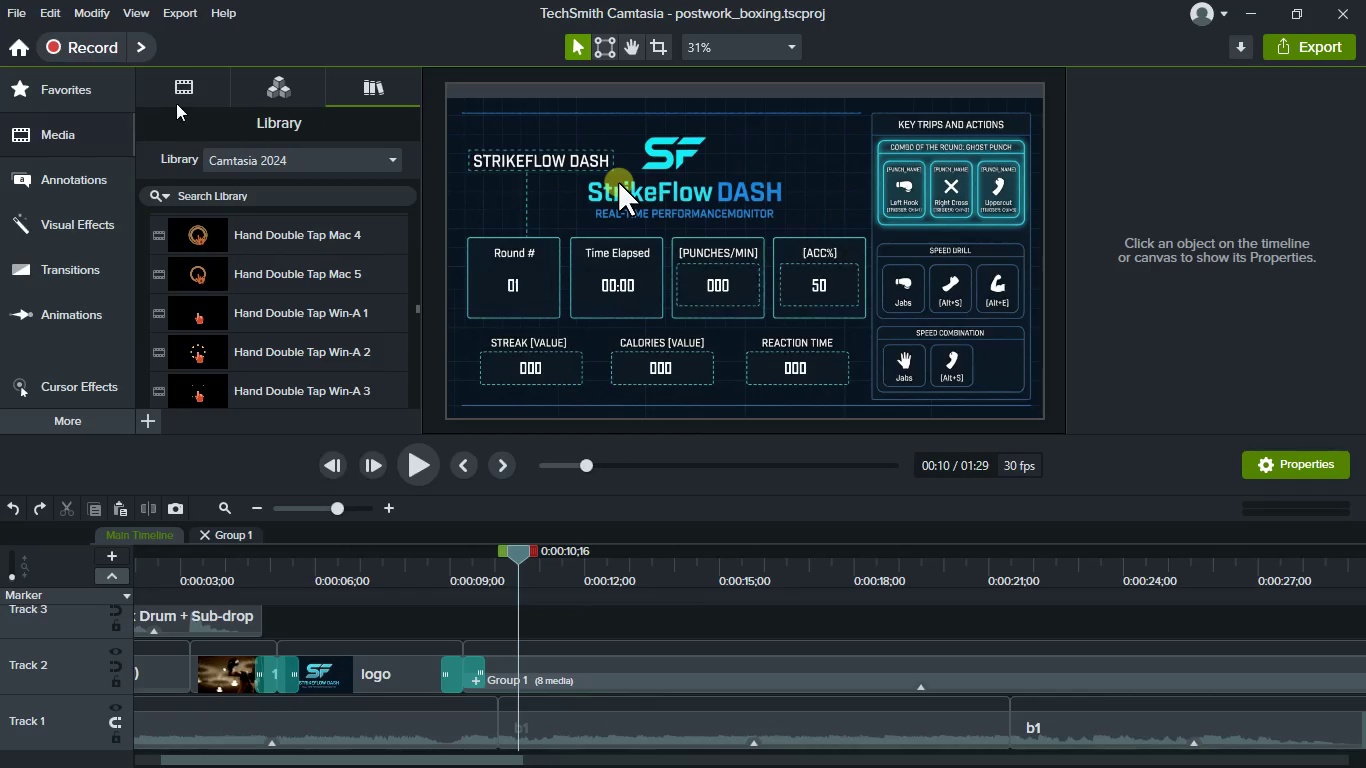 
left_click([176, 103])
 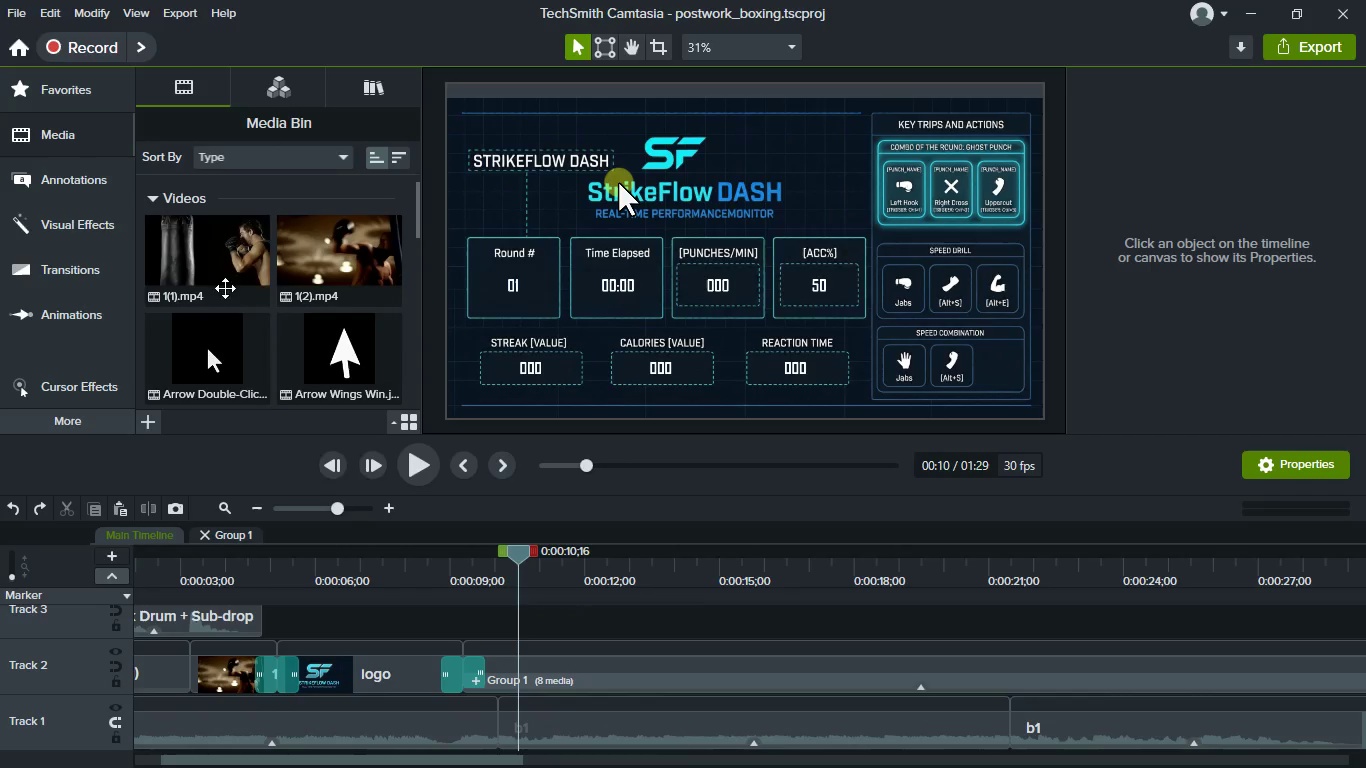 
scroll: coordinate [248, 345], scroll_direction: down, amount: 13.0
 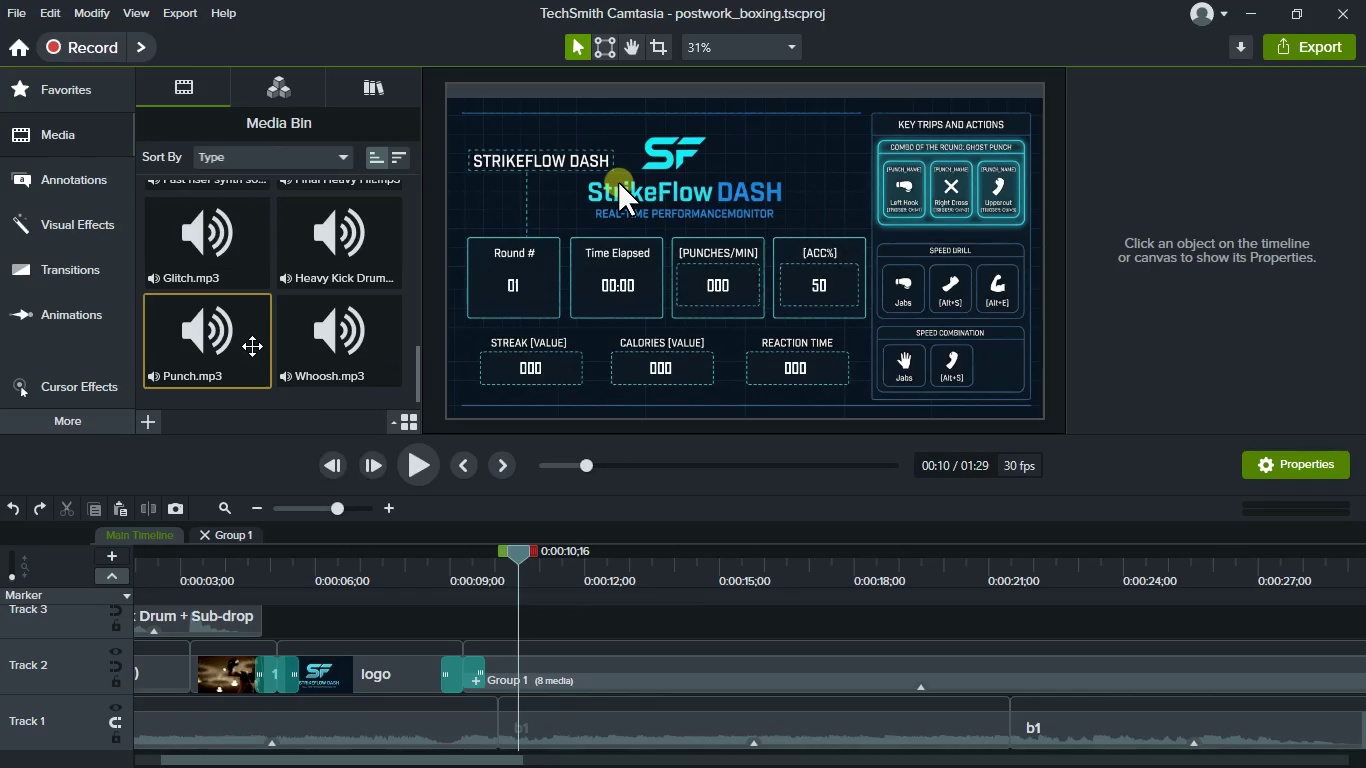 
left_click_drag(start_coordinate=[332, 365], to_coordinate=[550, 624])
 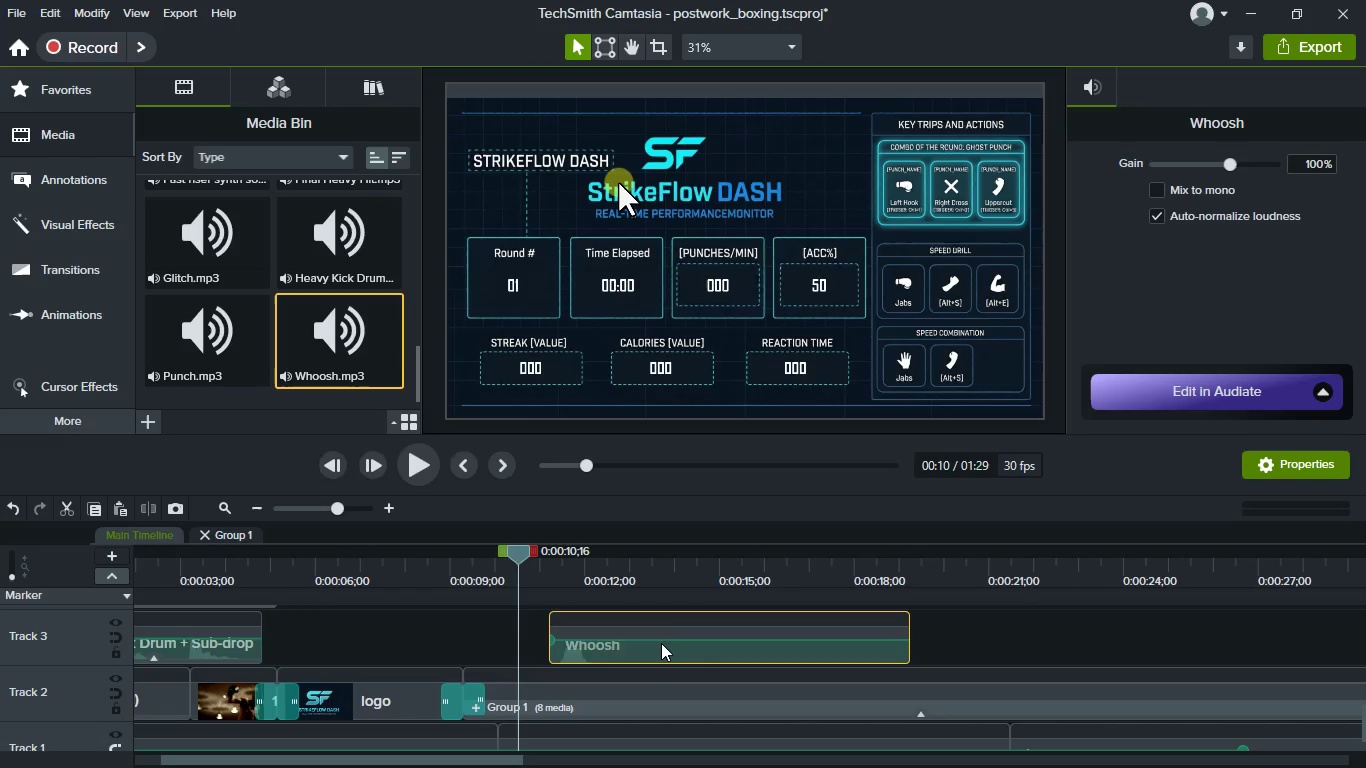 
left_click_drag(start_coordinate=[661, 643], to_coordinate=[626, 637])
 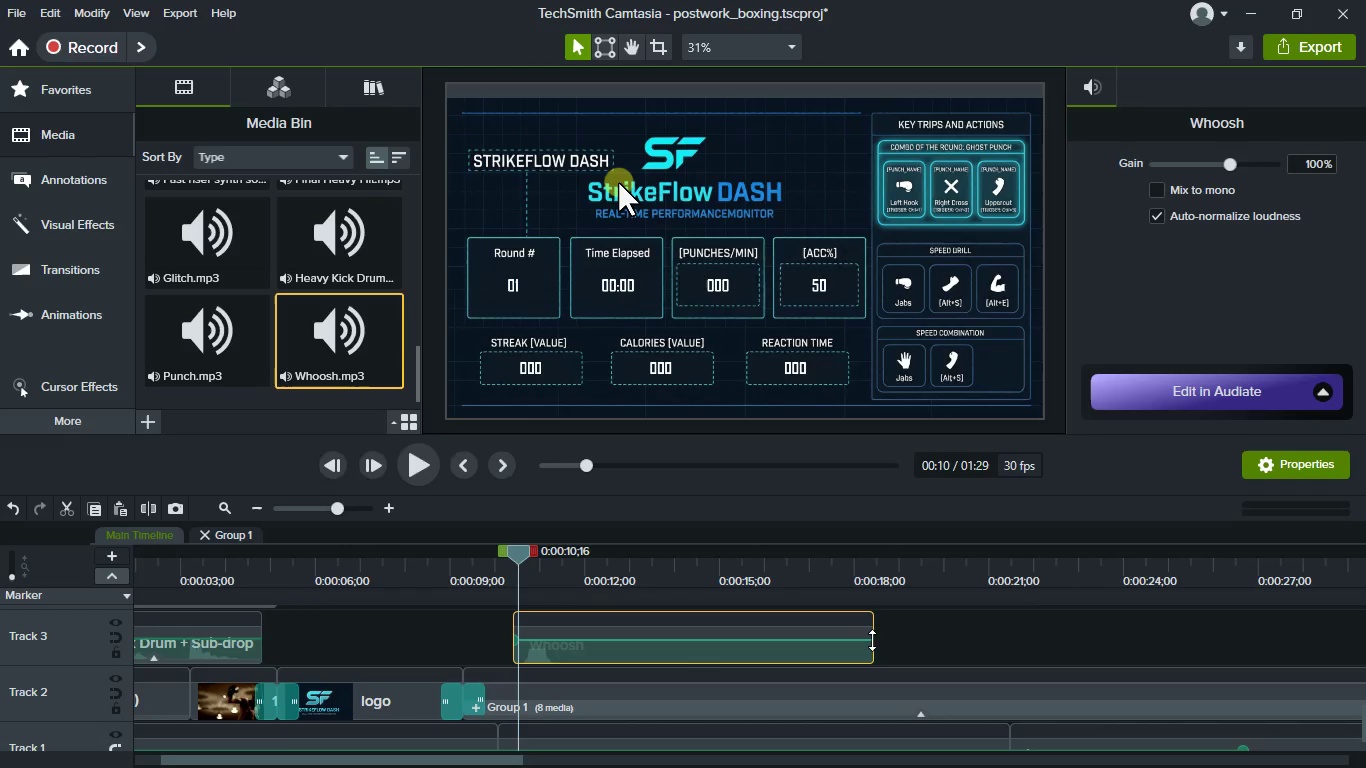 
left_click_drag(start_coordinate=[872, 659], to_coordinate=[571, 624])
 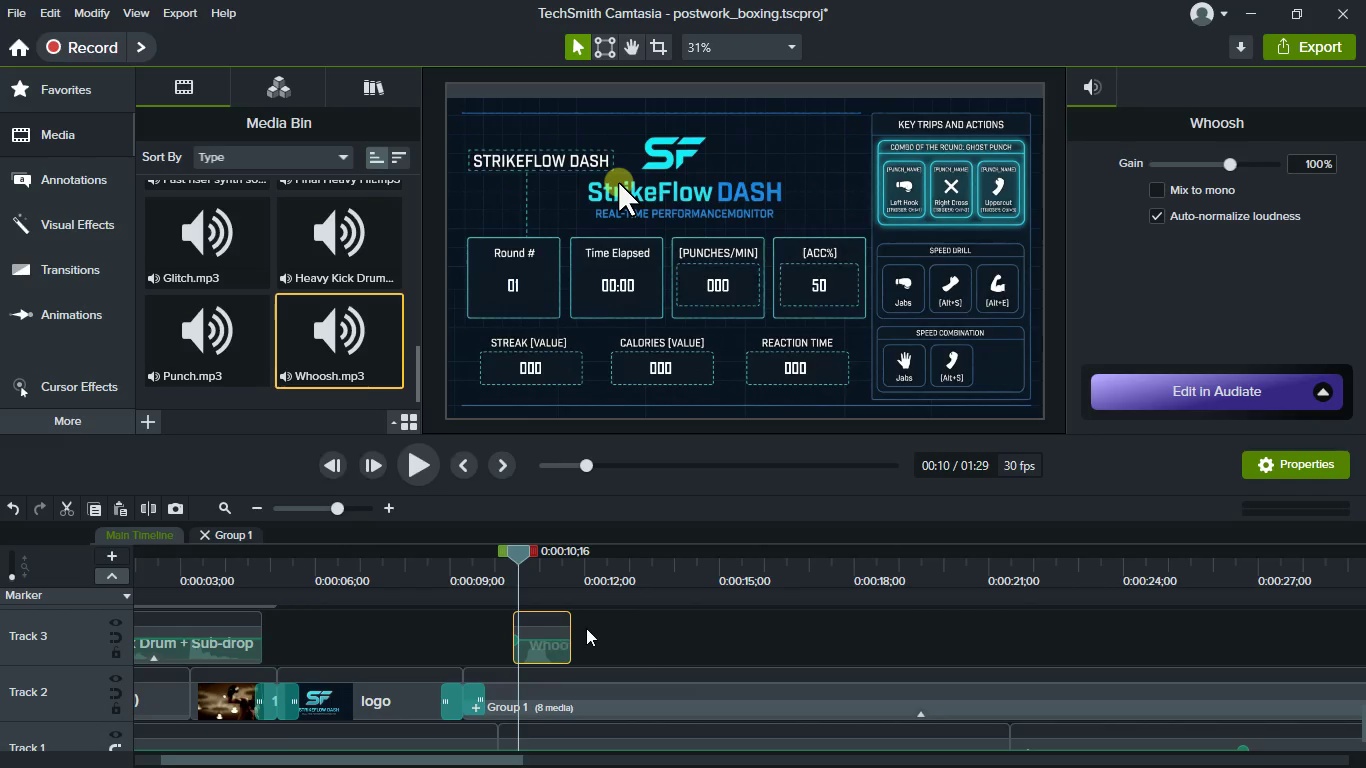 
key(Space)
 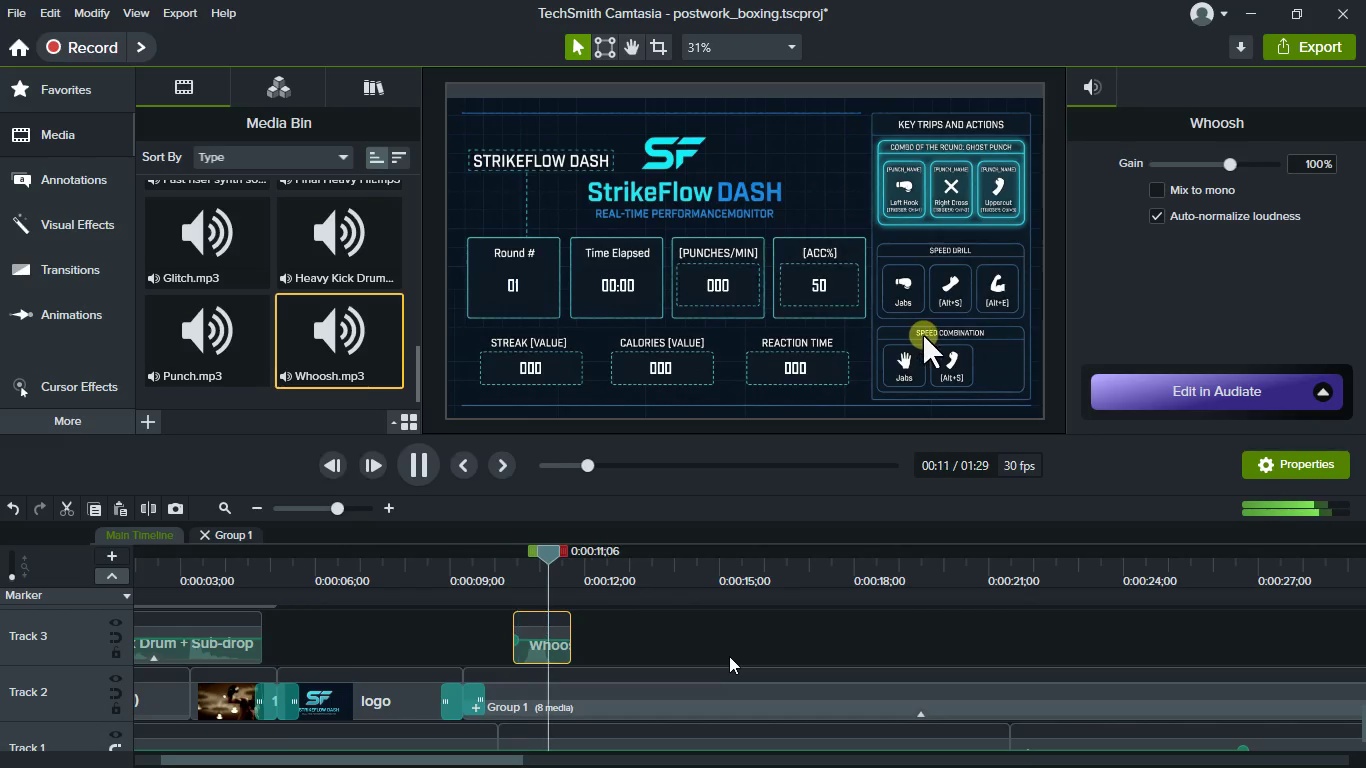 
key(Space)
 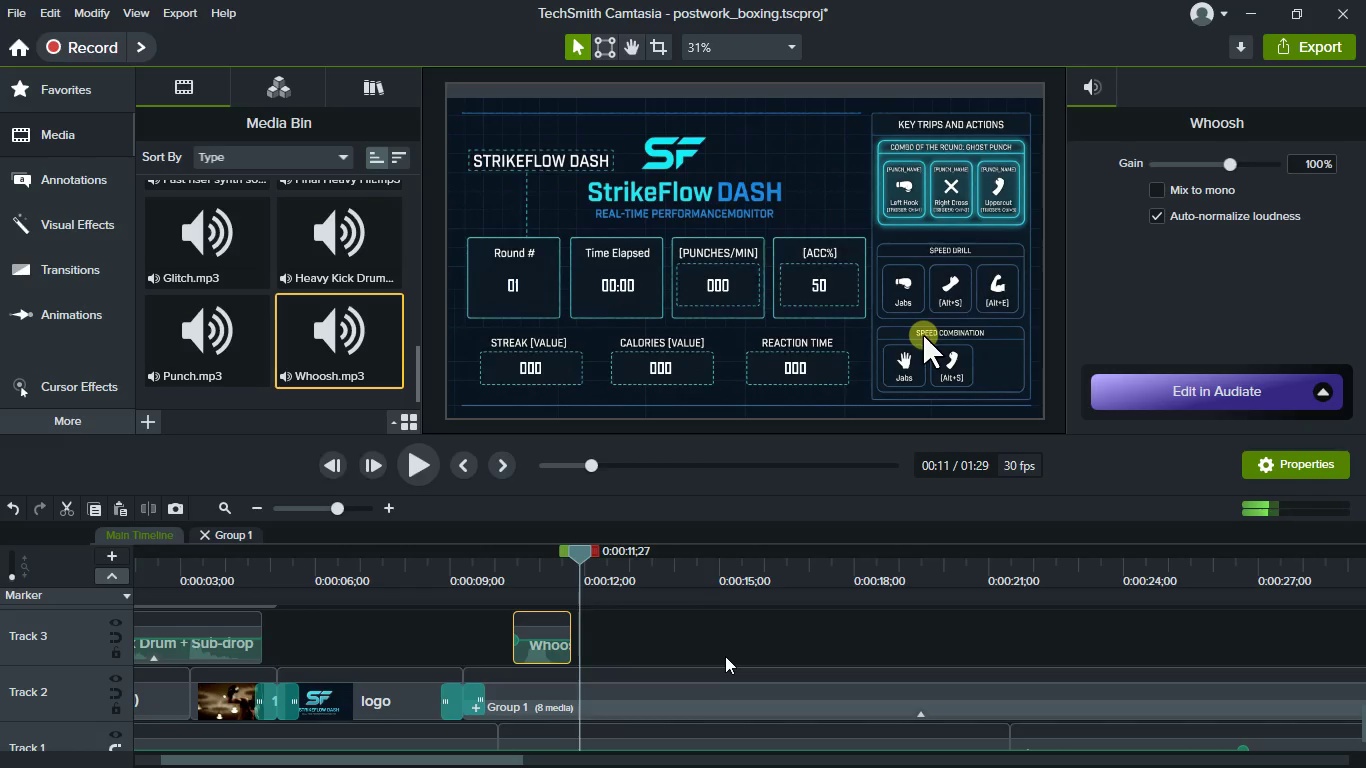 
hold_key(key=ControlLeft, duration=1.52)
 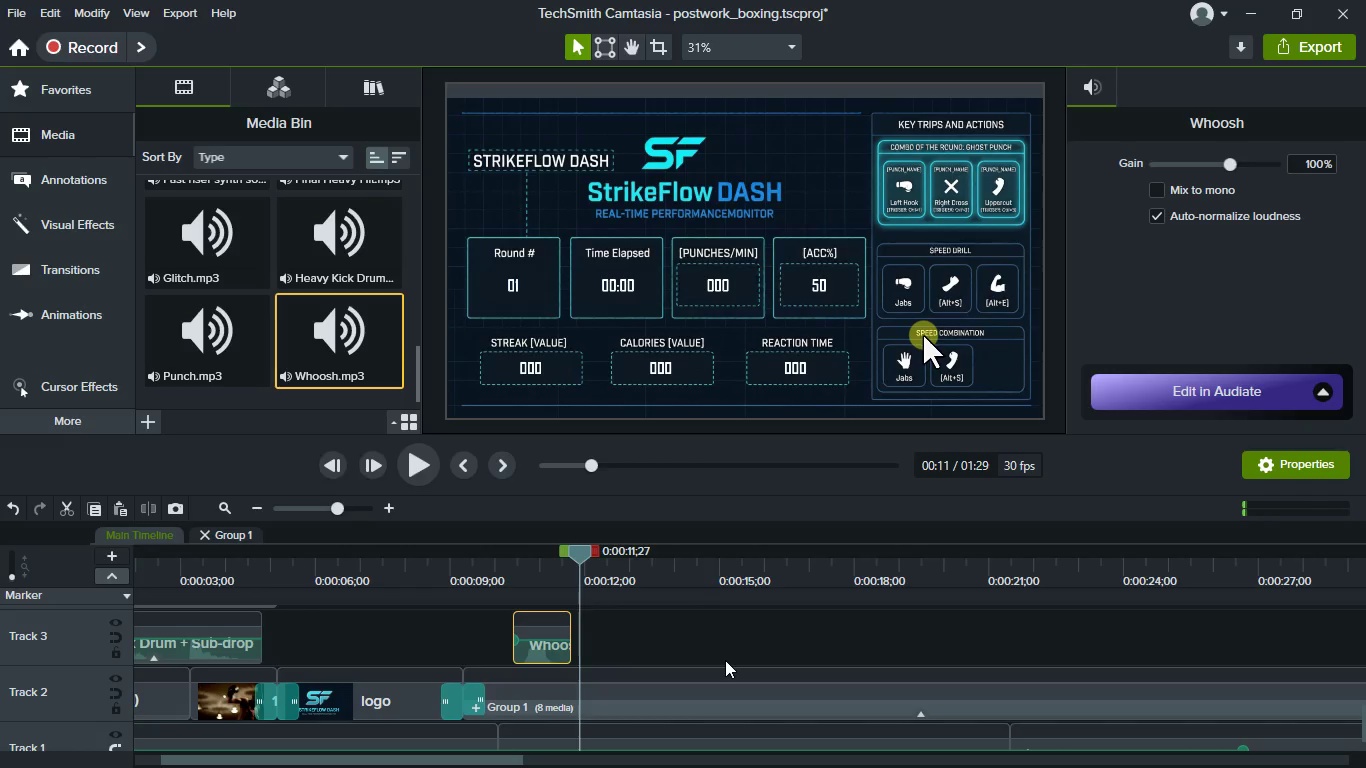 
key(Control+ControlLeft)
 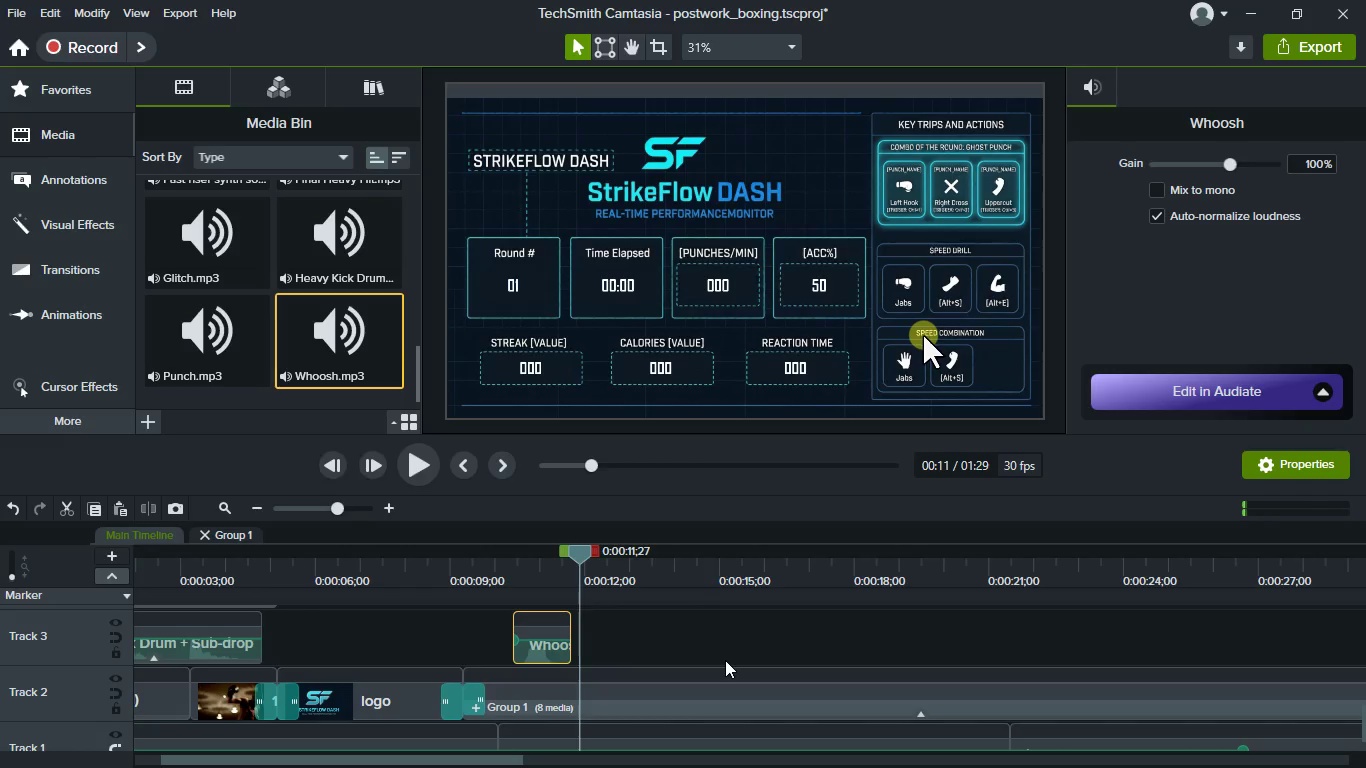 
key(Control+ControlLeft)
 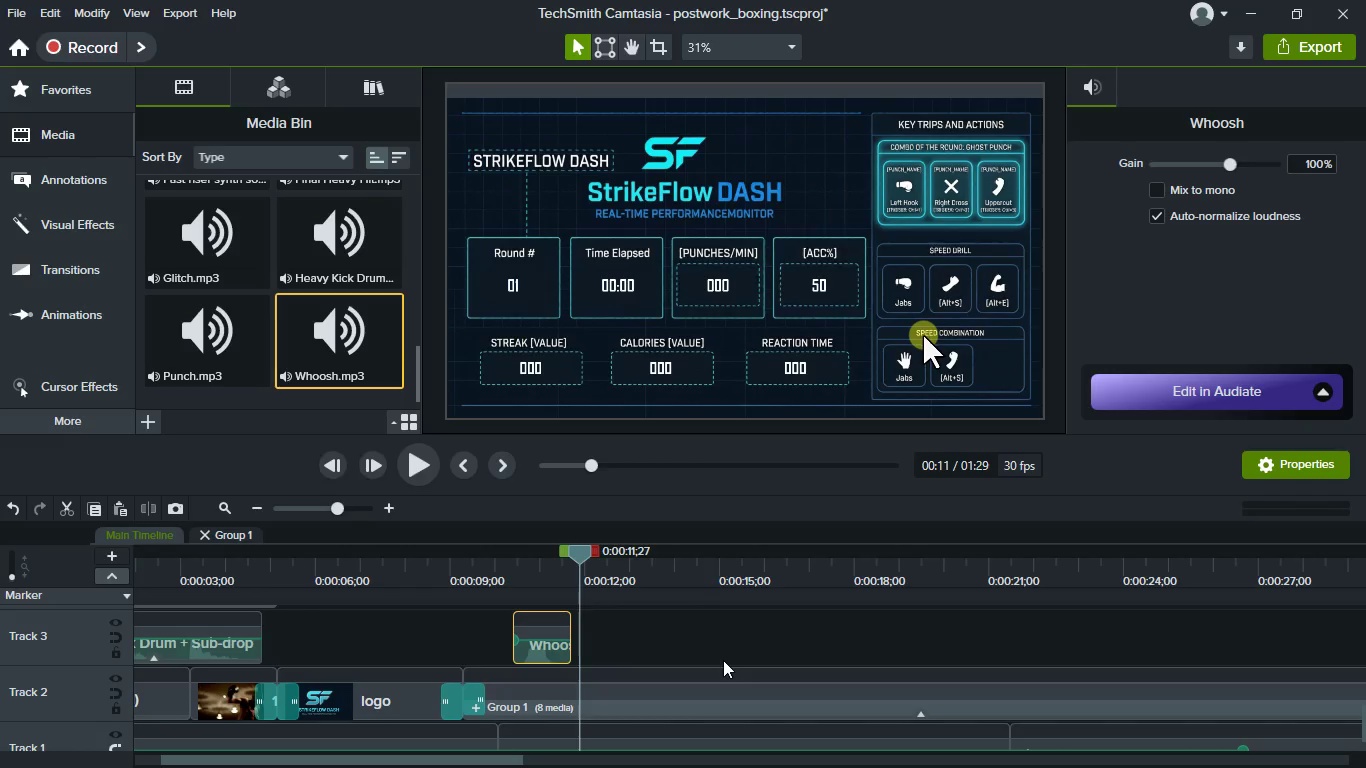 
hold_key(key=ControlLeft, duration=0.45)
 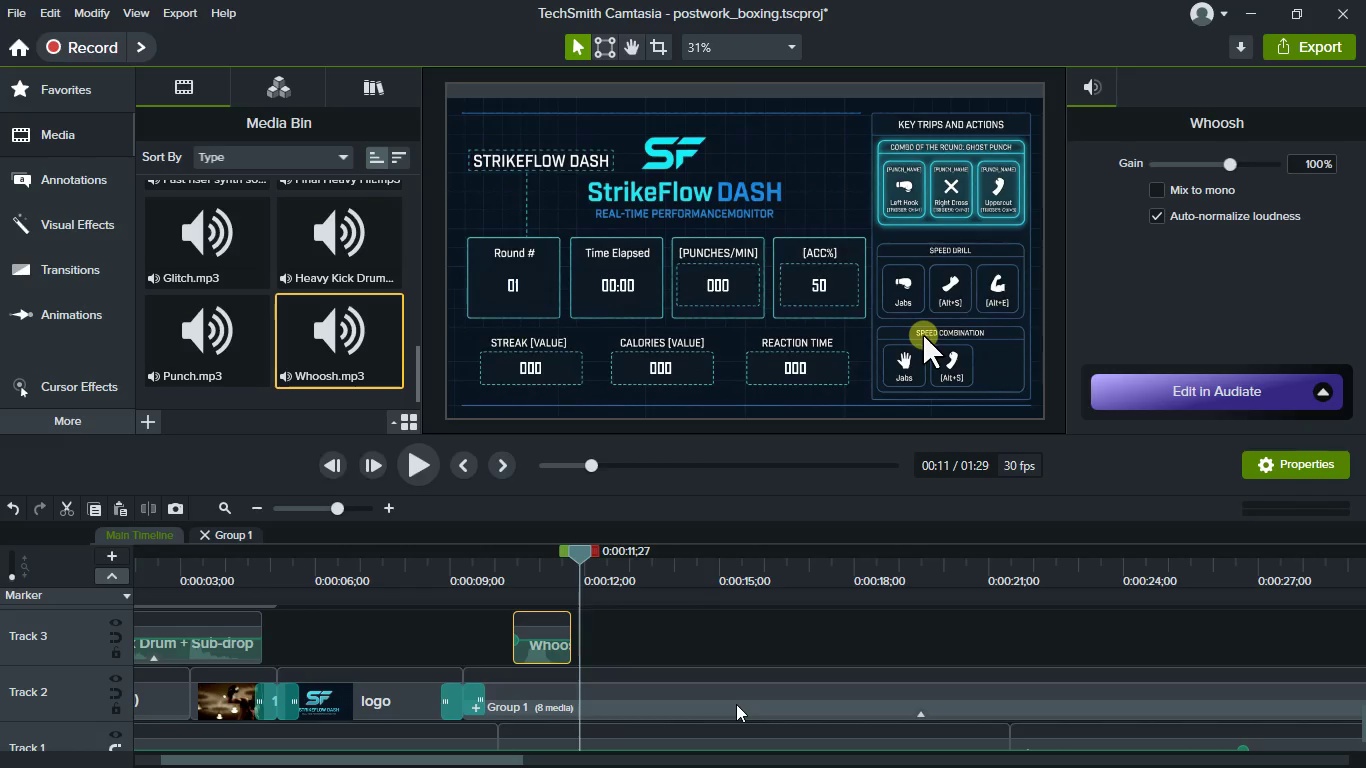 
left_click([736, 704])
 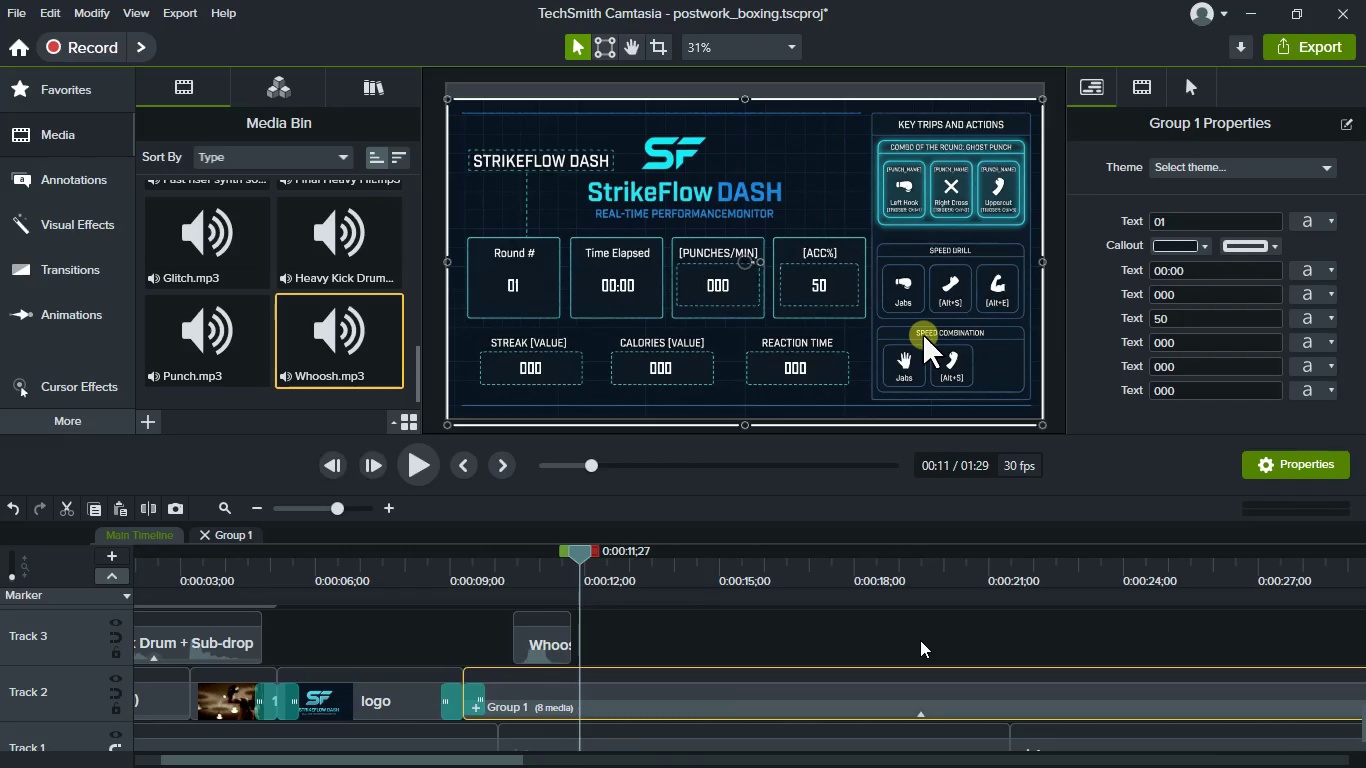 
left_click([1186, 79])
 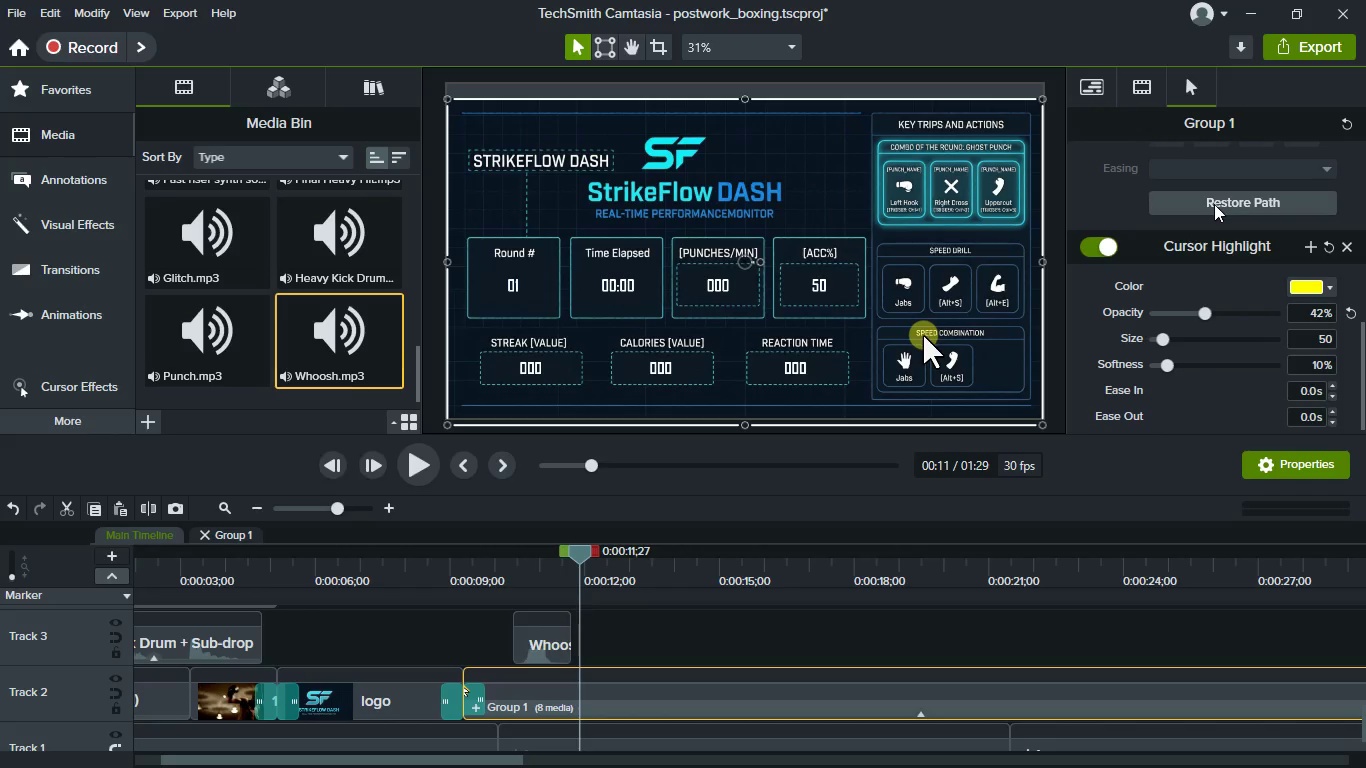 
wait(7.47)
 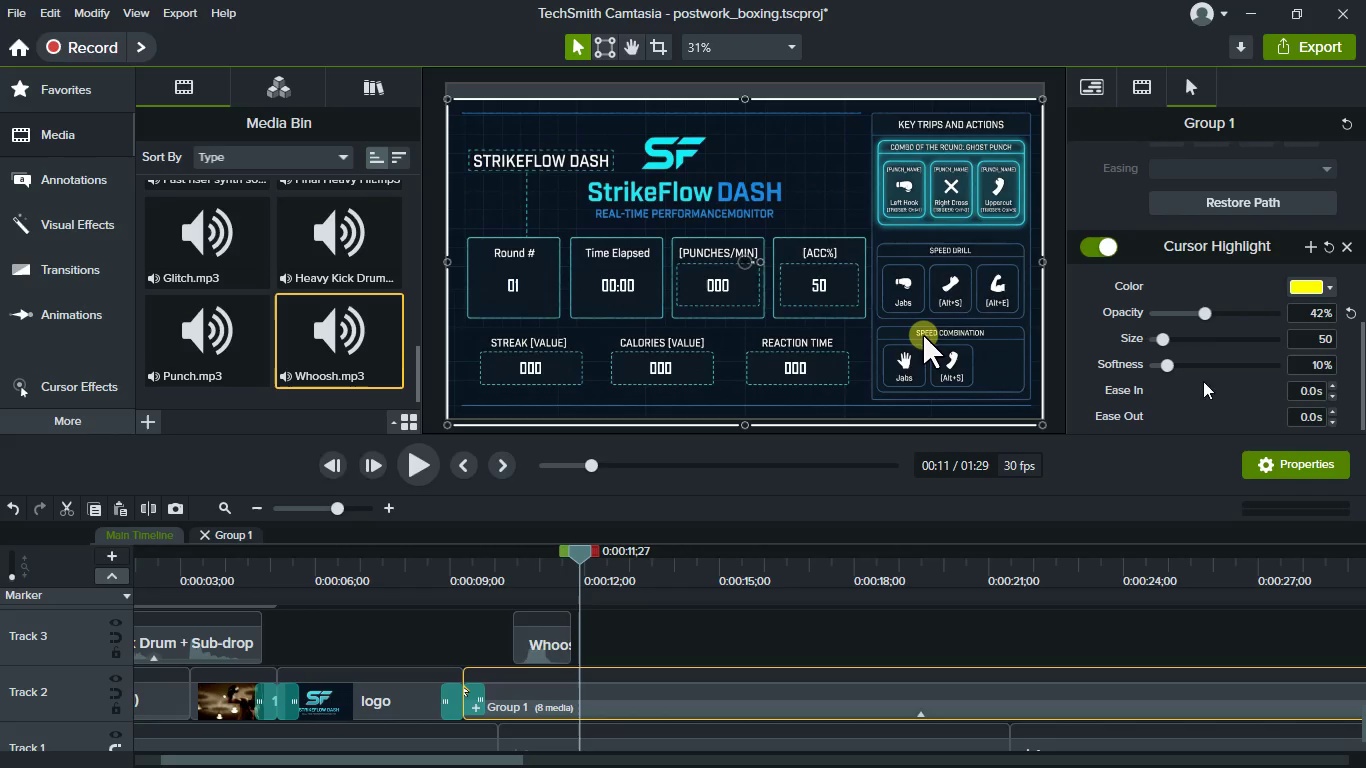 
scroll: coordinate [1279, 206], scroll_direction: up, amount: 31.0
 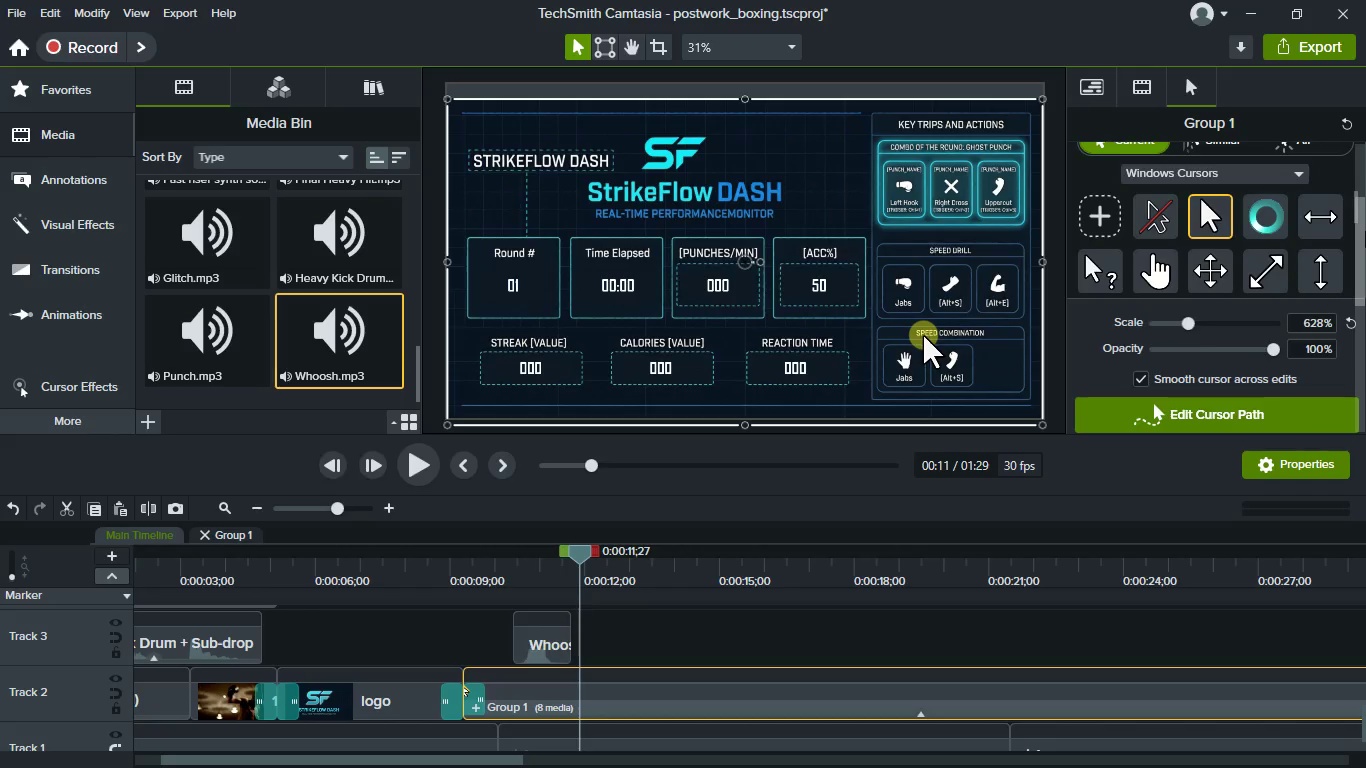 
scroll: coordinate [1365, 231], scroll_direction: up, amount: 5.0
 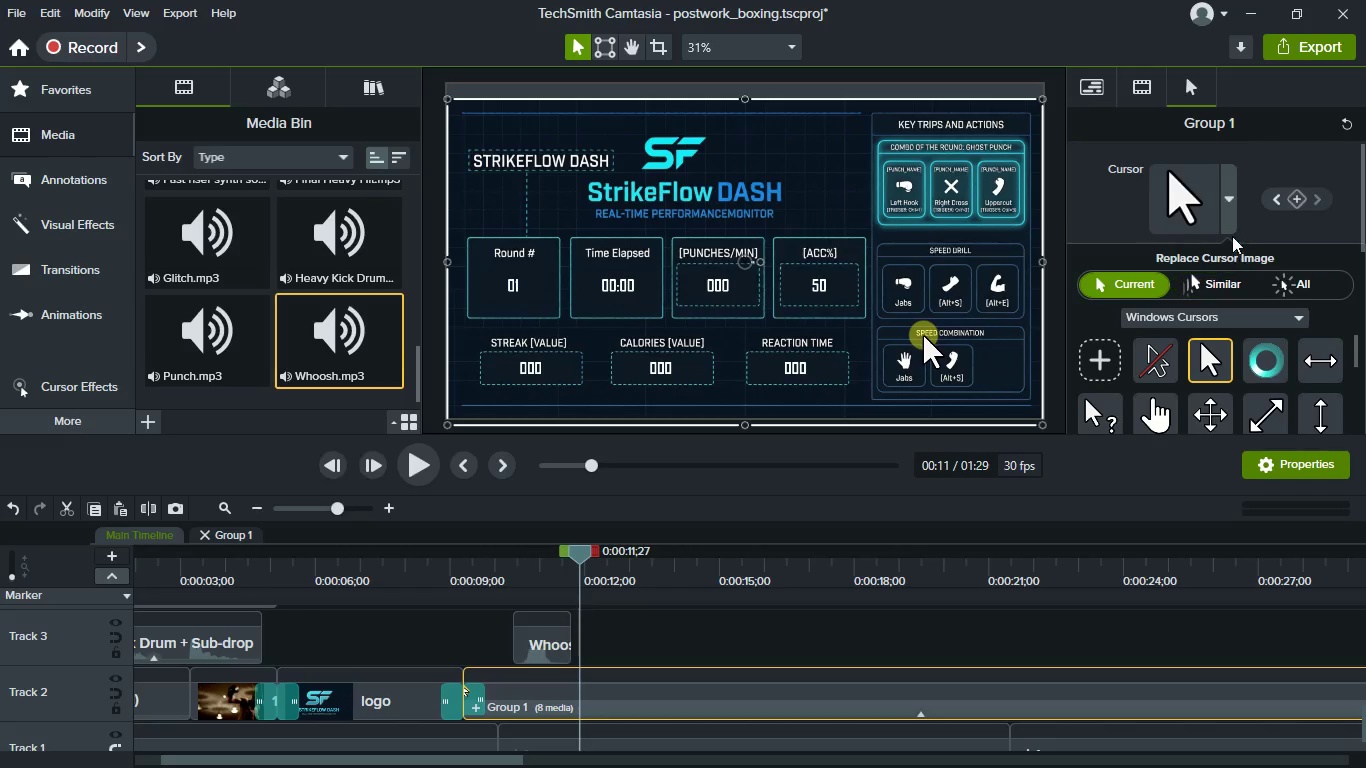 
left_click([1231, 219])
 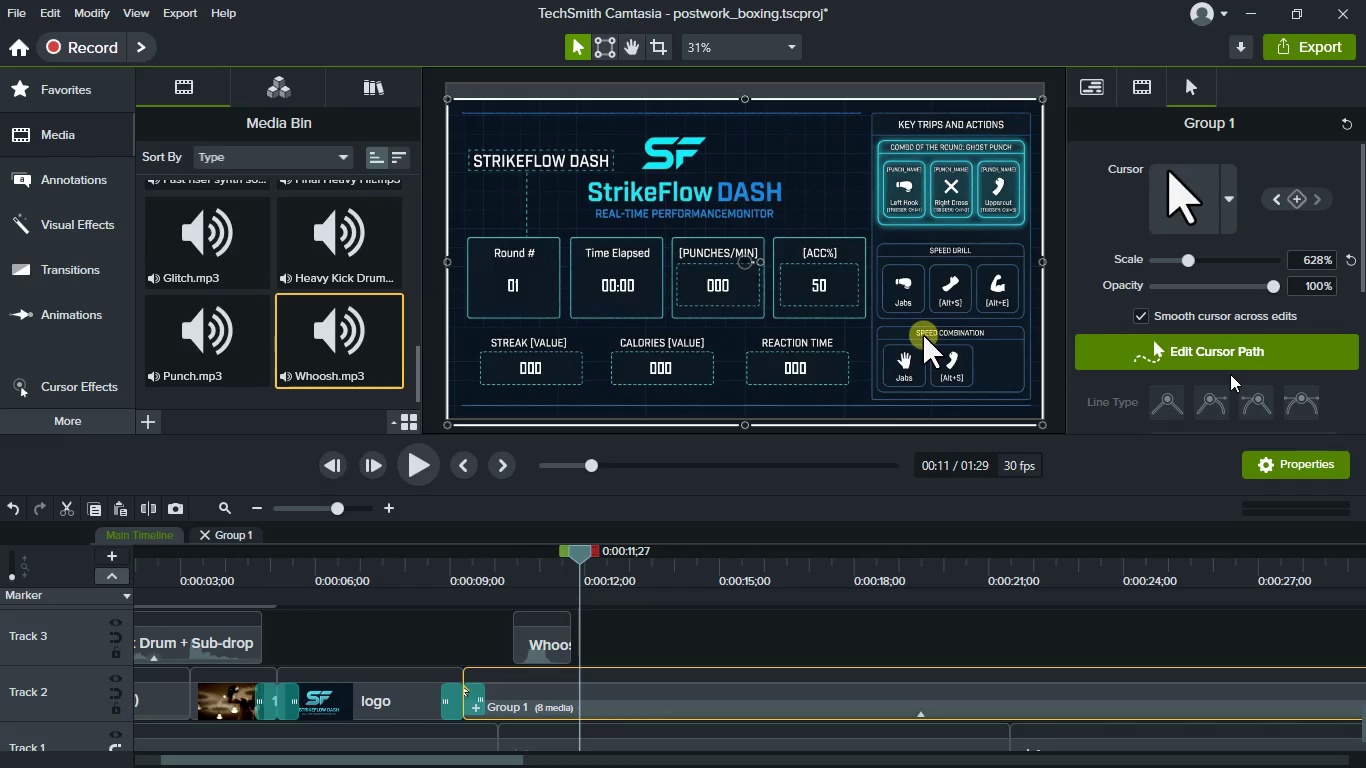 
left_click([1222, 350])
 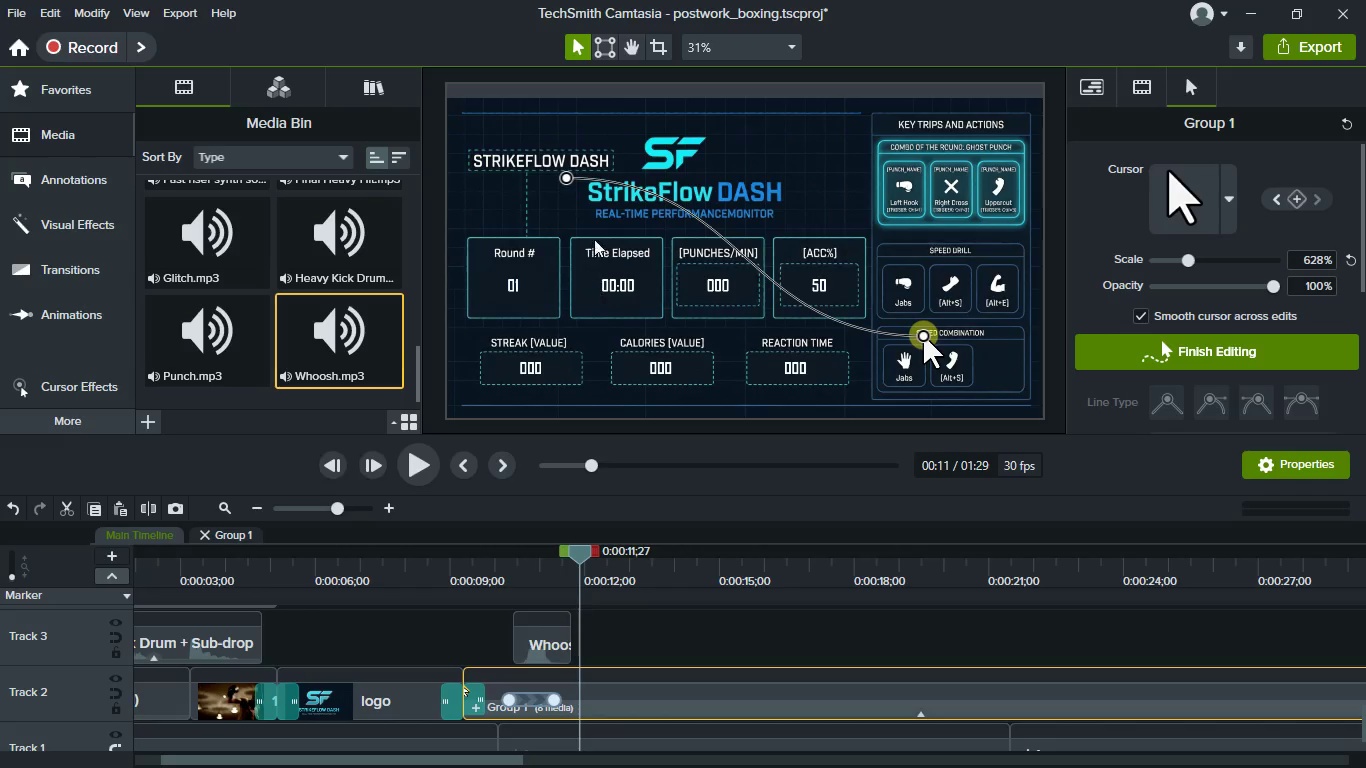 
left_click_drag(start_coordinate=[571, 179], to_coordinate=[907, 292])
 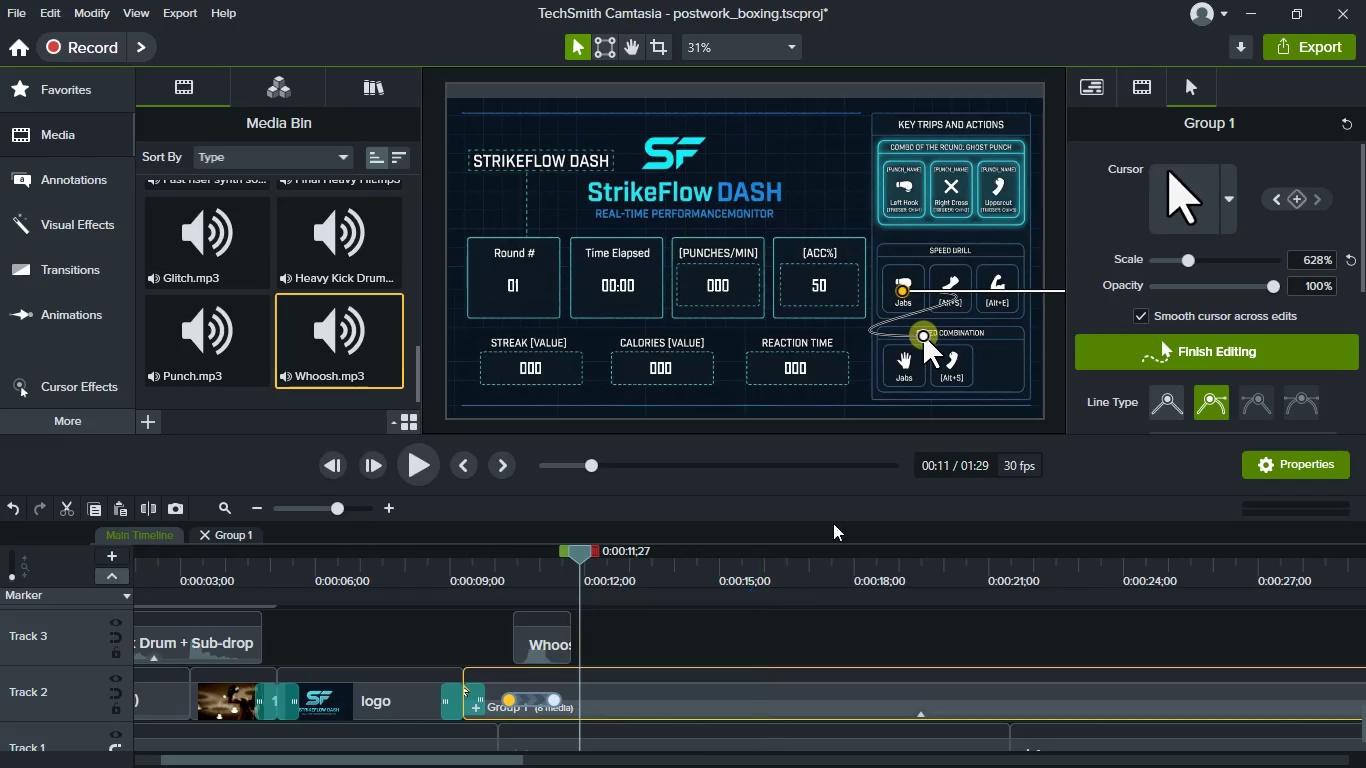 
left_click([1162, 358])
 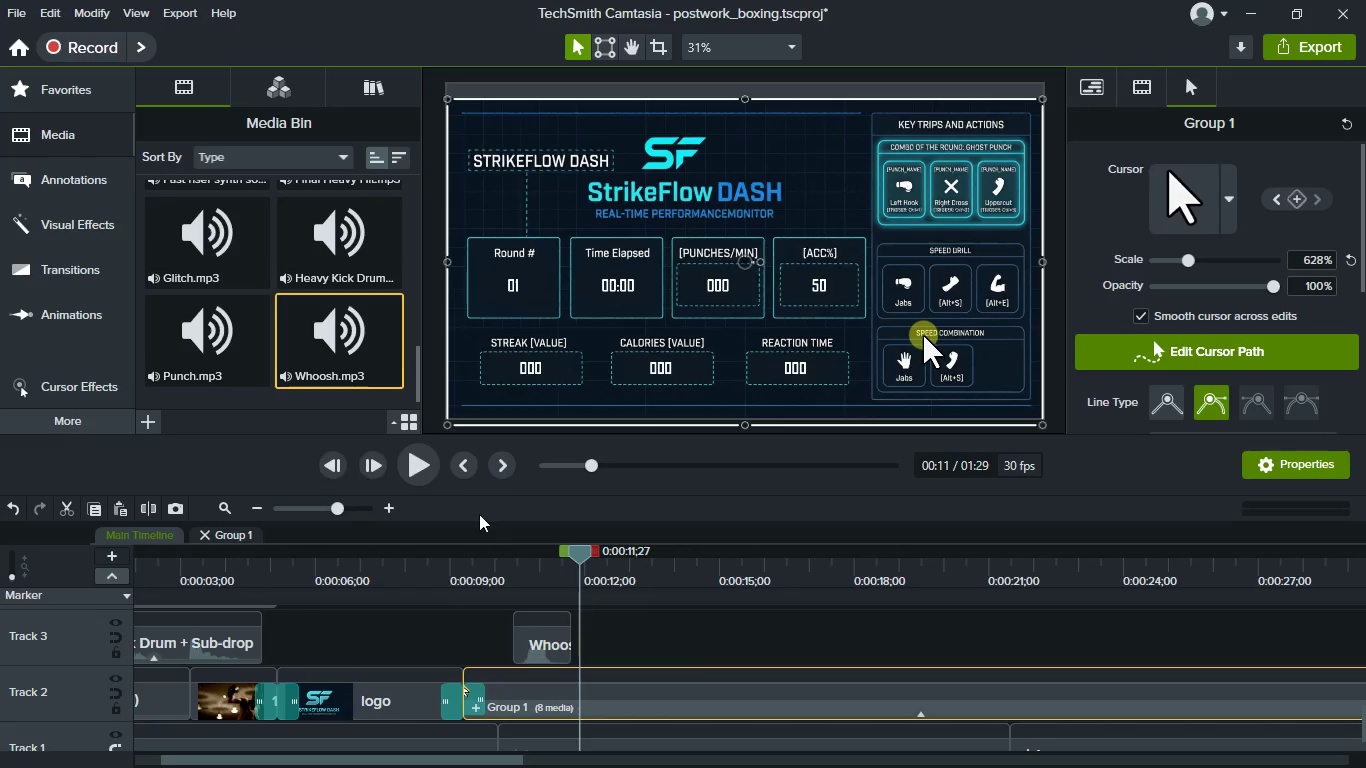 
left_click([425, 460])
 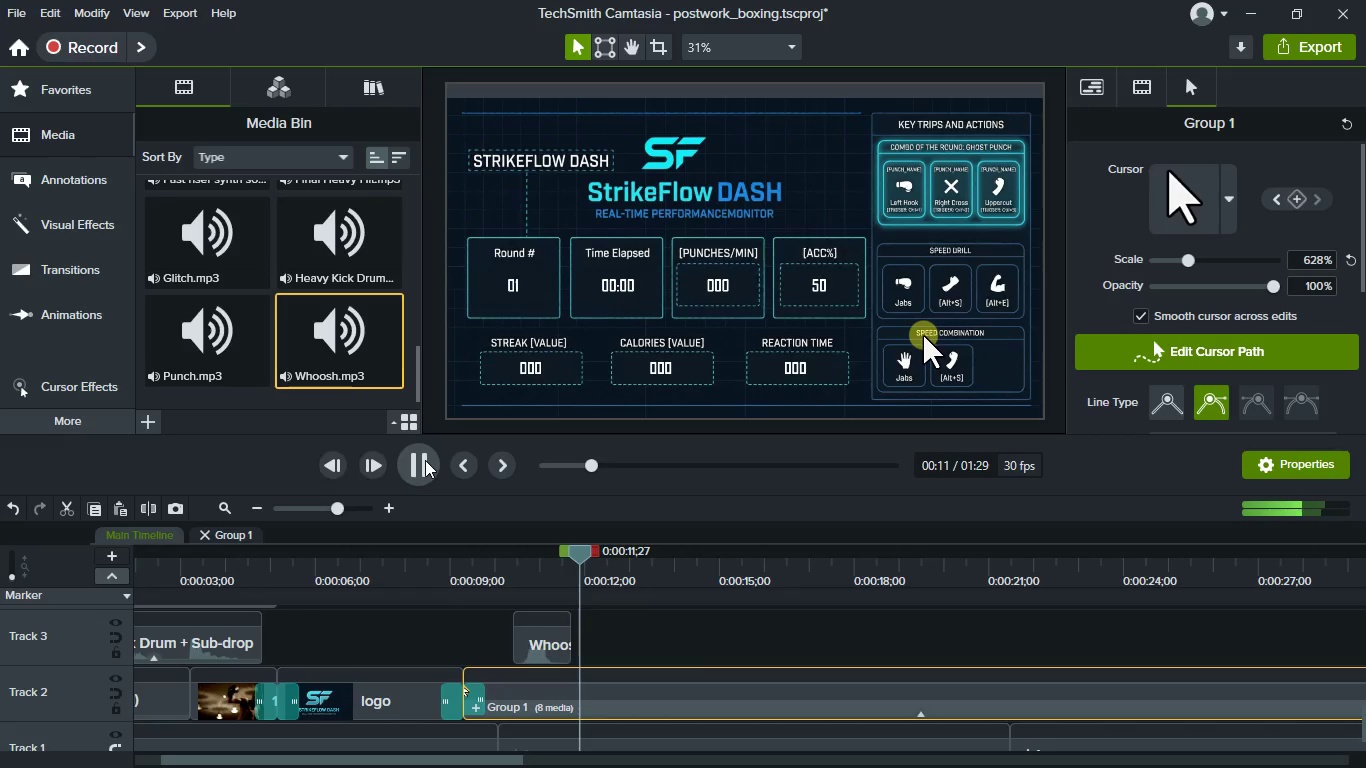 
left_click([425, 460])
 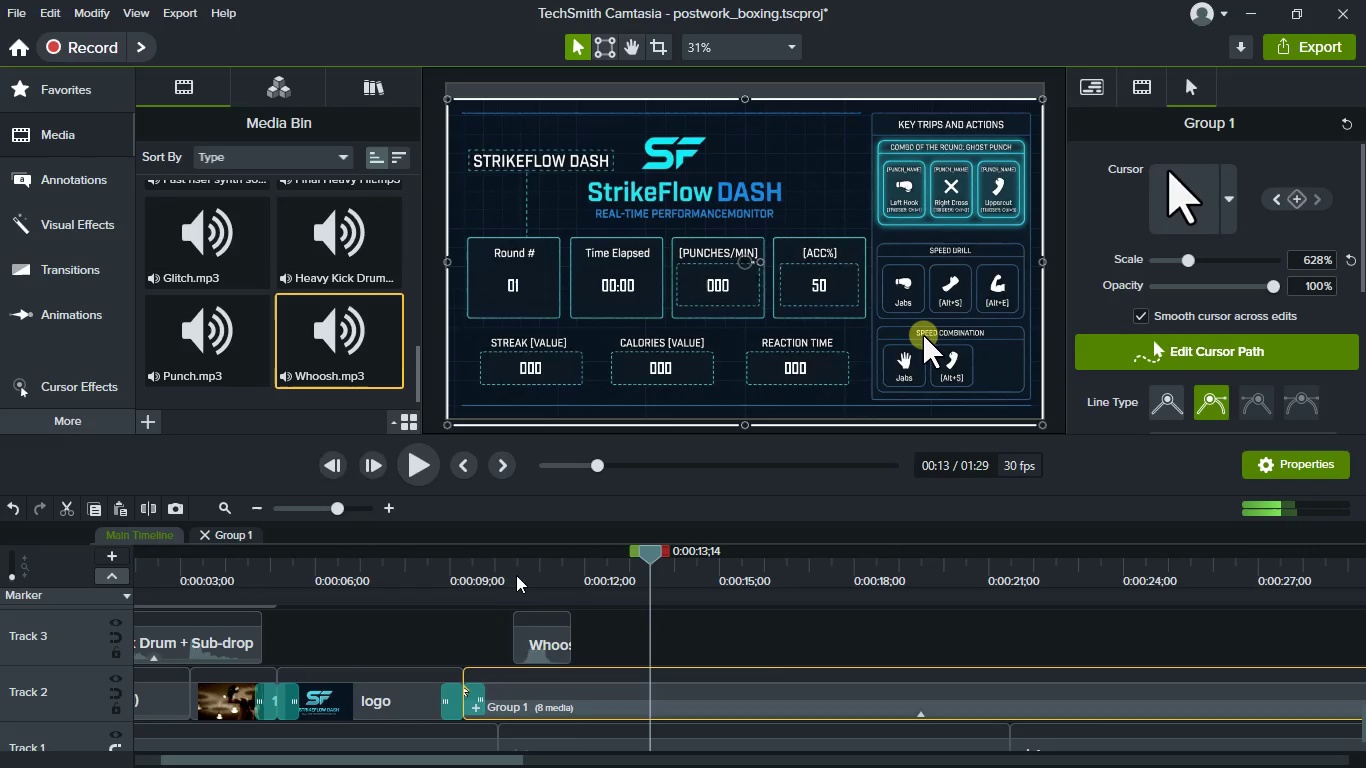 
left_click([489, 568])
 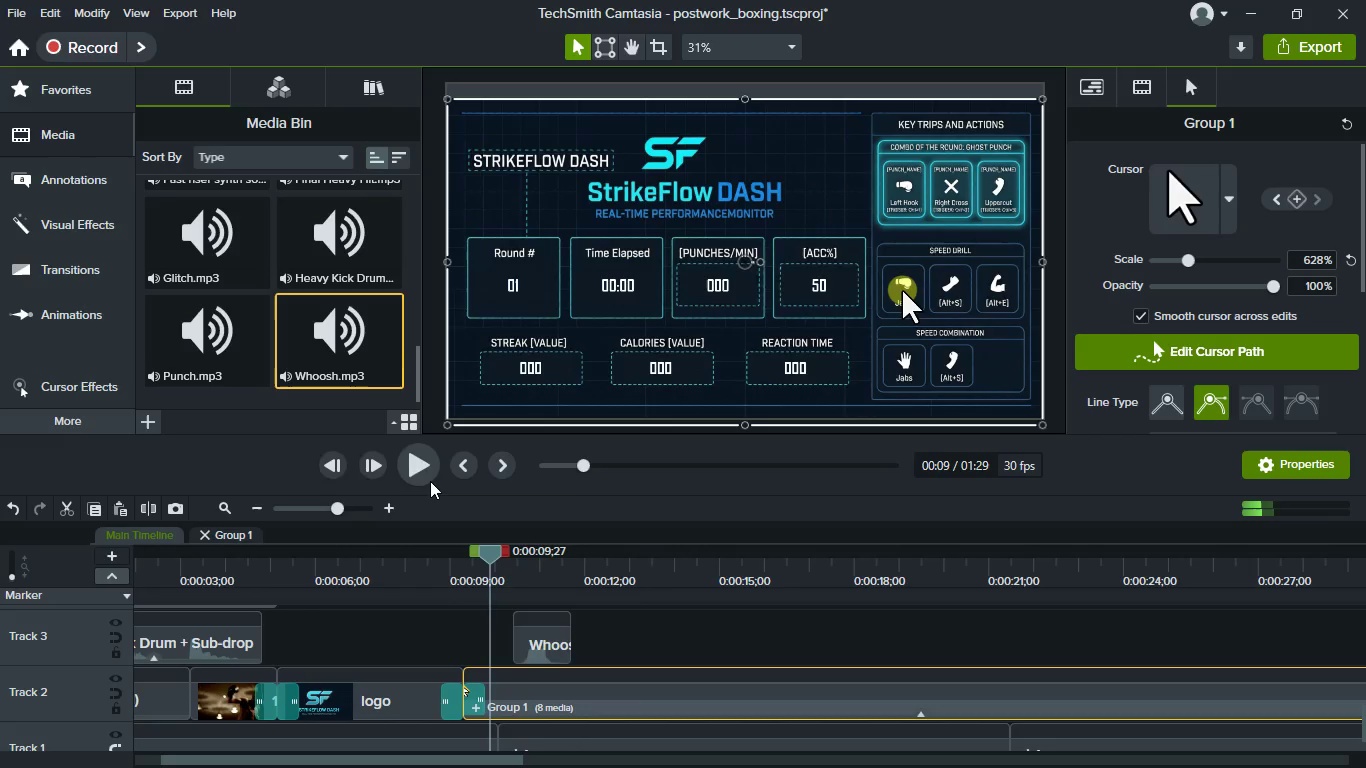 
left_click([428, 478])
 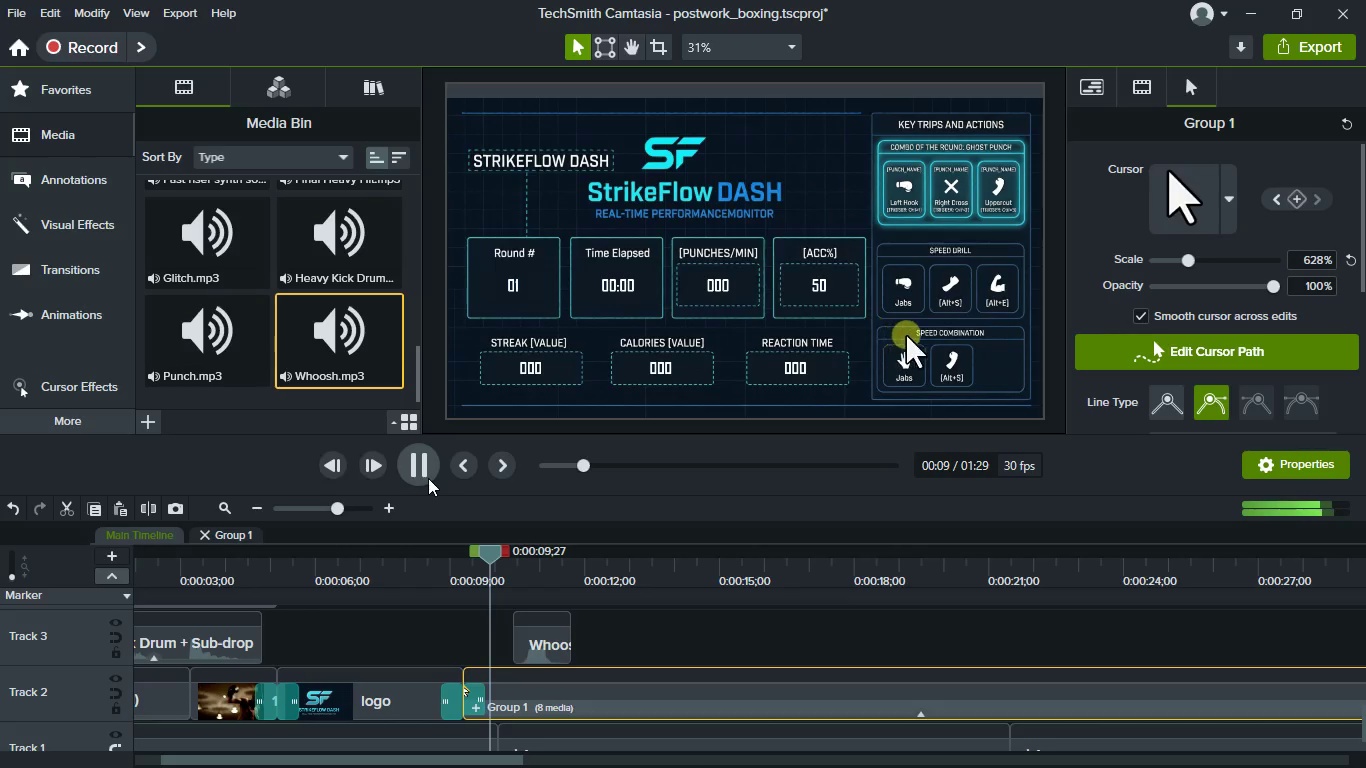 
left_click([428, 478])
 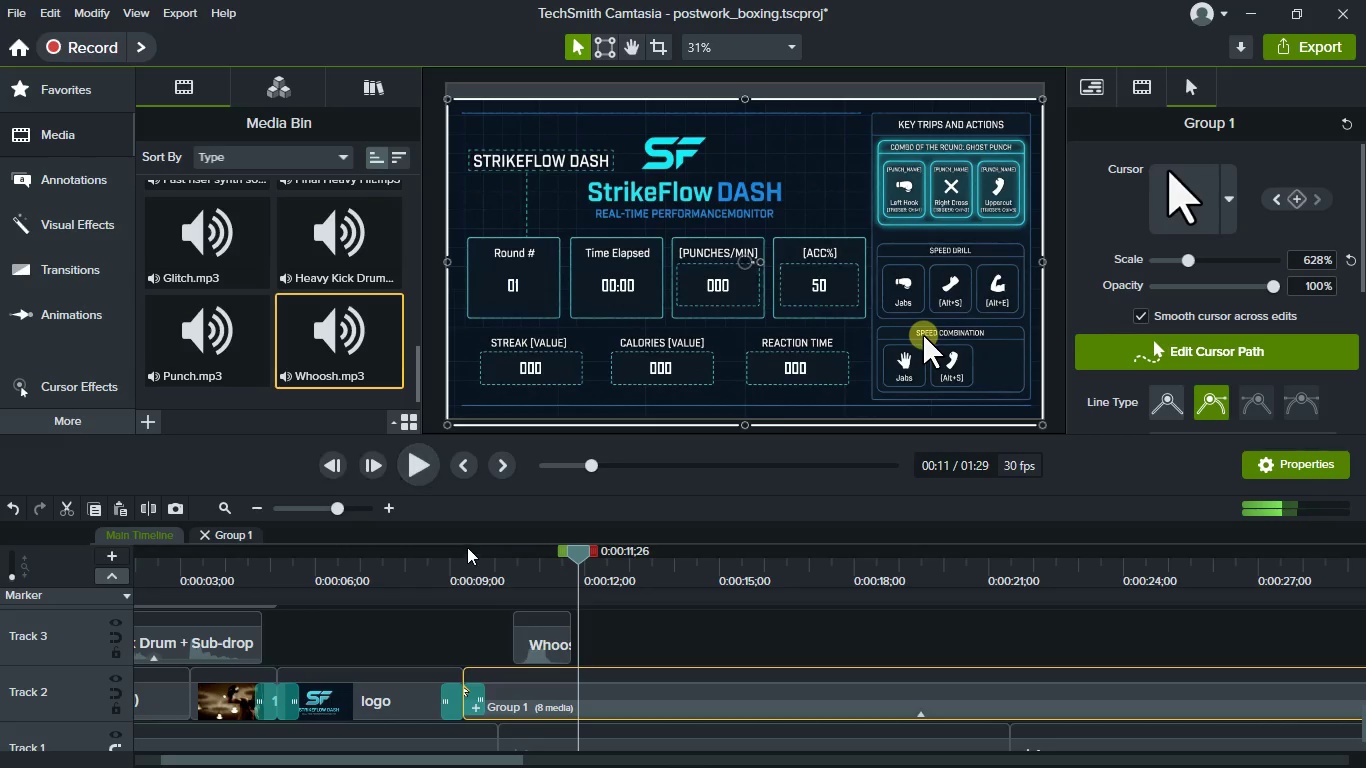 
left_click([459, 577])
 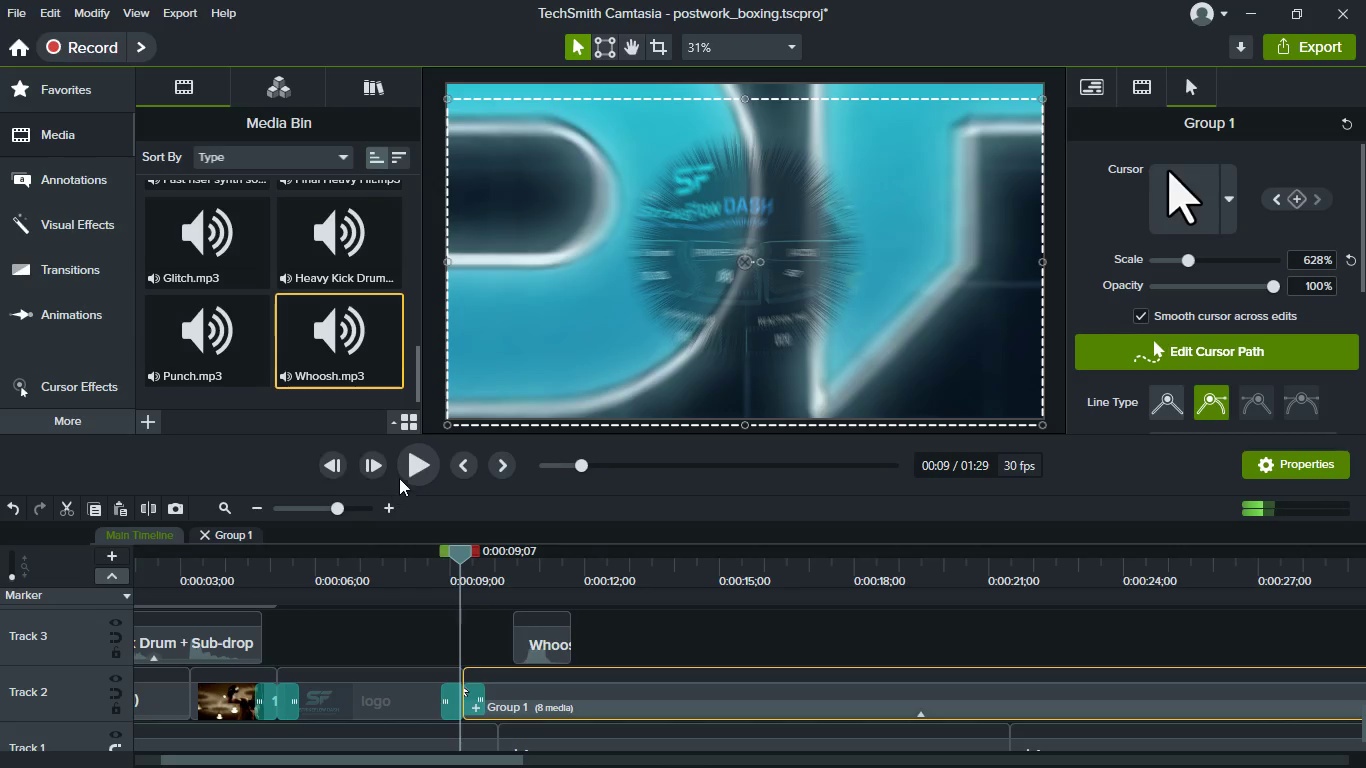 
left_click([408, 471])
 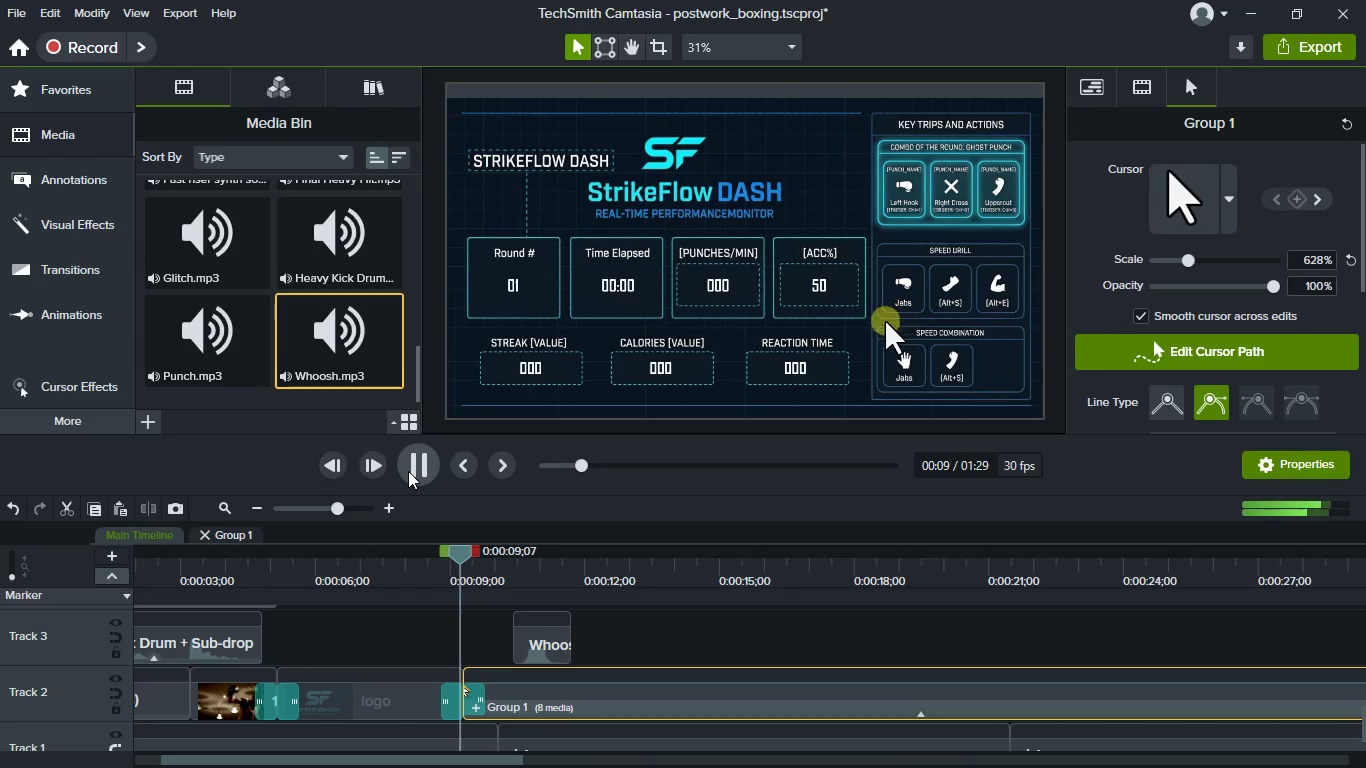 
left_click([408, 471])
 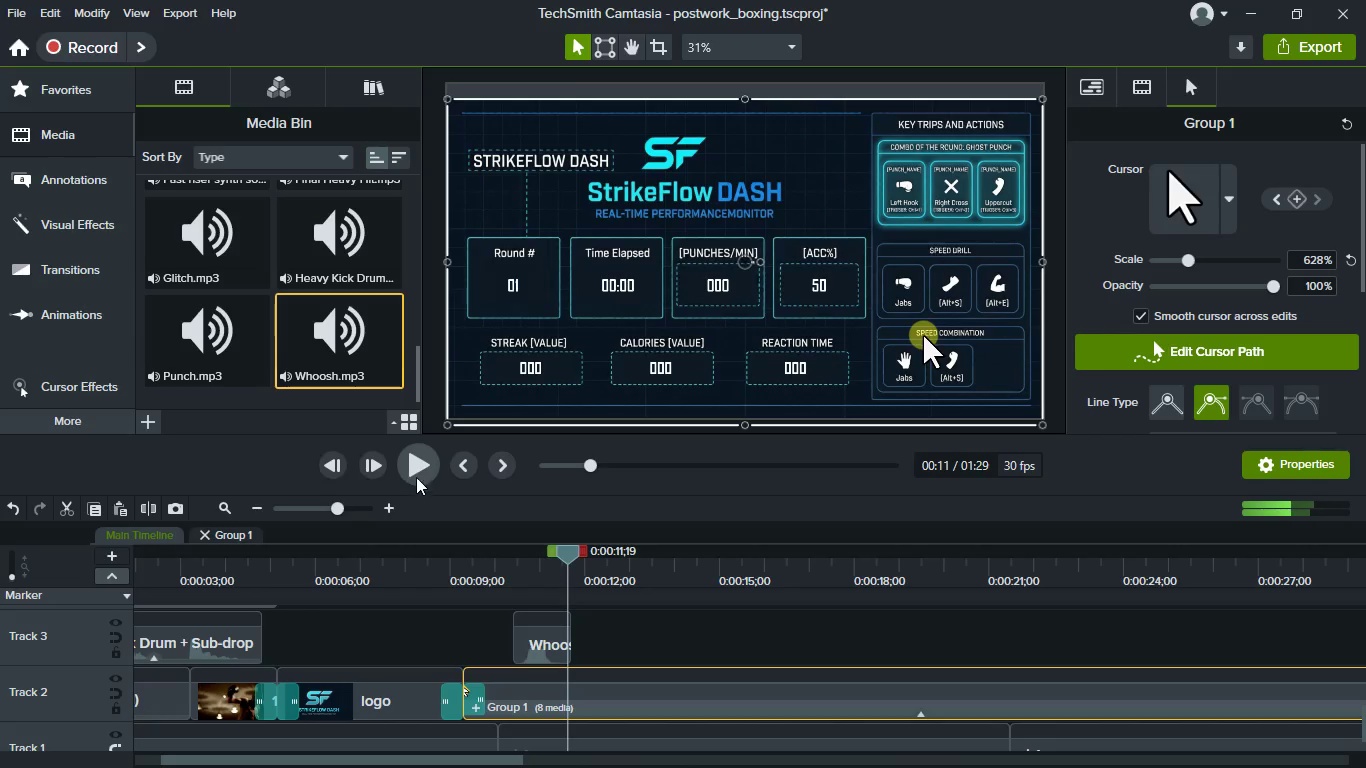 
key(Control+Z)
 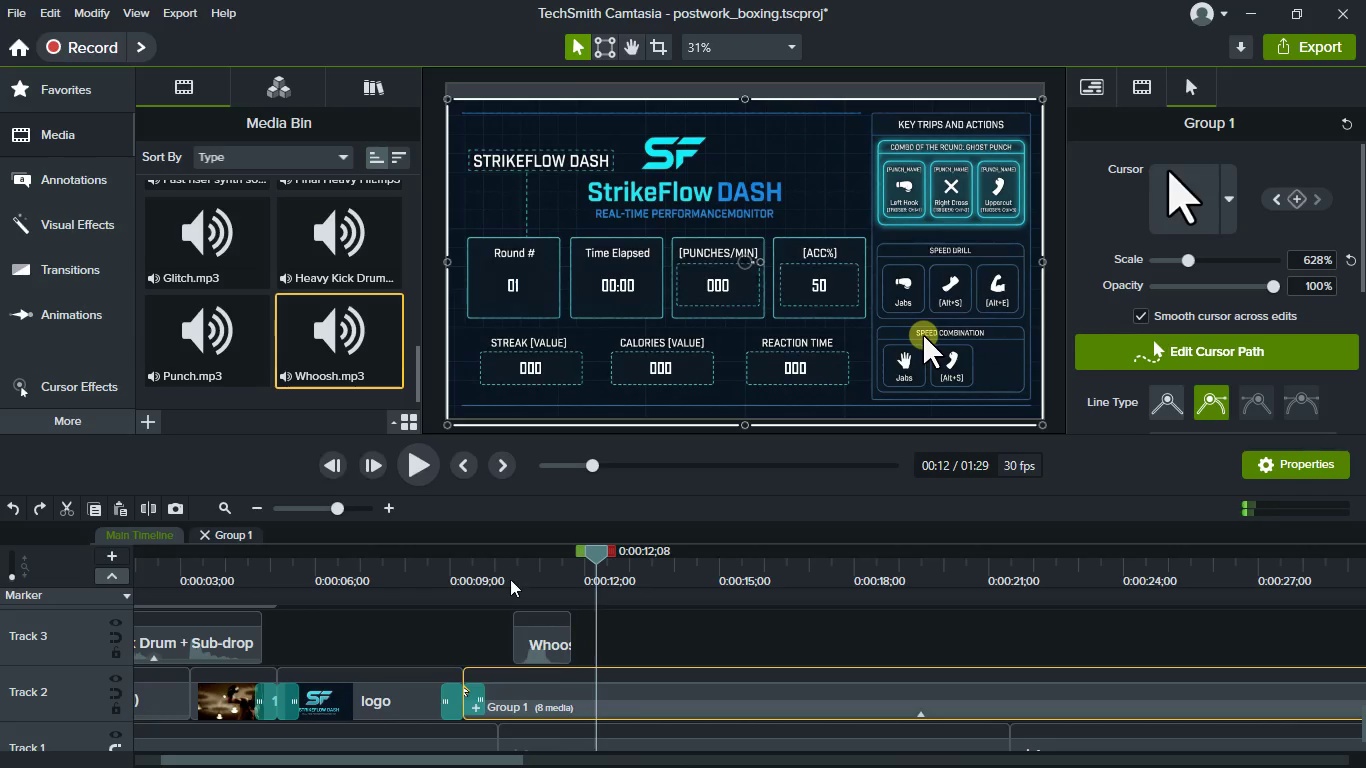 
left_click([500, 579])
 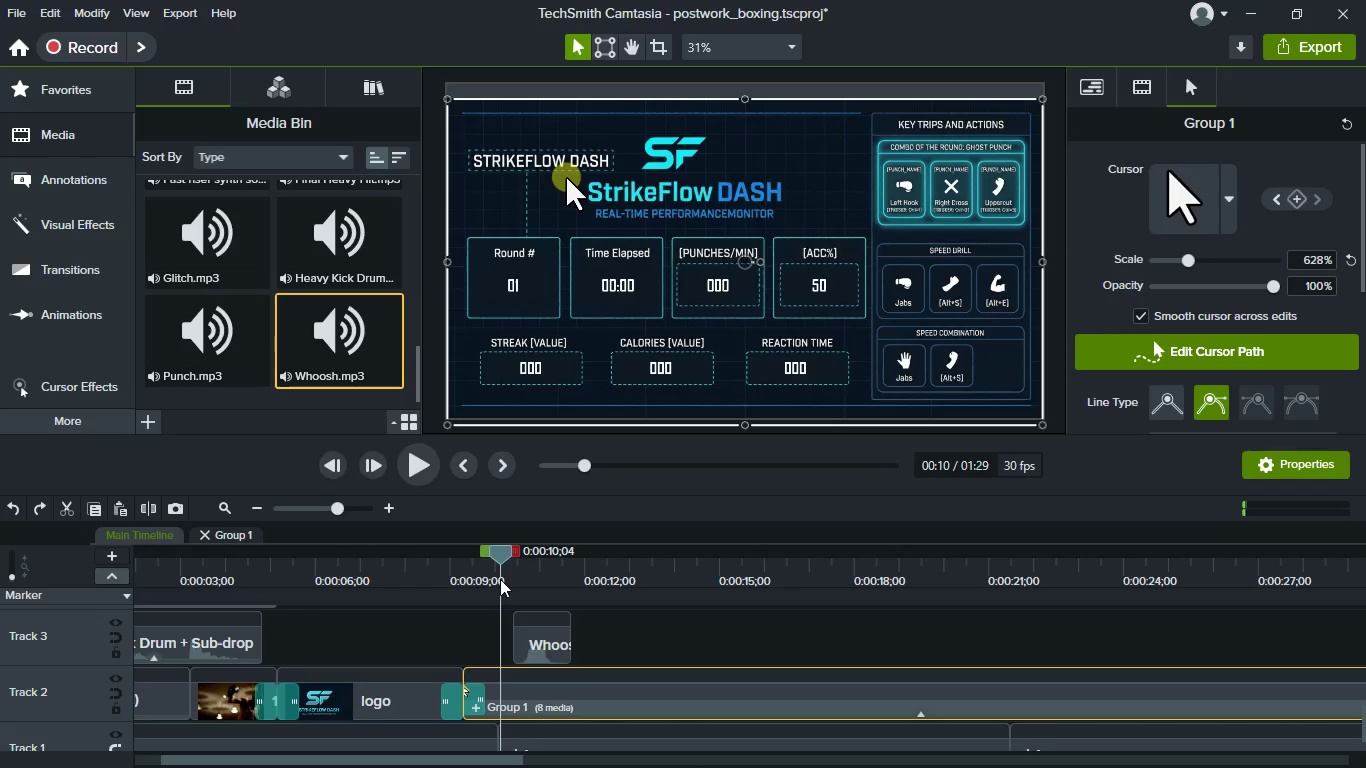 
key(Space)
 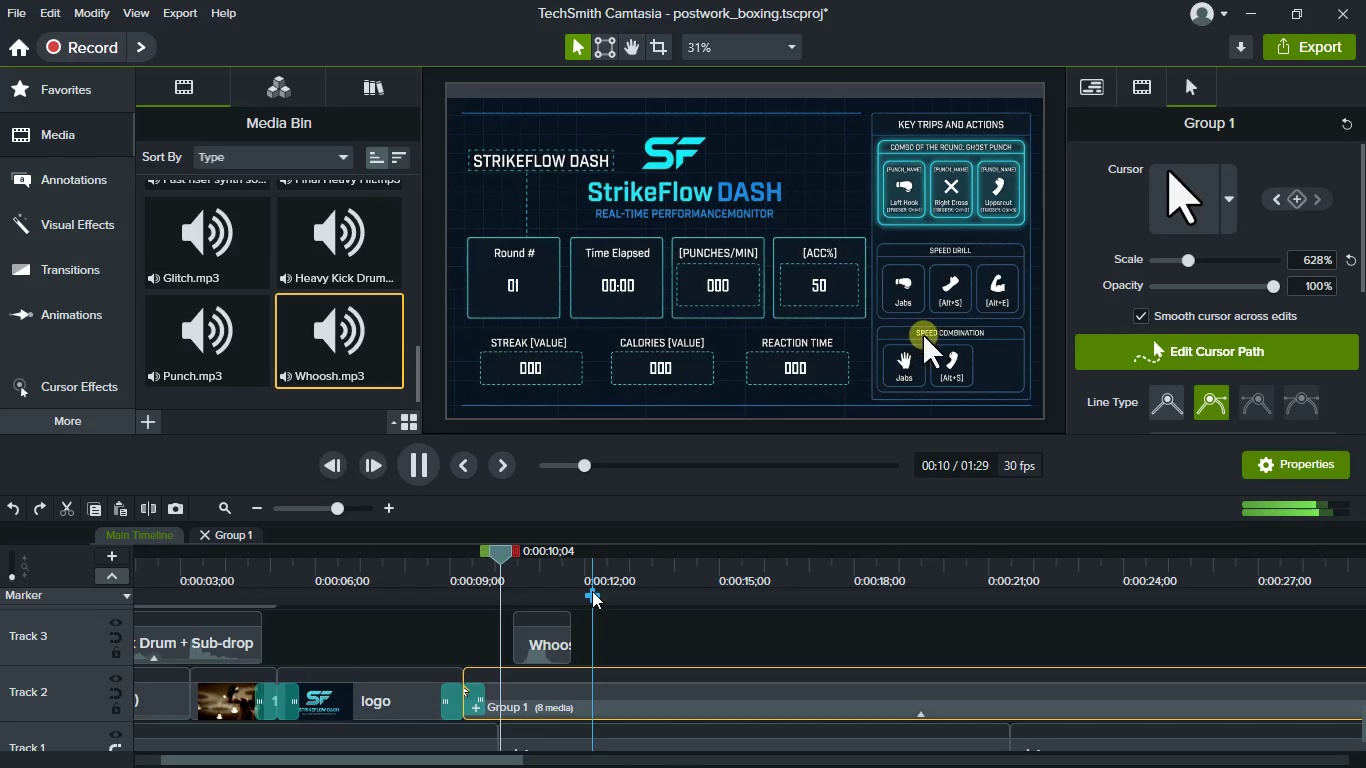 
key(Space)
 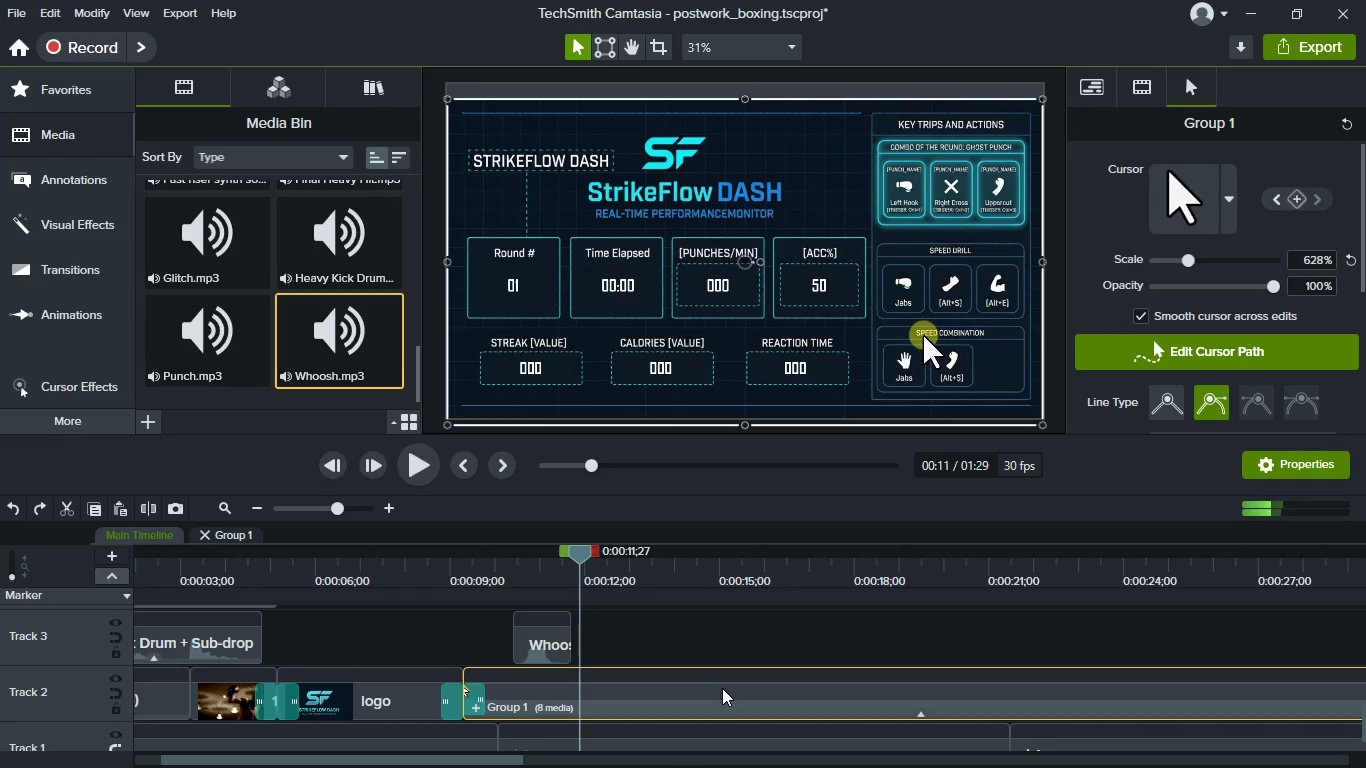 
left_click([722, 688])
 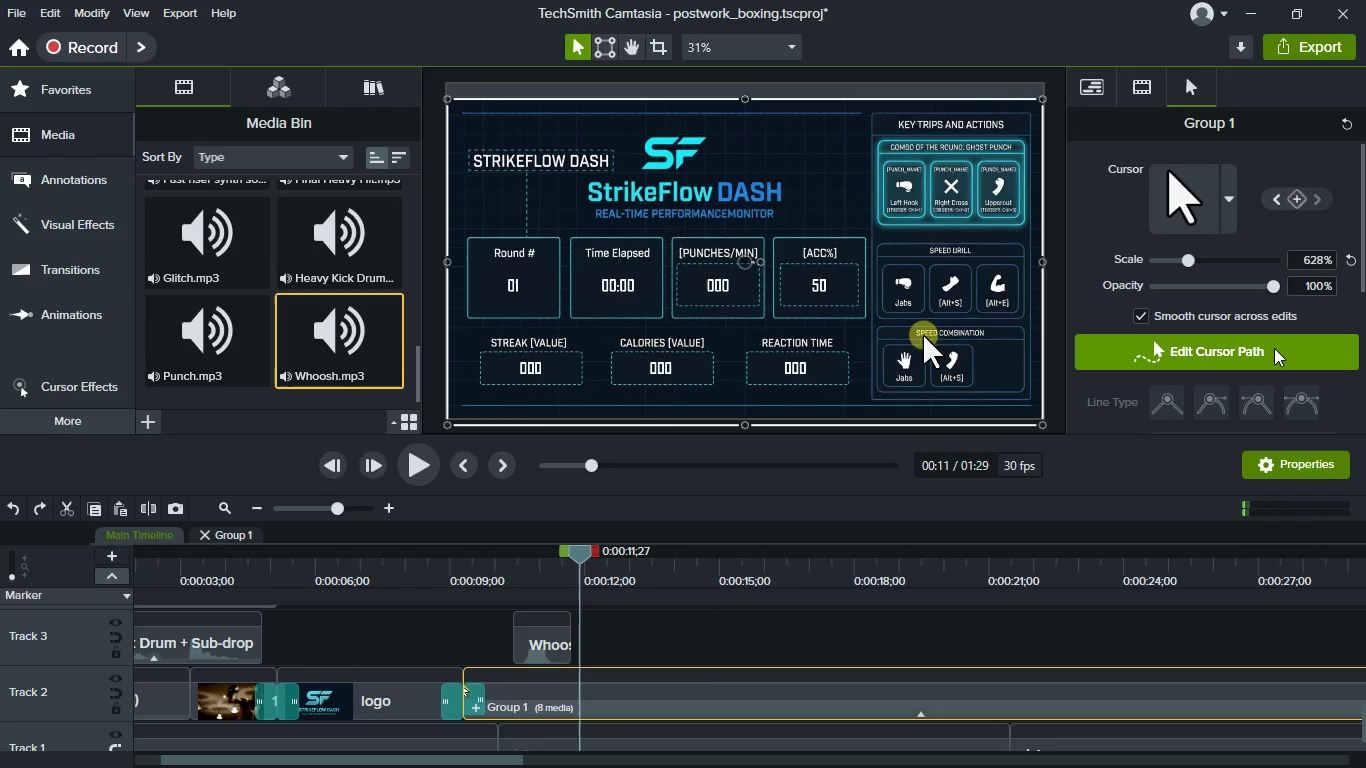 
mouse_move([1238, 346])
 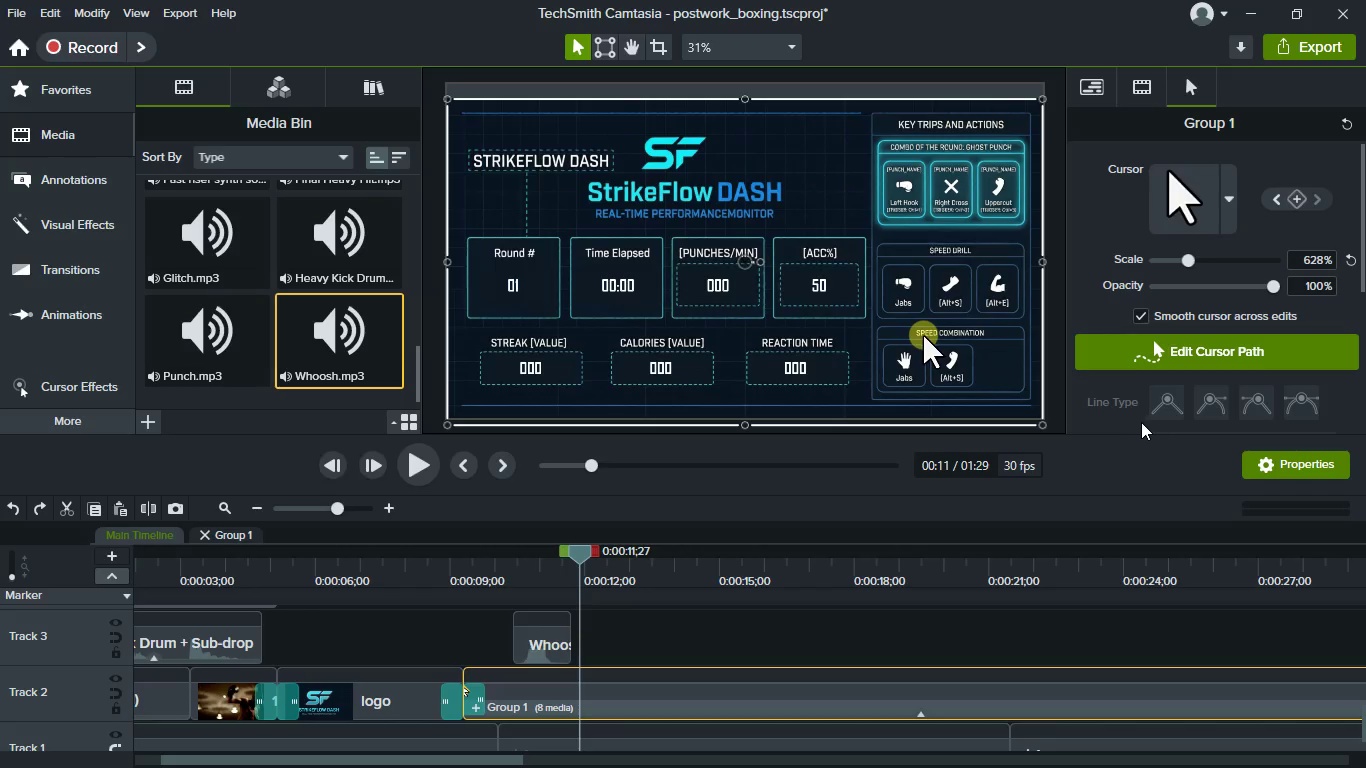 
wait(5.77)
 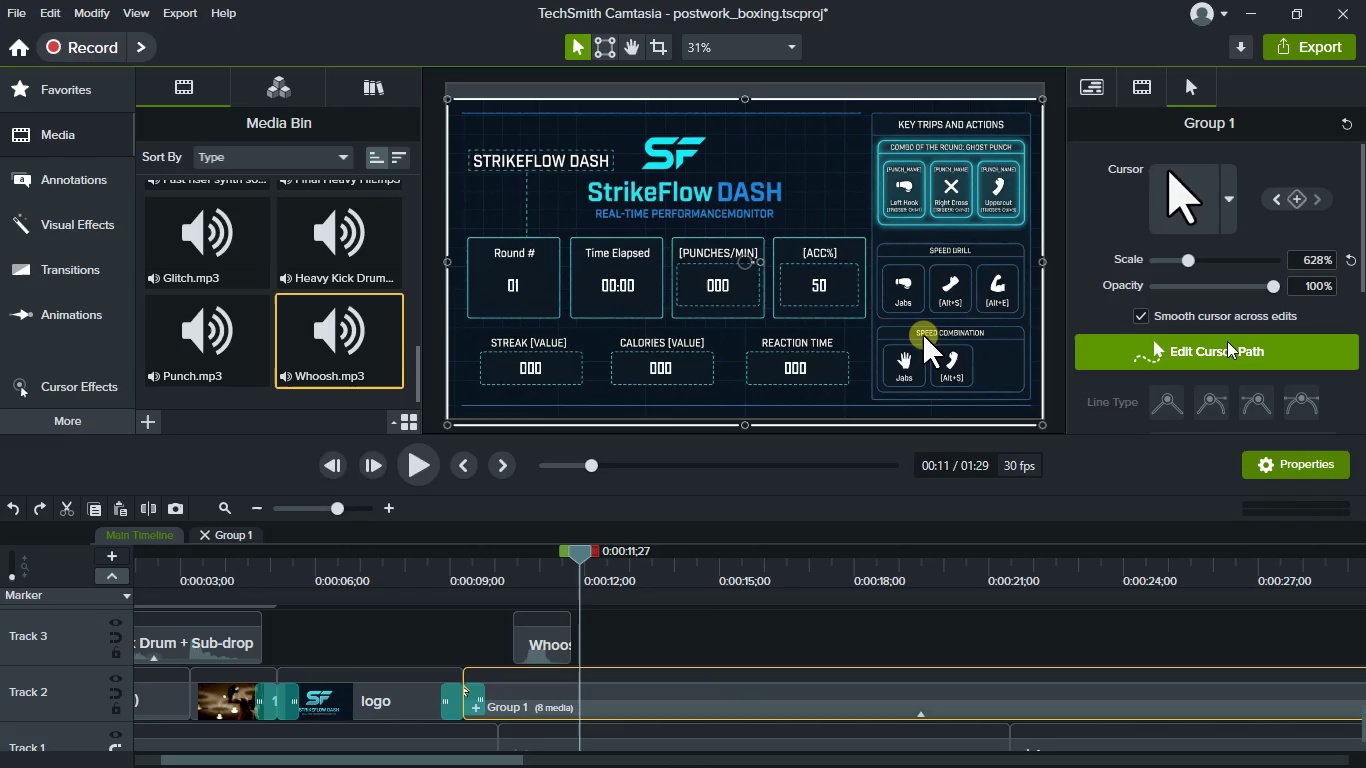 
scroll: coordinate [1201, 382], scroll_direction: down, amount: 1.0
 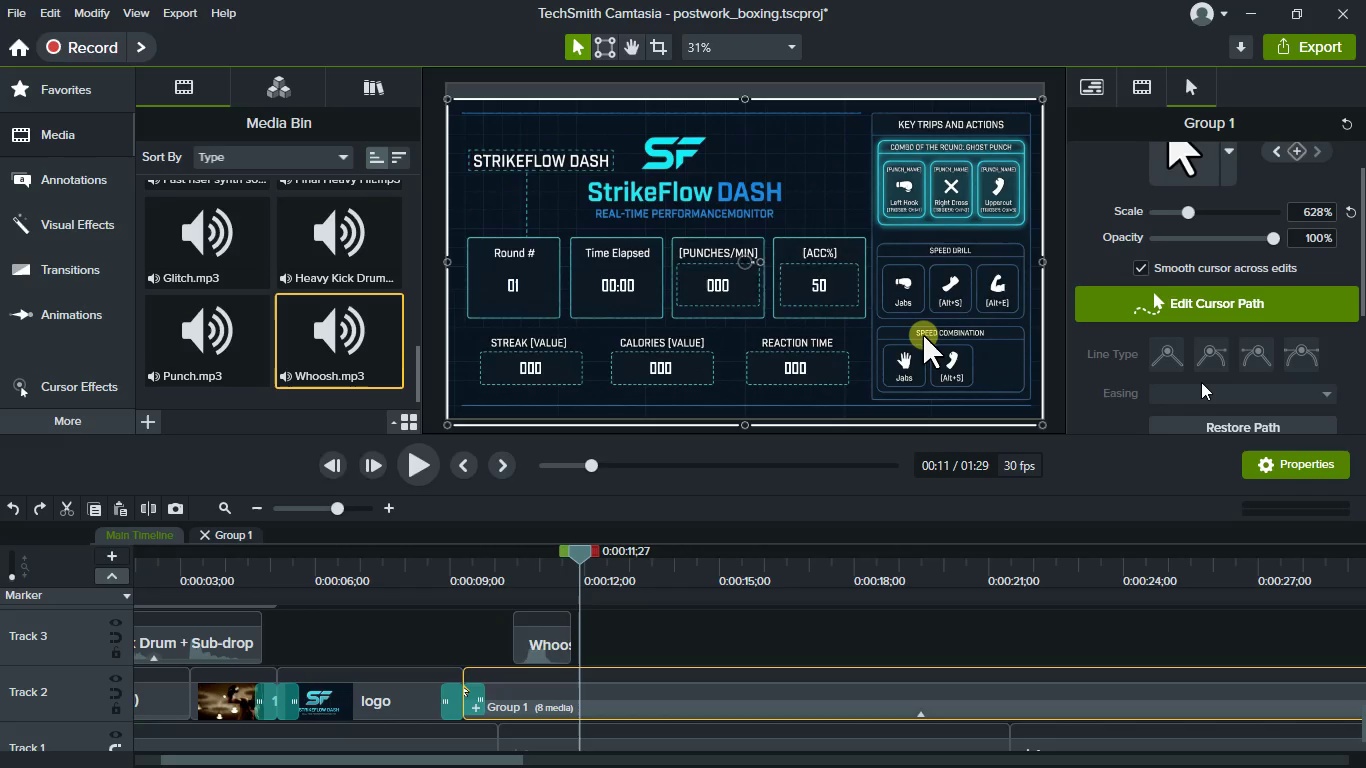 
scroll: coordinate [1201, 382], scroll_direction: up, amount: 1.0
 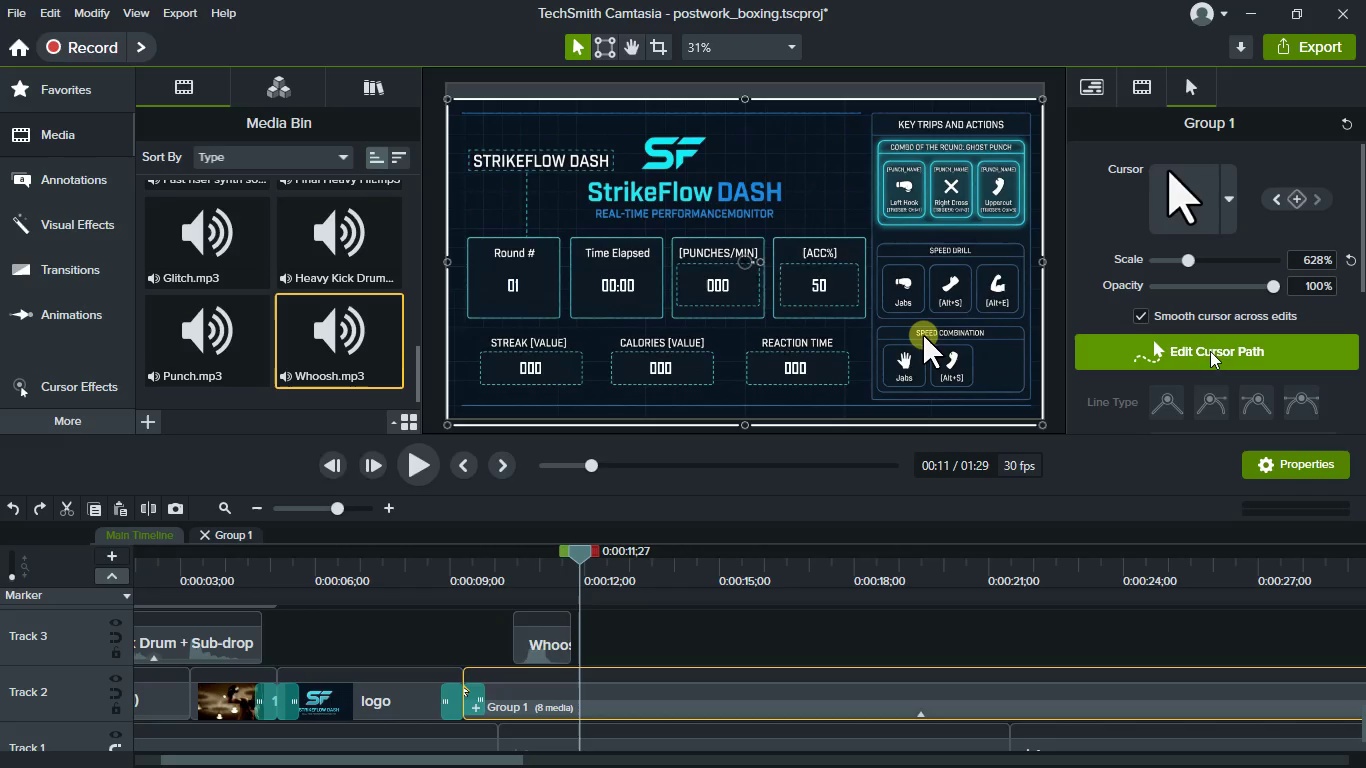 
left_click([1299, 204])
 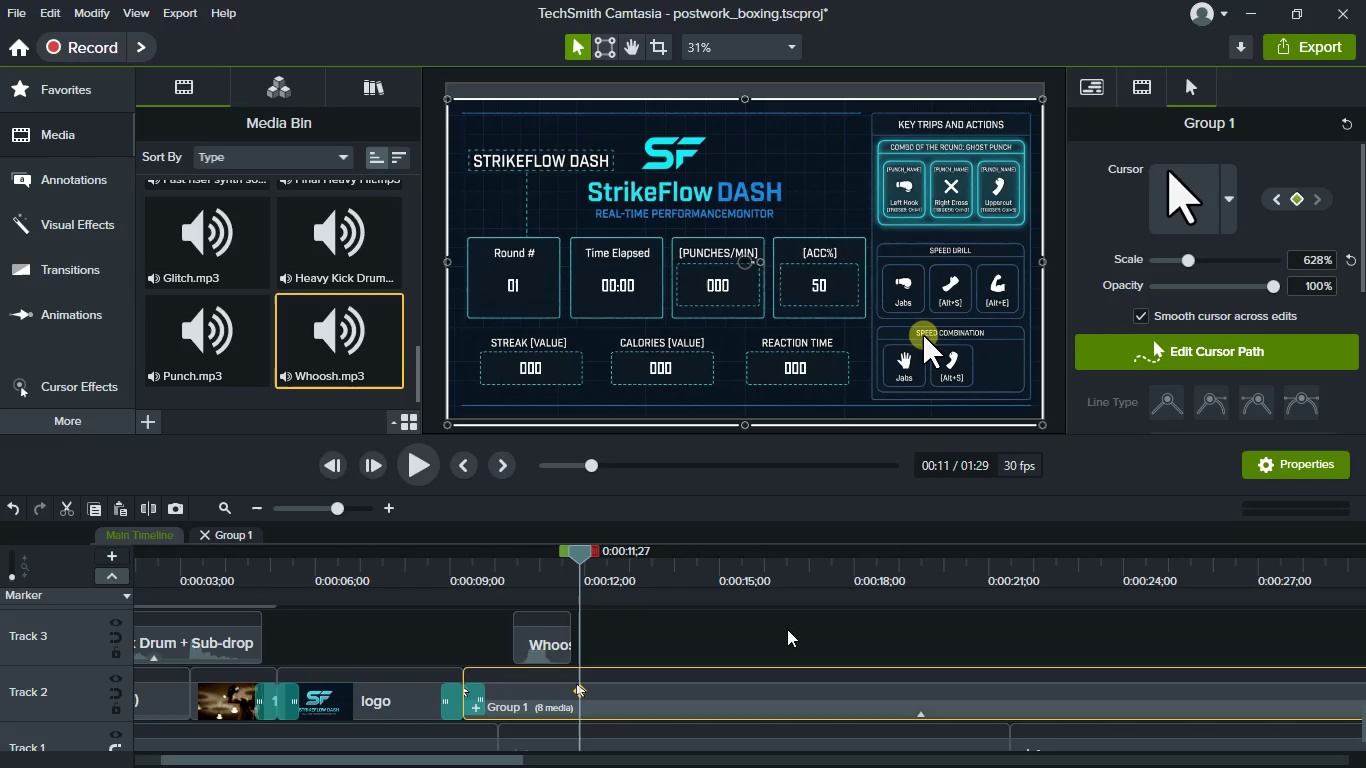 
left_click([1197, 356])
 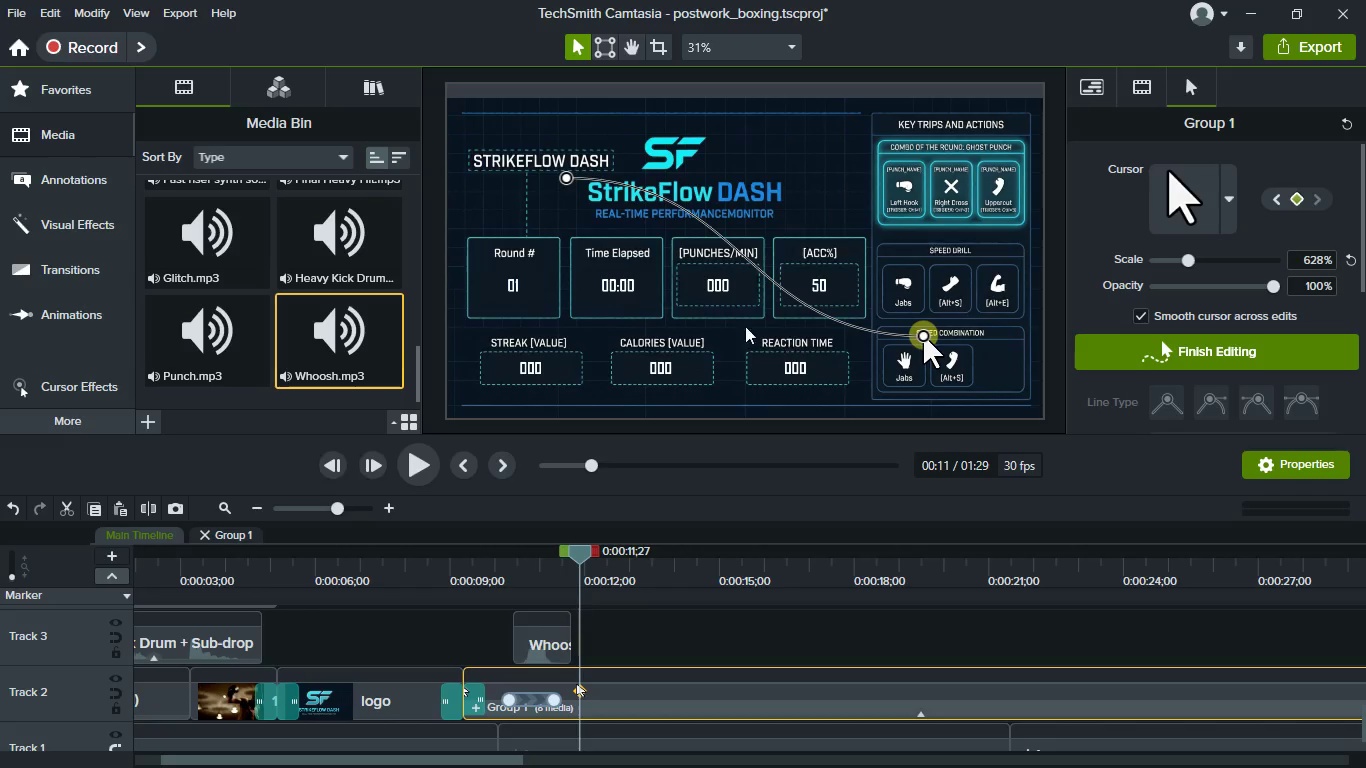 
wait(10.47)
 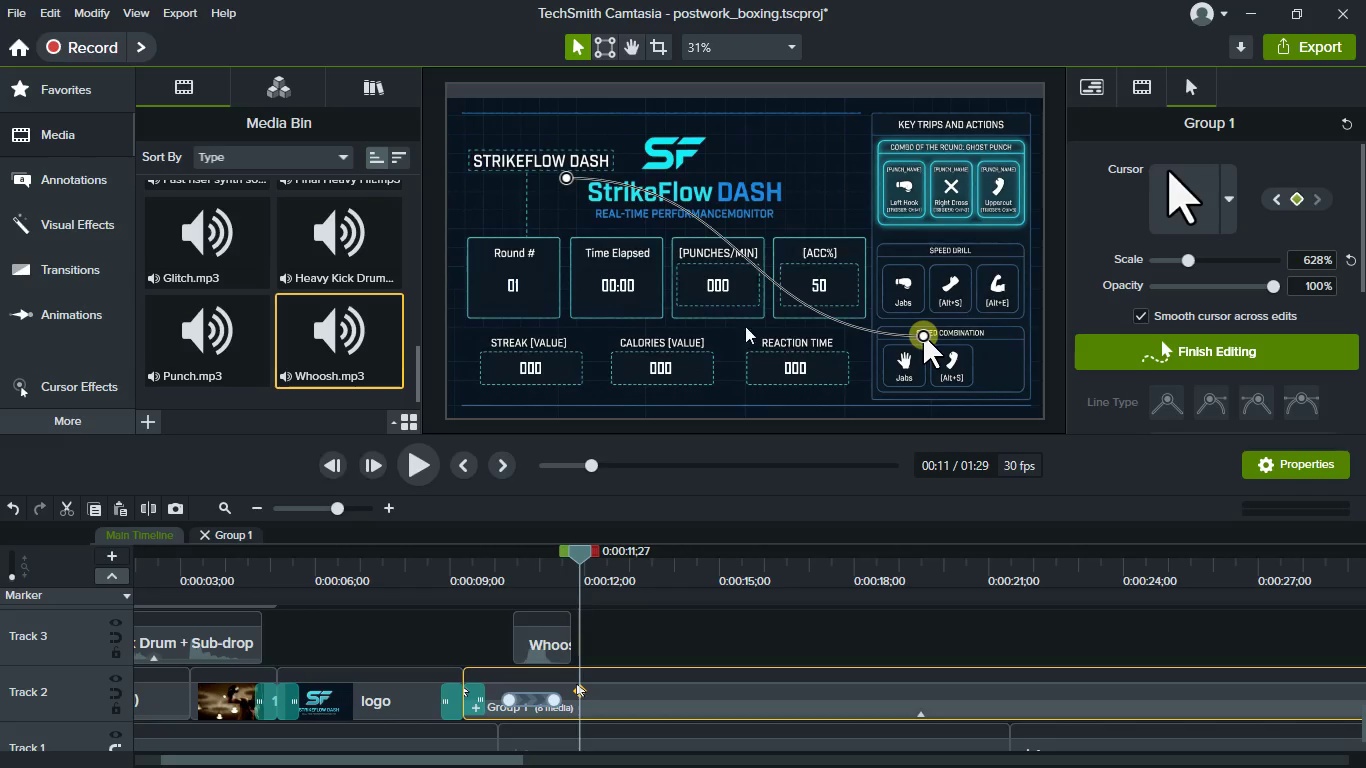 
left_click_drag(start_coordinate=[926, 334], to_coordinate=[910, 294])
 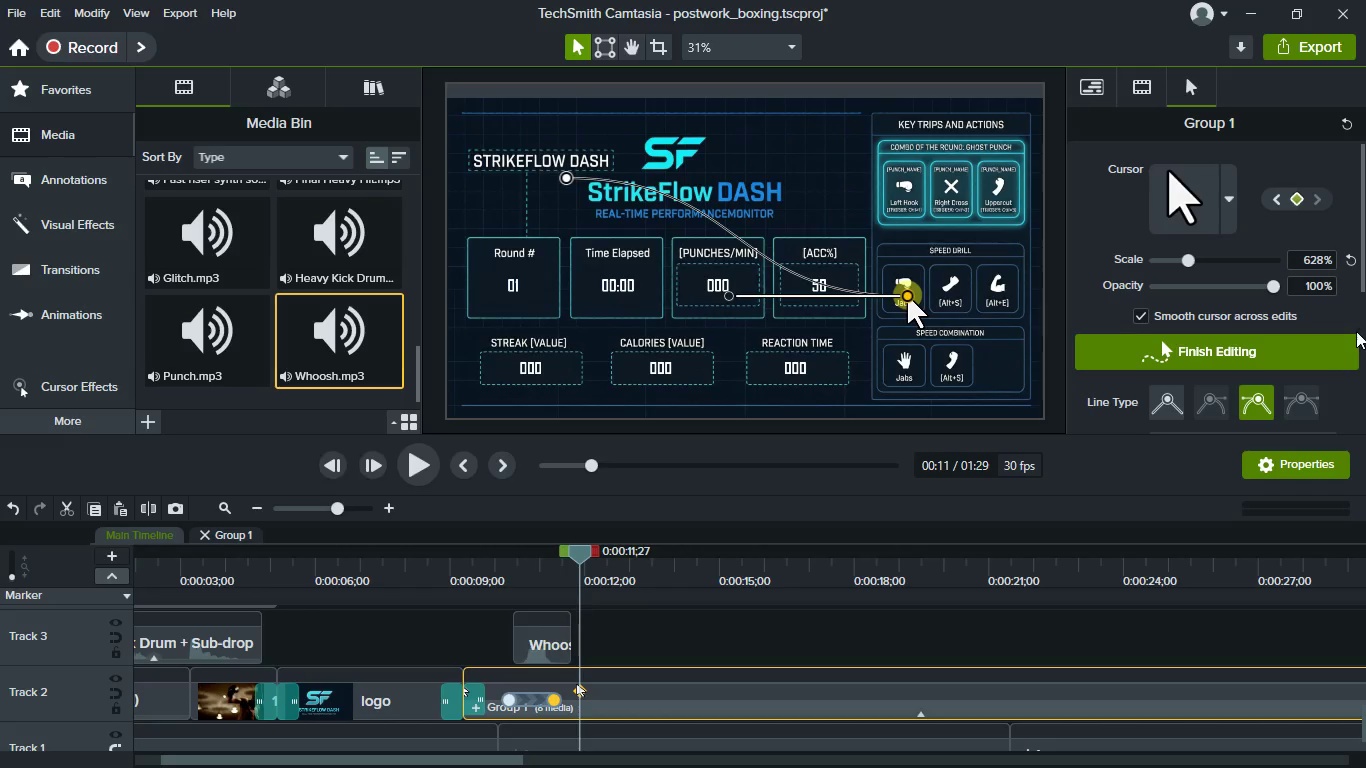 
left_click([1328, 355])
 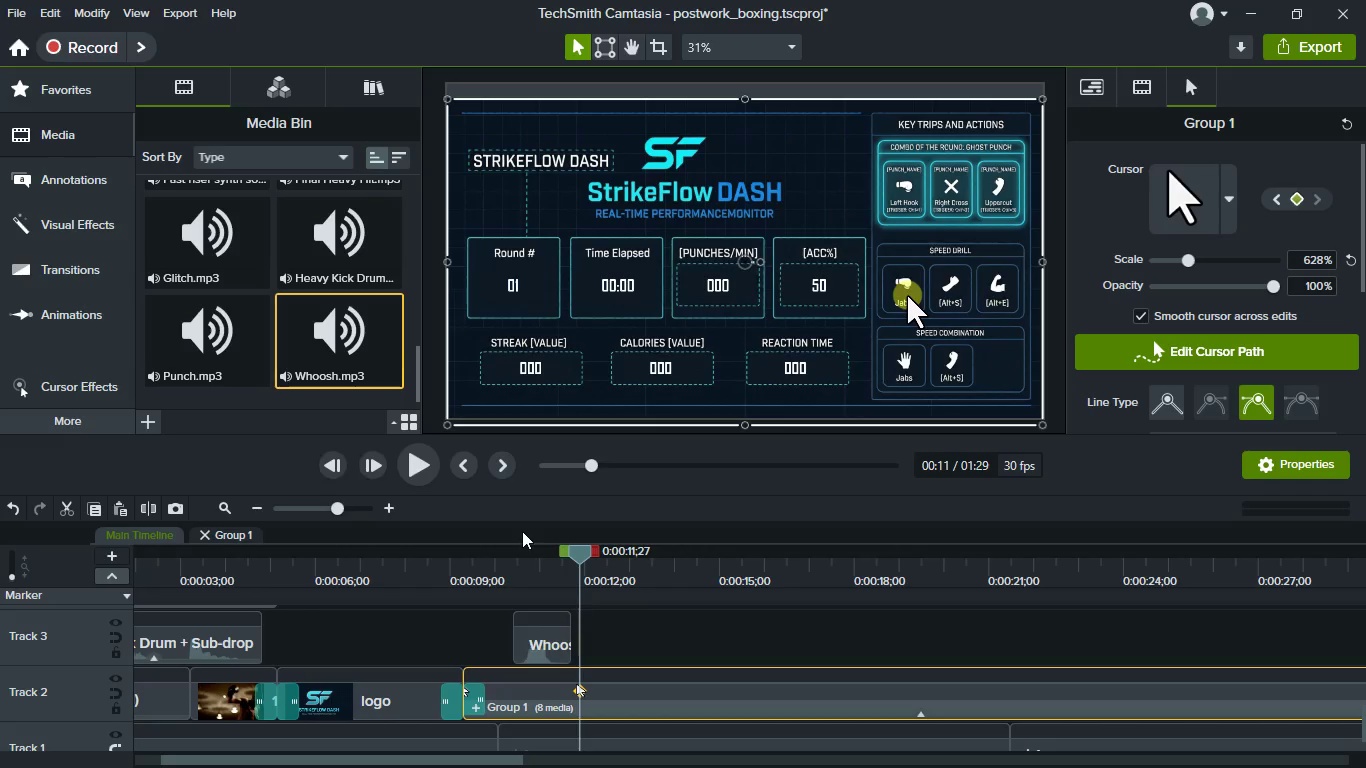 
left_click([506, 568])
 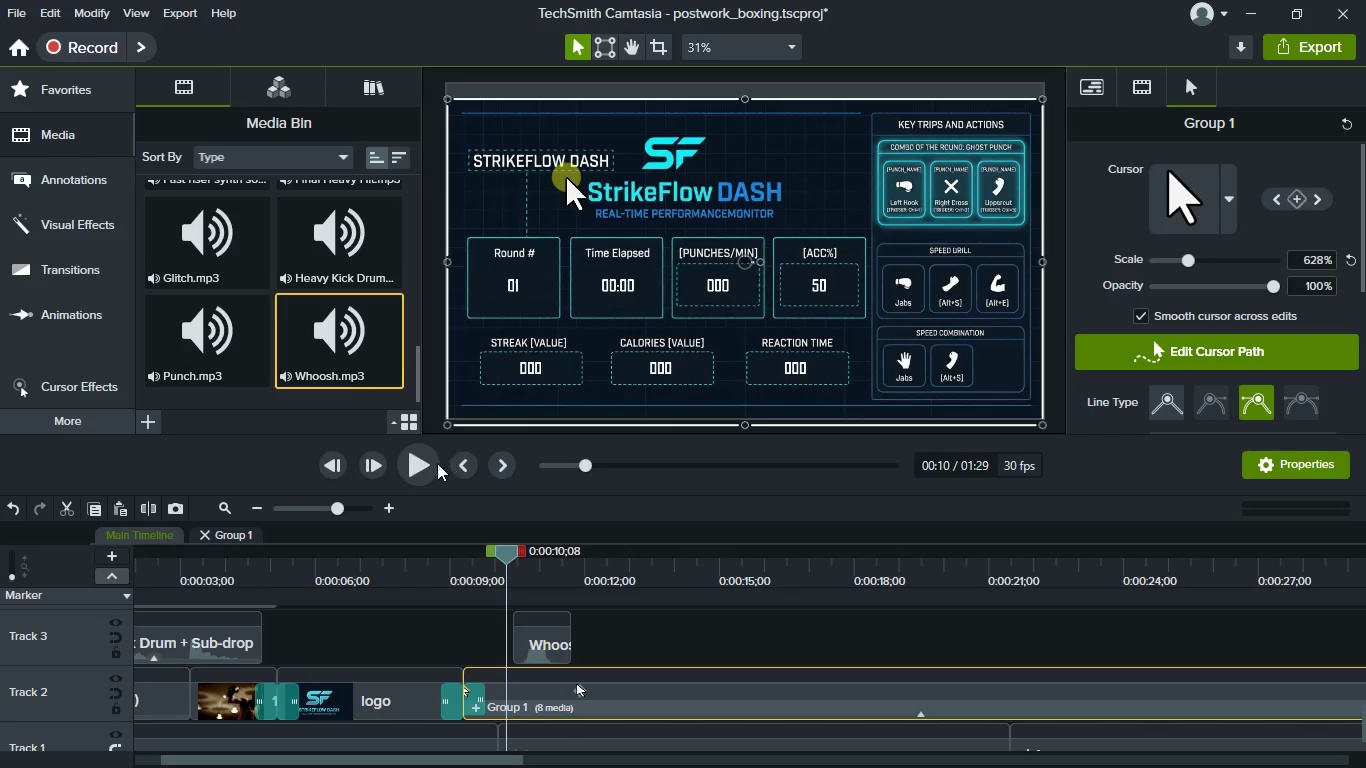 
left_click([427, 465])
 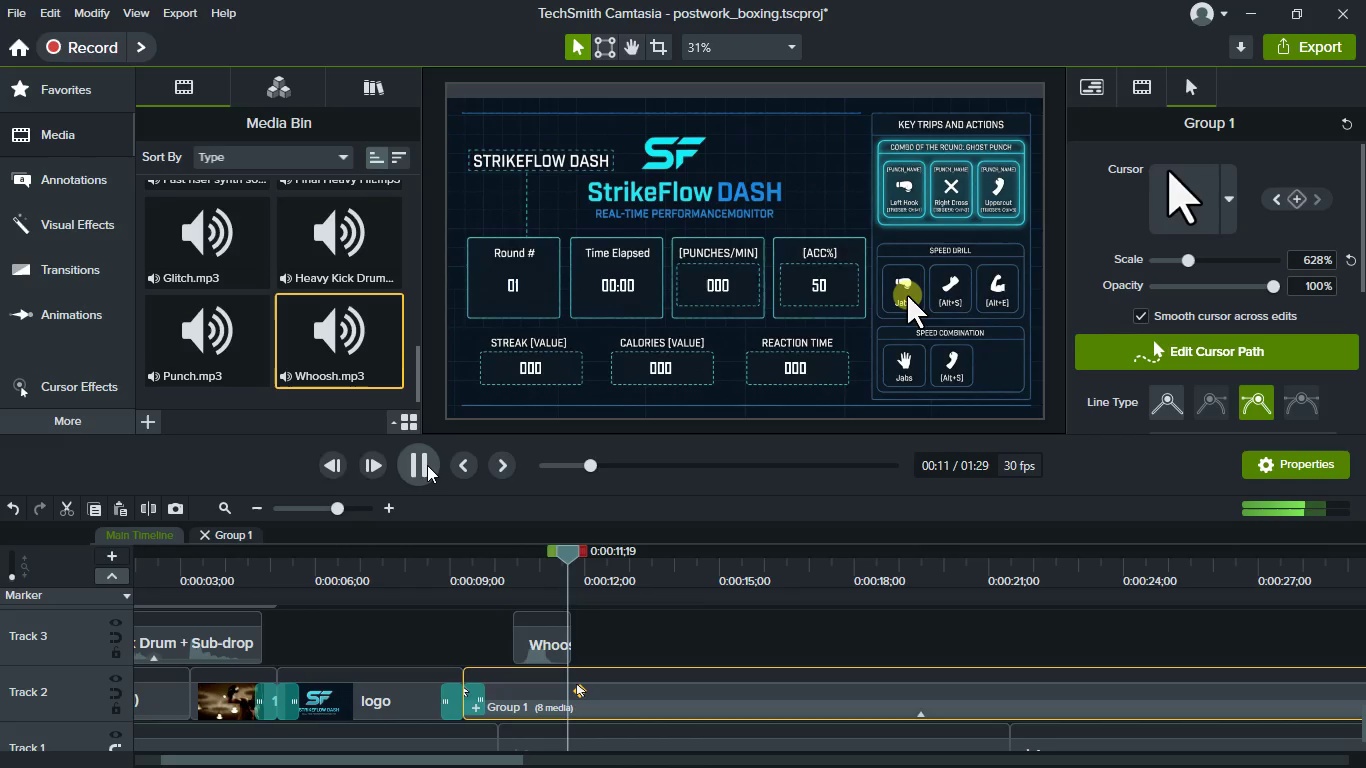 
left_click([427, 465])
 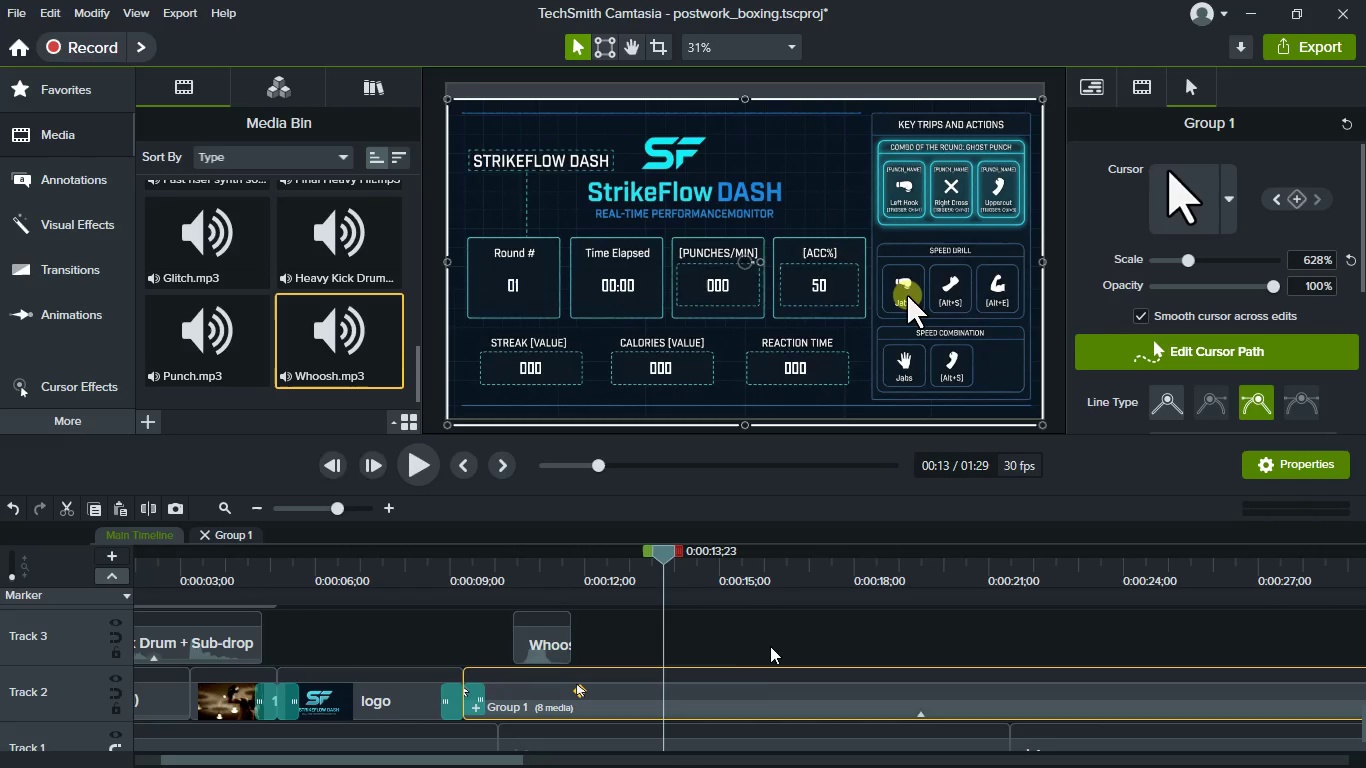 
wait(6.8)
 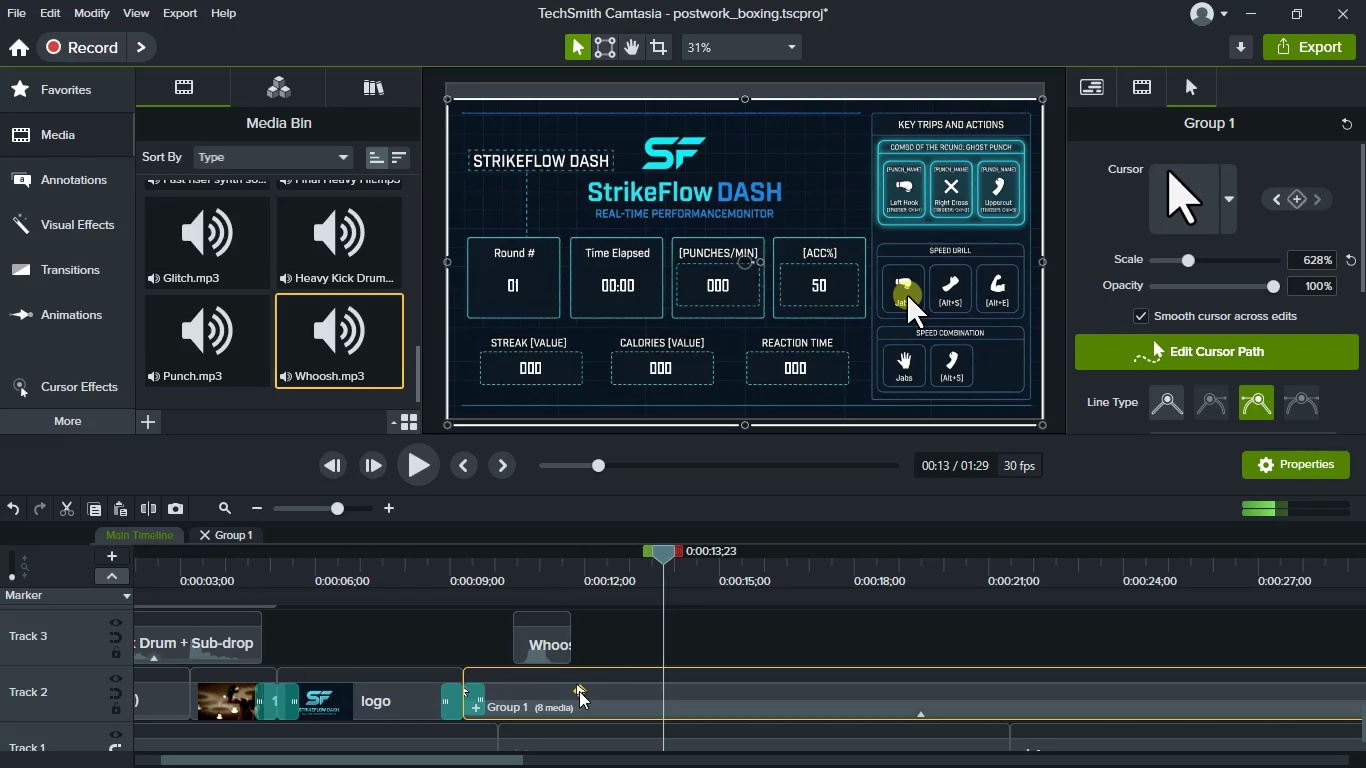 
left_click([624, 573])
 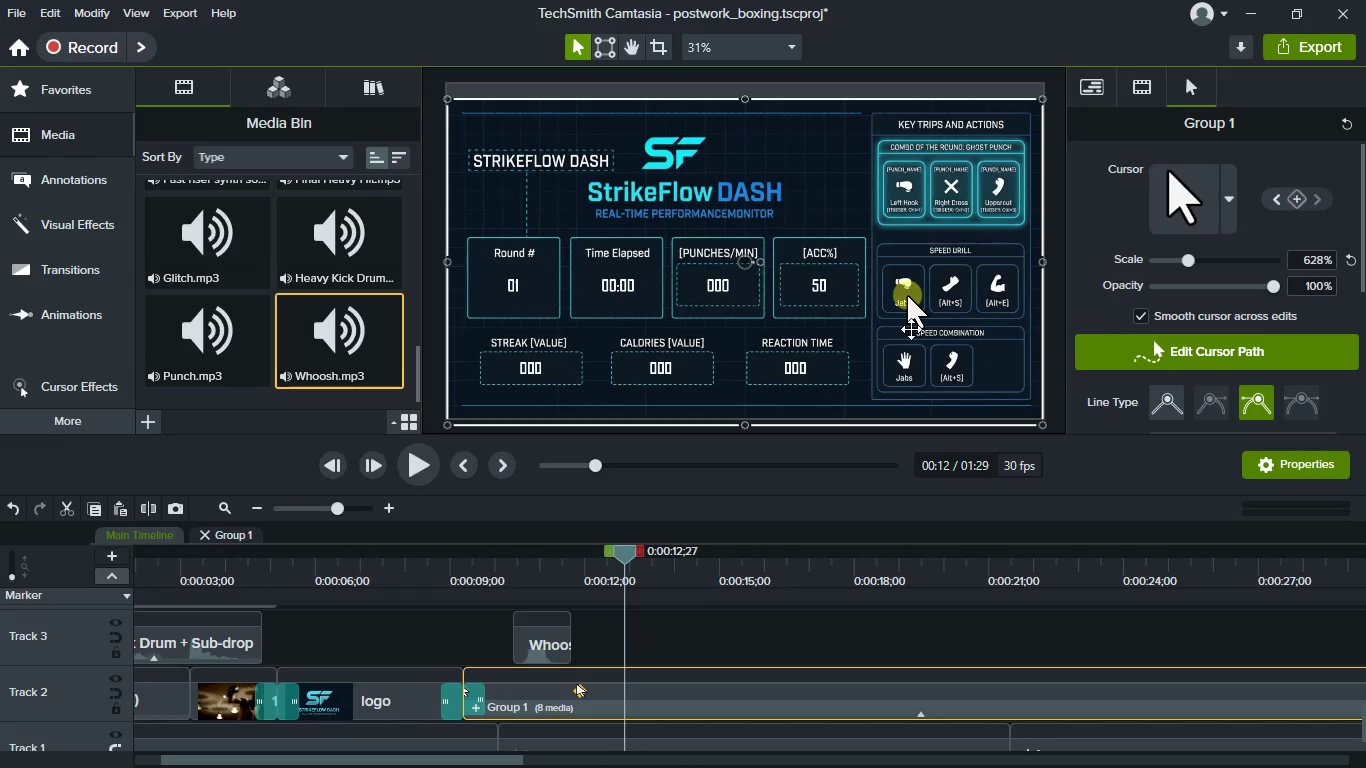 
scroll: coordinate [911, 329], scroll_direction: up, amount: 1.0
 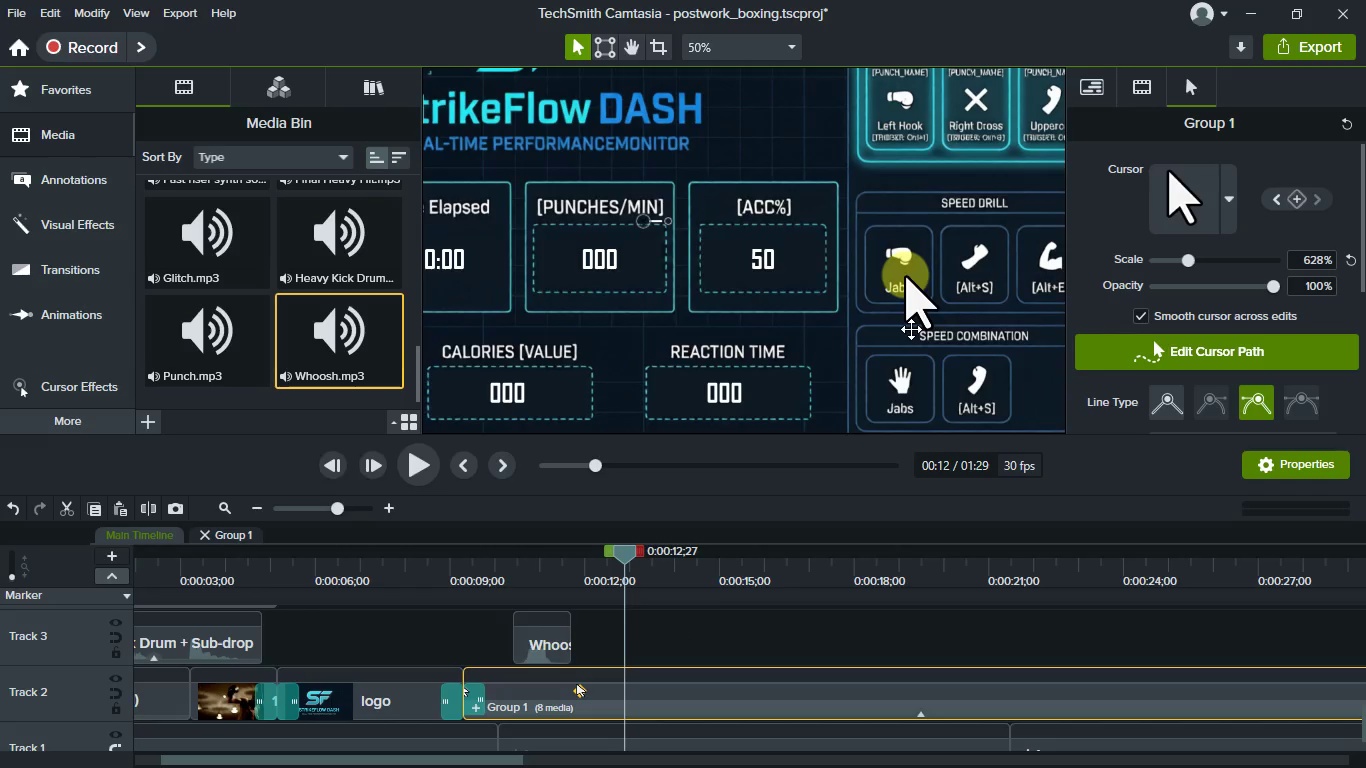 
scroll: coordinate [911, 329], scroll_direction: down, amount: 1.0
 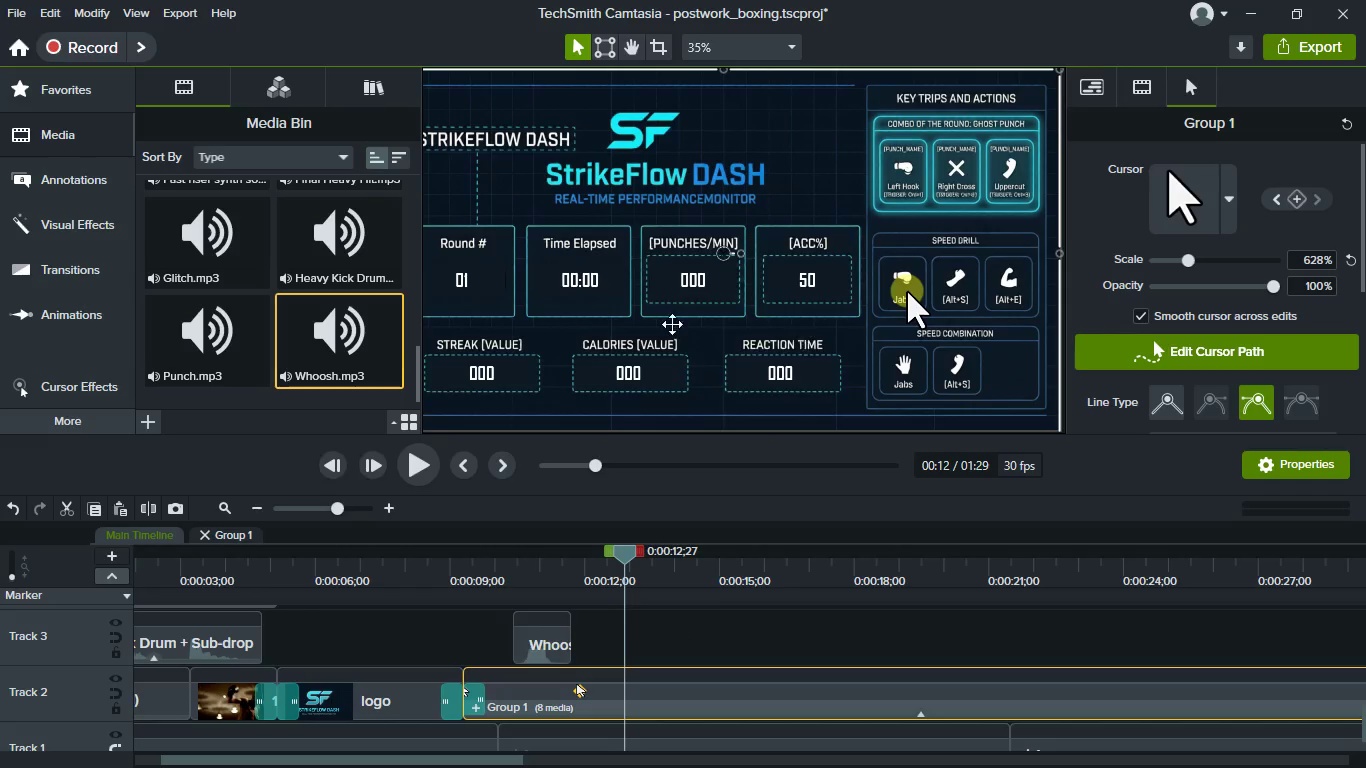 
hold_key(key=Space, duration=1.22)
 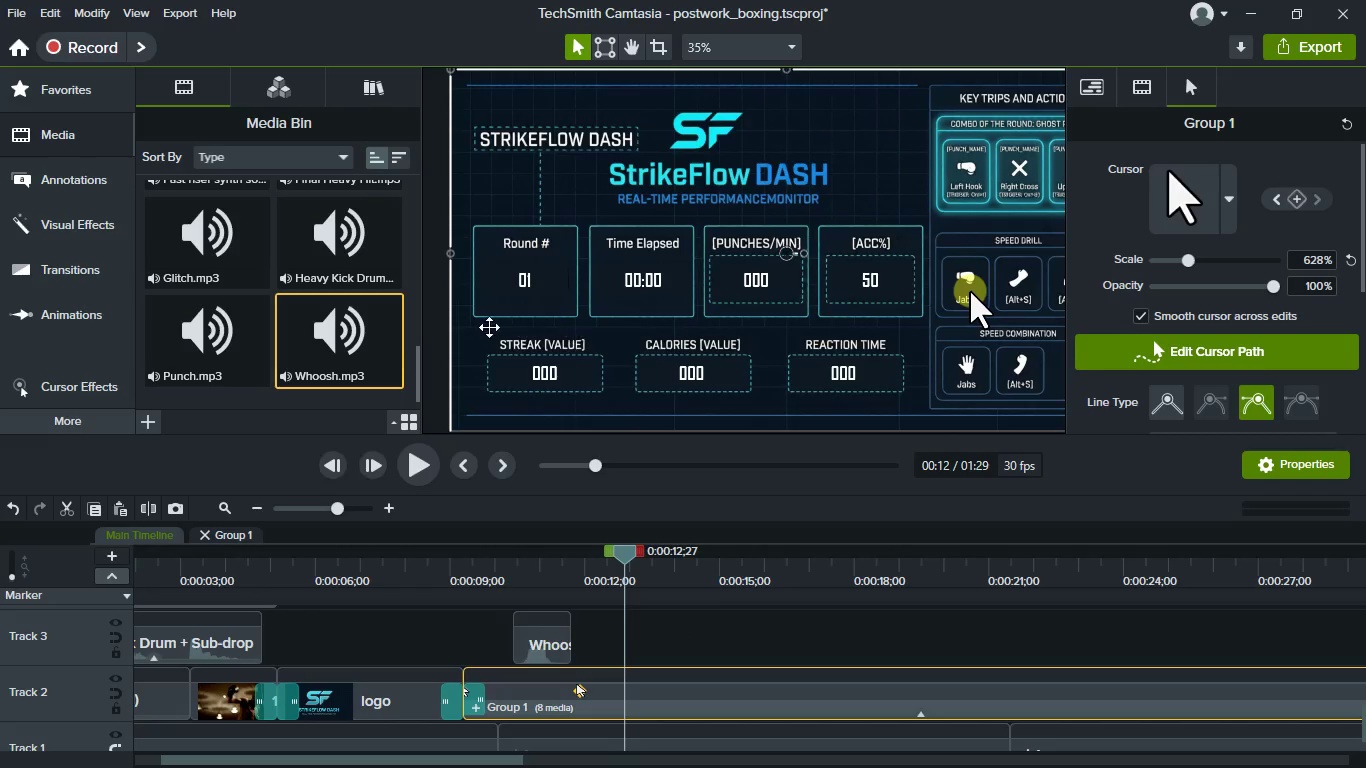 
left_click_drag(start_coordinate=[554, 321], to_coordinate=[617, 321])
 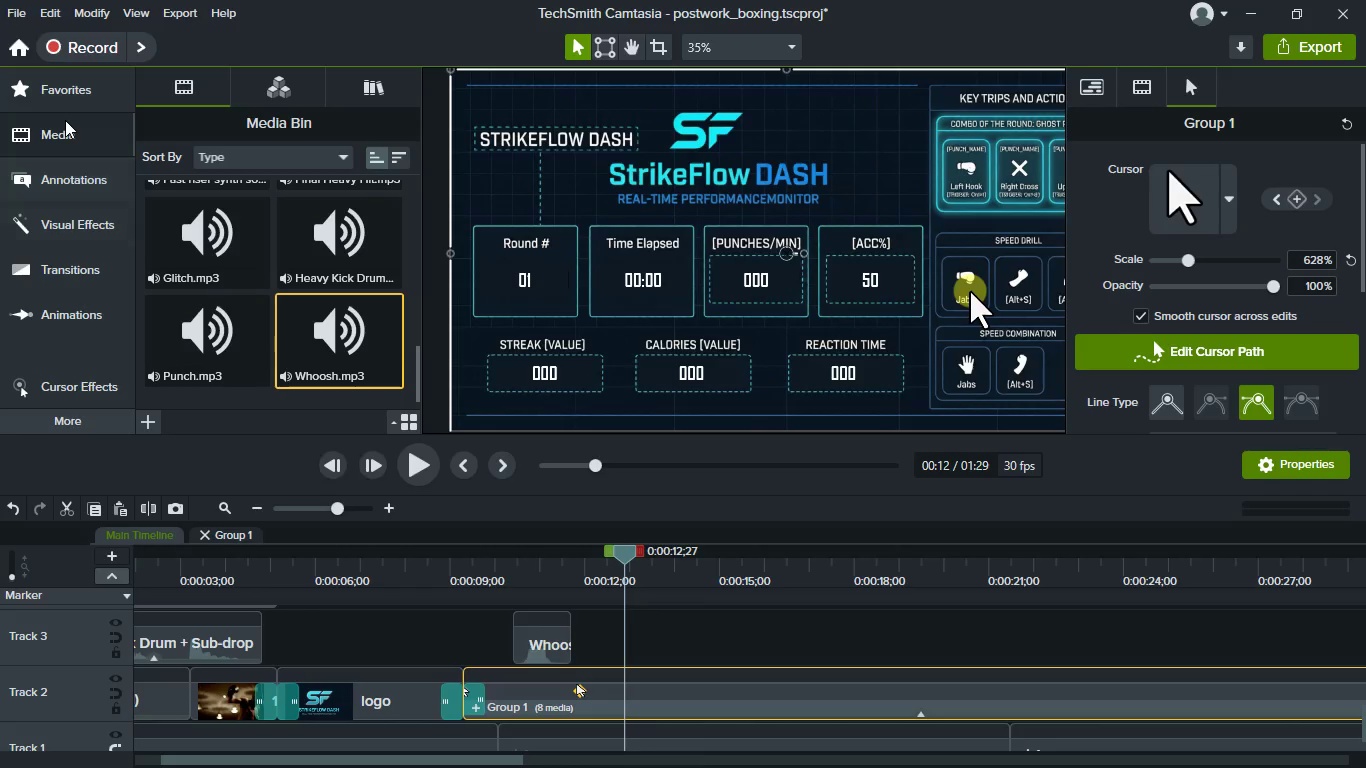 
left_click([65, 127])
 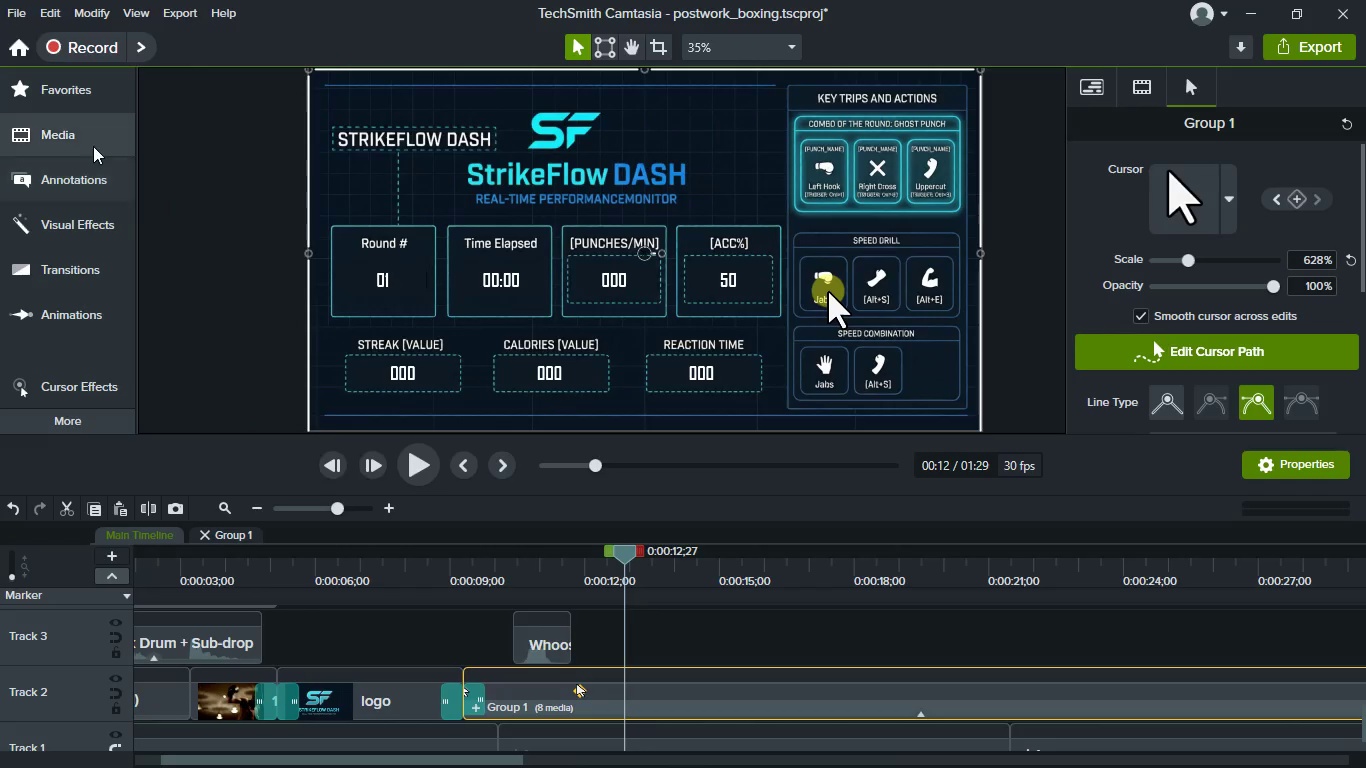 
left_click([93, 146])
 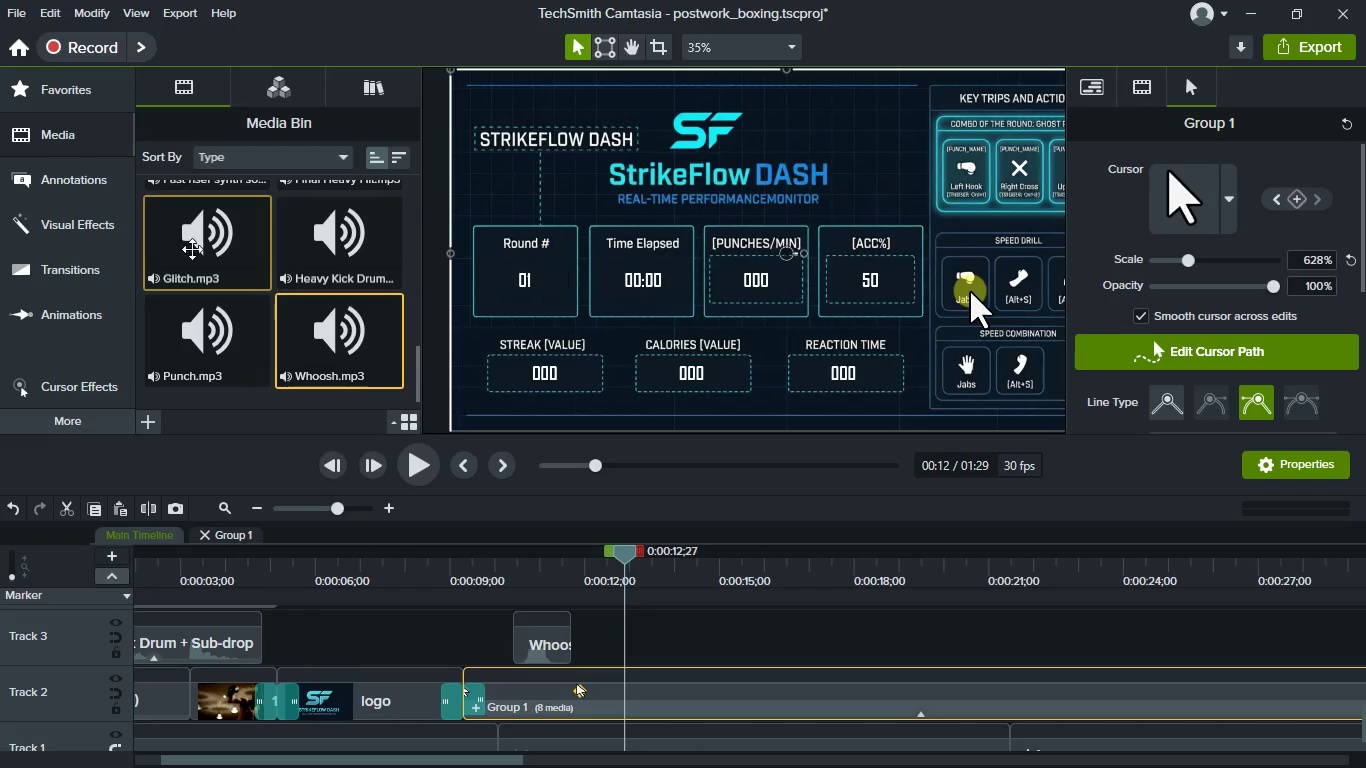 
scroll: coordinate [244, 291], scroll_direction: up, amount: 27.0
 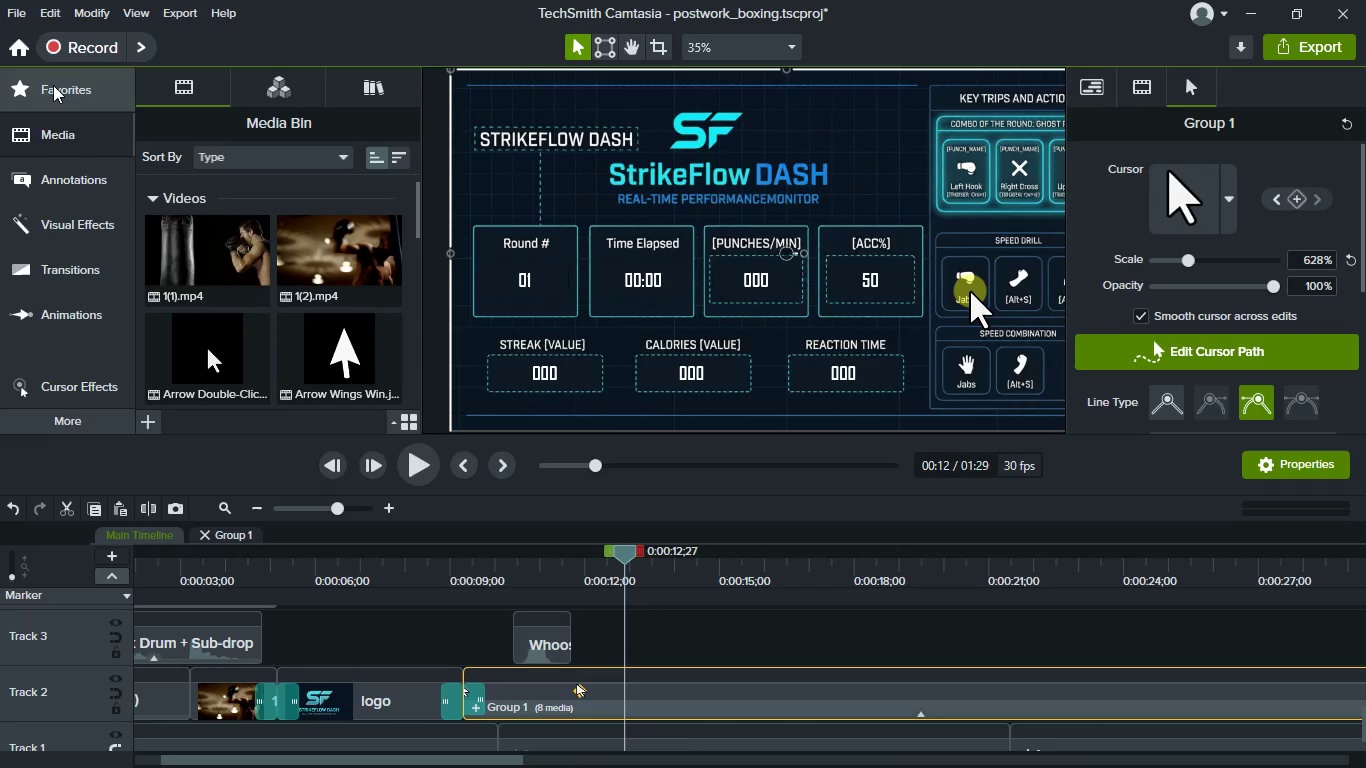 
left_click([53, 85])
 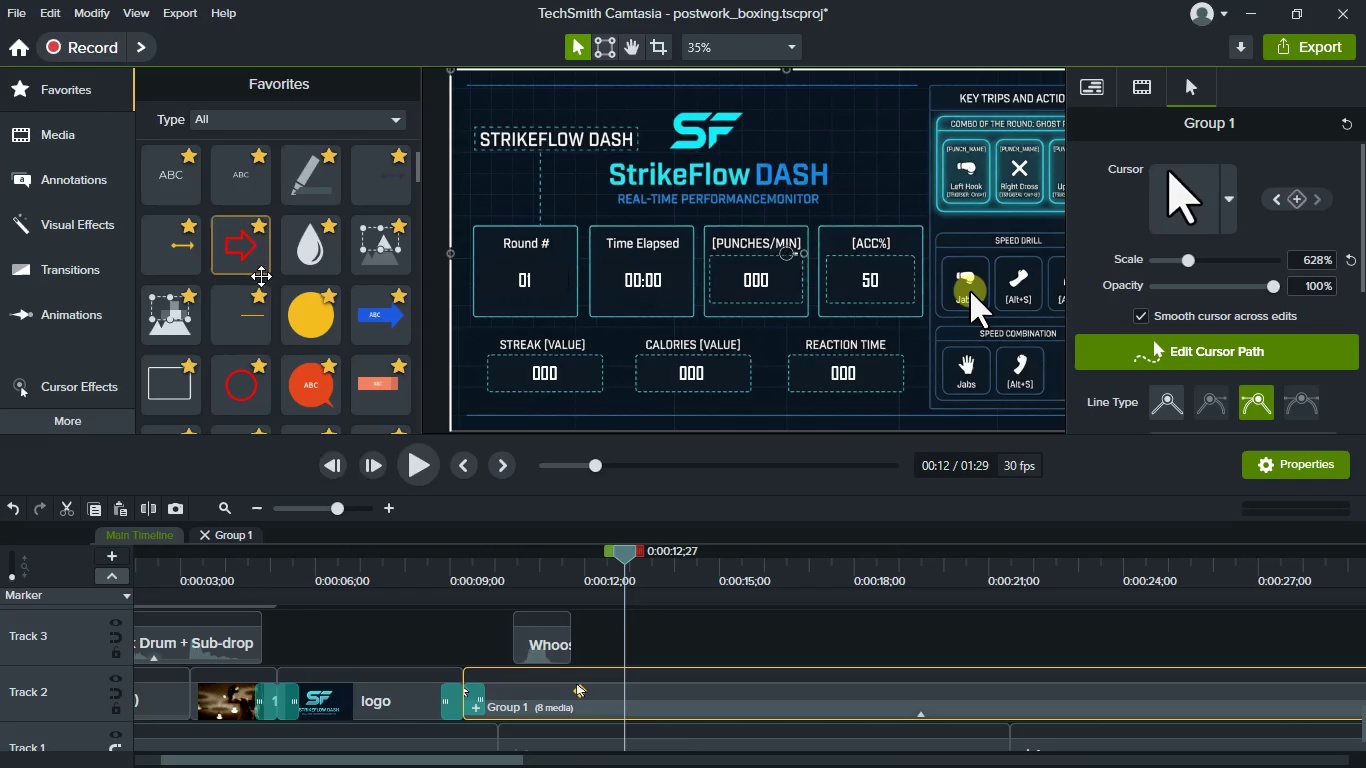 
scroll: coordinate [261, 278], scroll_direction: down, amount: 5.0
 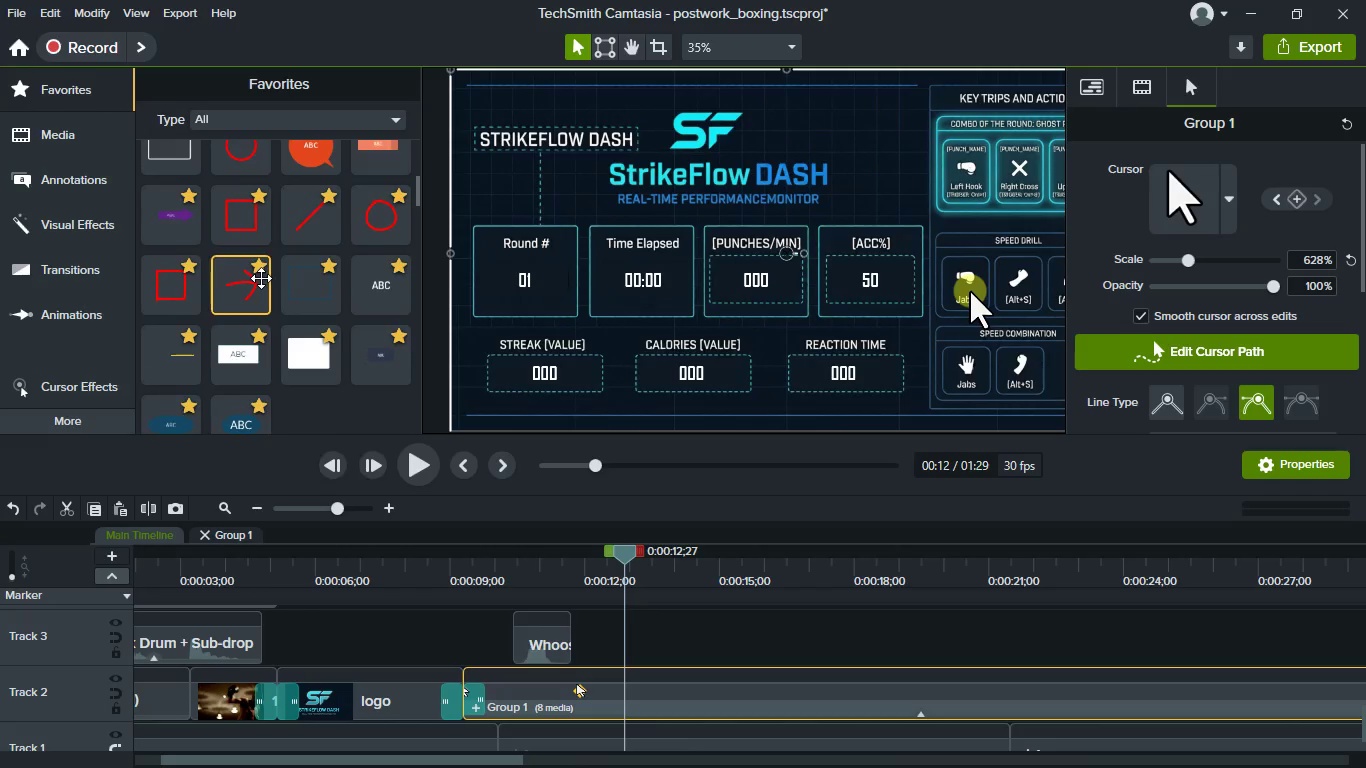 
scroll: coordinate [261, 278], scroll_direction: up, amount: 3.0
 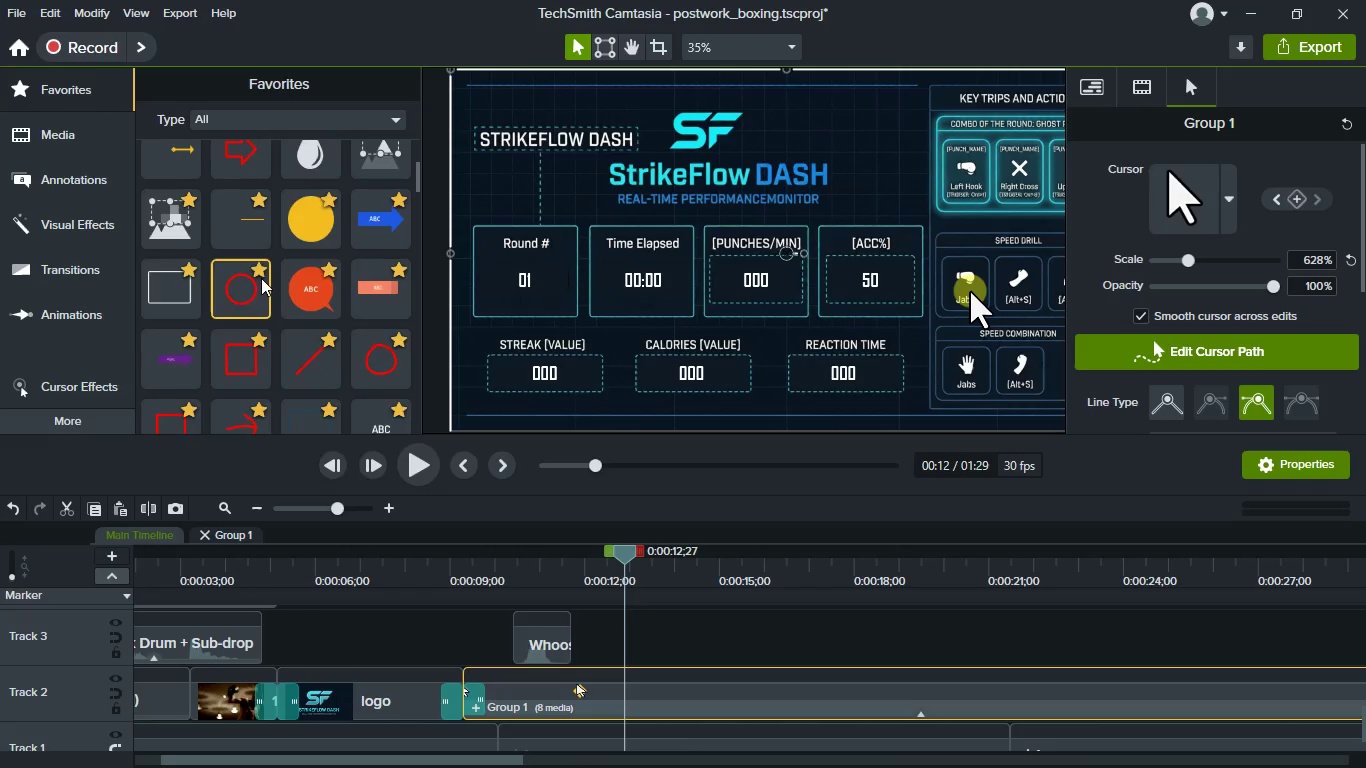 
scroll: coordinate [261, 278], scroll_direction: down, amount: 1.0
 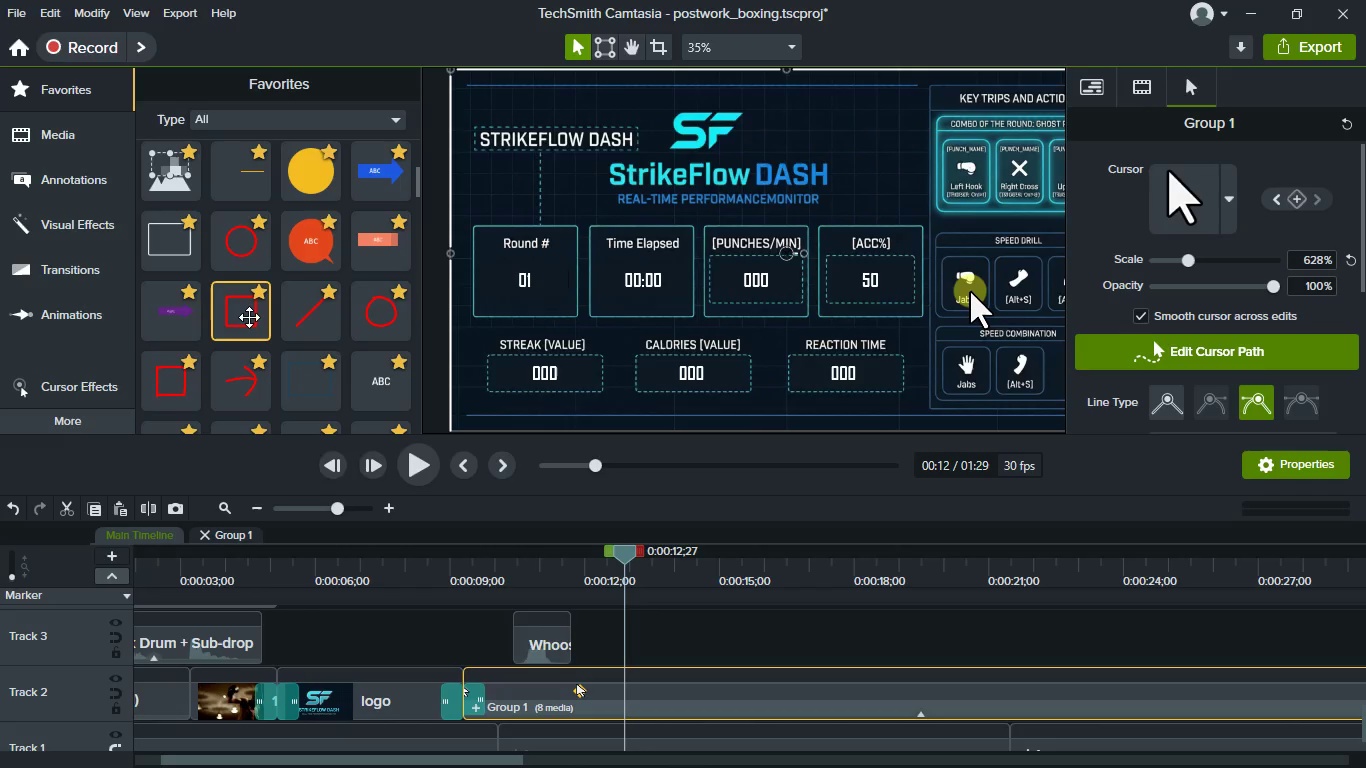 
left_click_drag(start_coordinate=[249, 317], to_coordinate=[676, 632])
 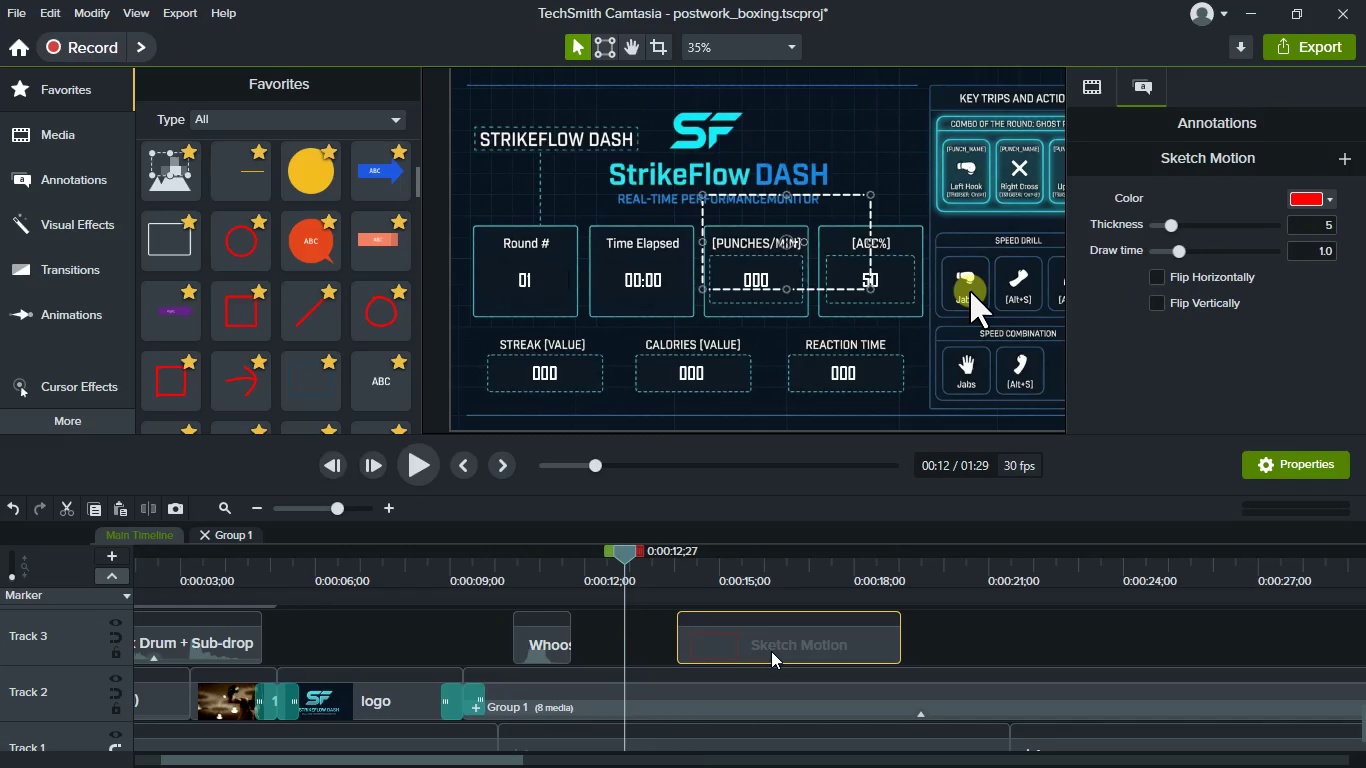 
left_click_drag(start_coordinate=[771, 651], to_coordinate=[702, 638])
 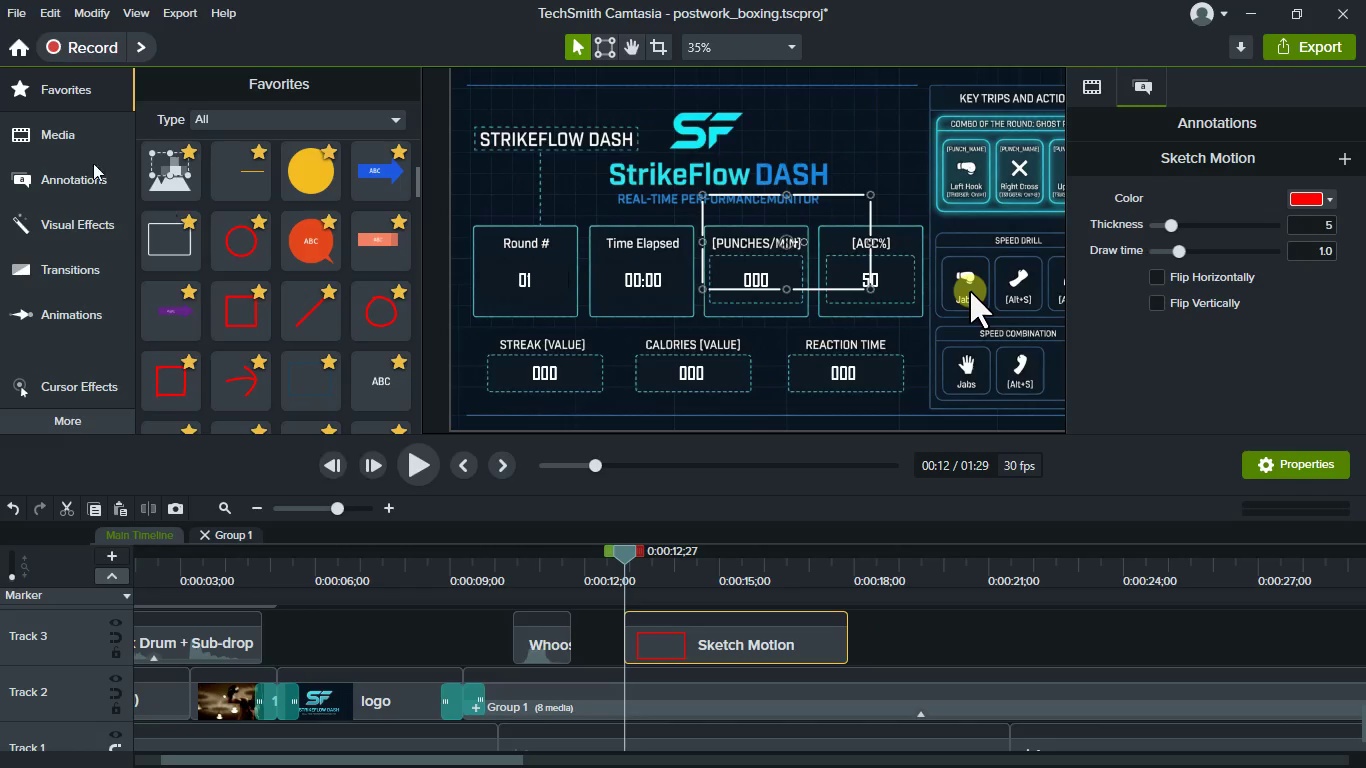 
left_click([41, 97])
 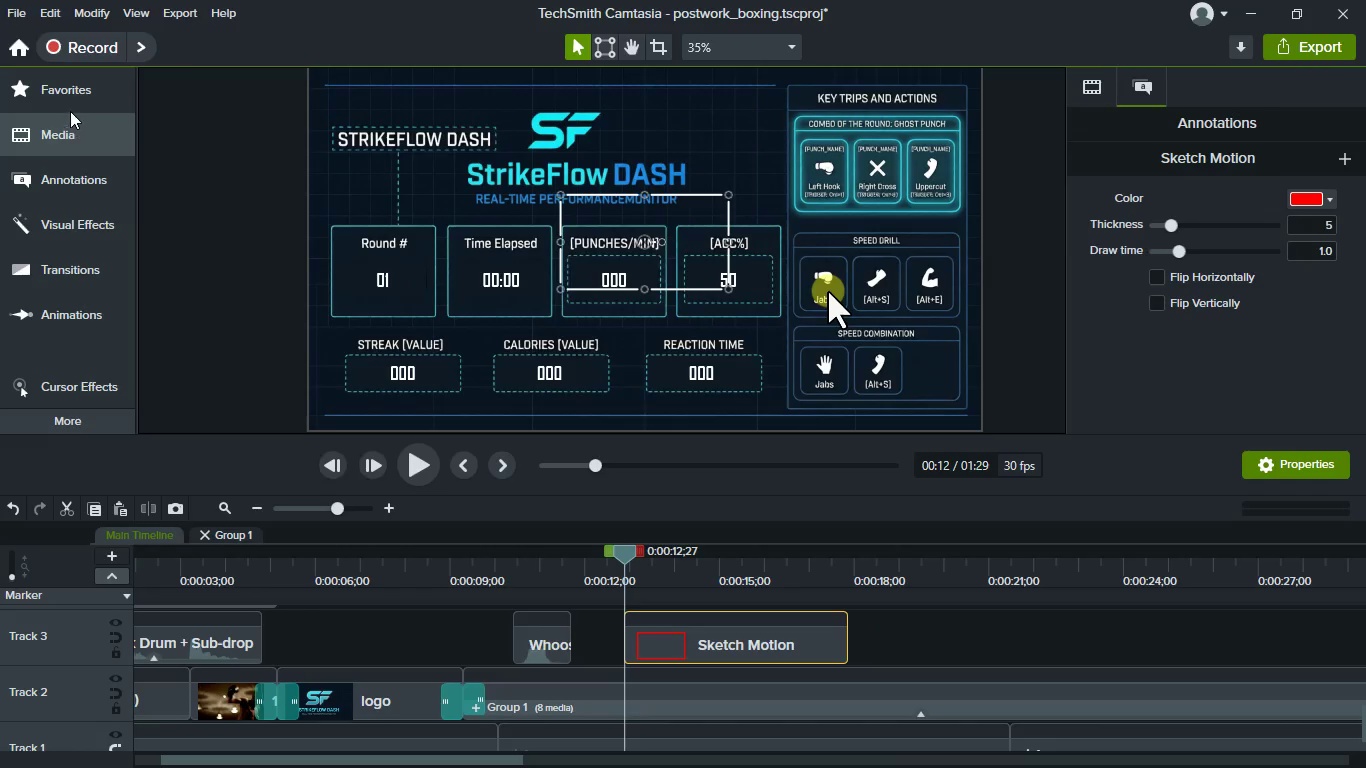 
left_click([70, 100])
 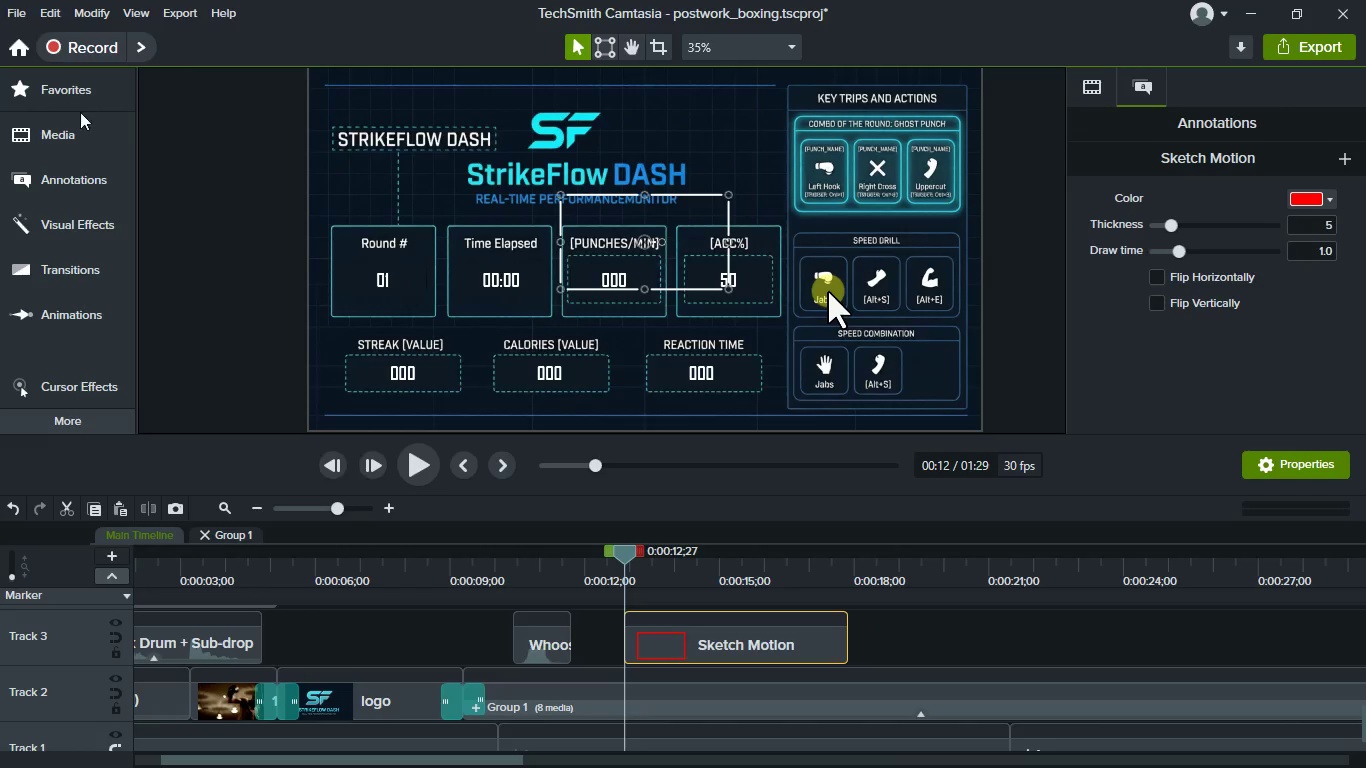 
mouse_move([75, 103])
 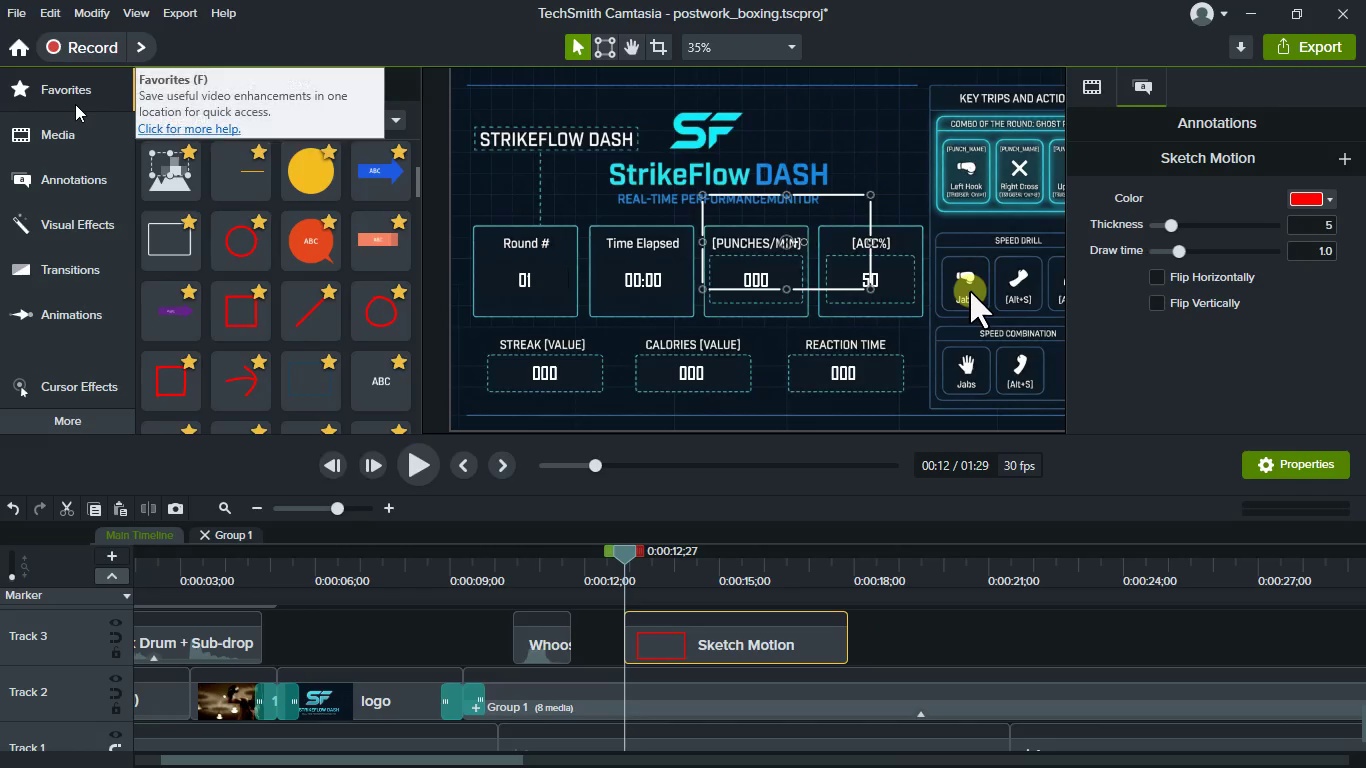 
mouse_move([108, 151])
 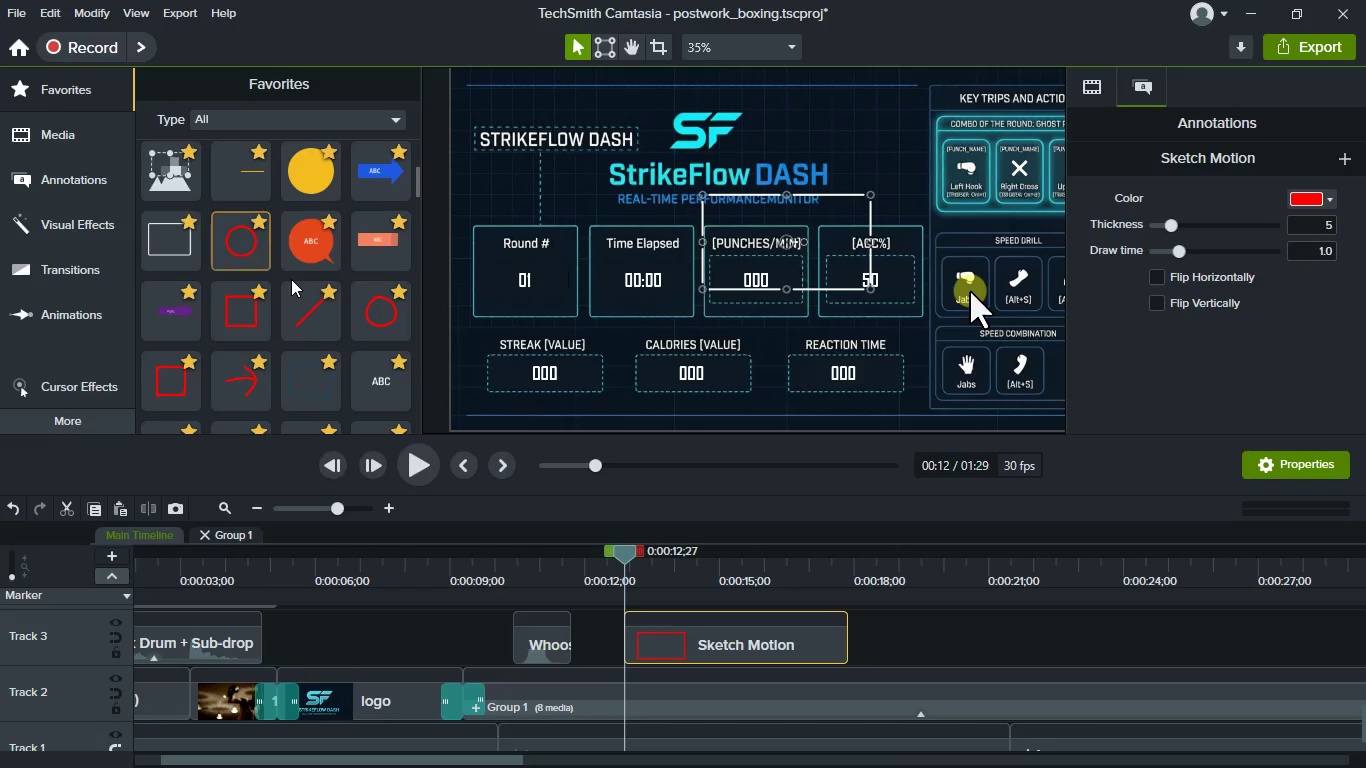 
scroll: coordinate [290, 279], scroll_direction: up, amount: 7.0
 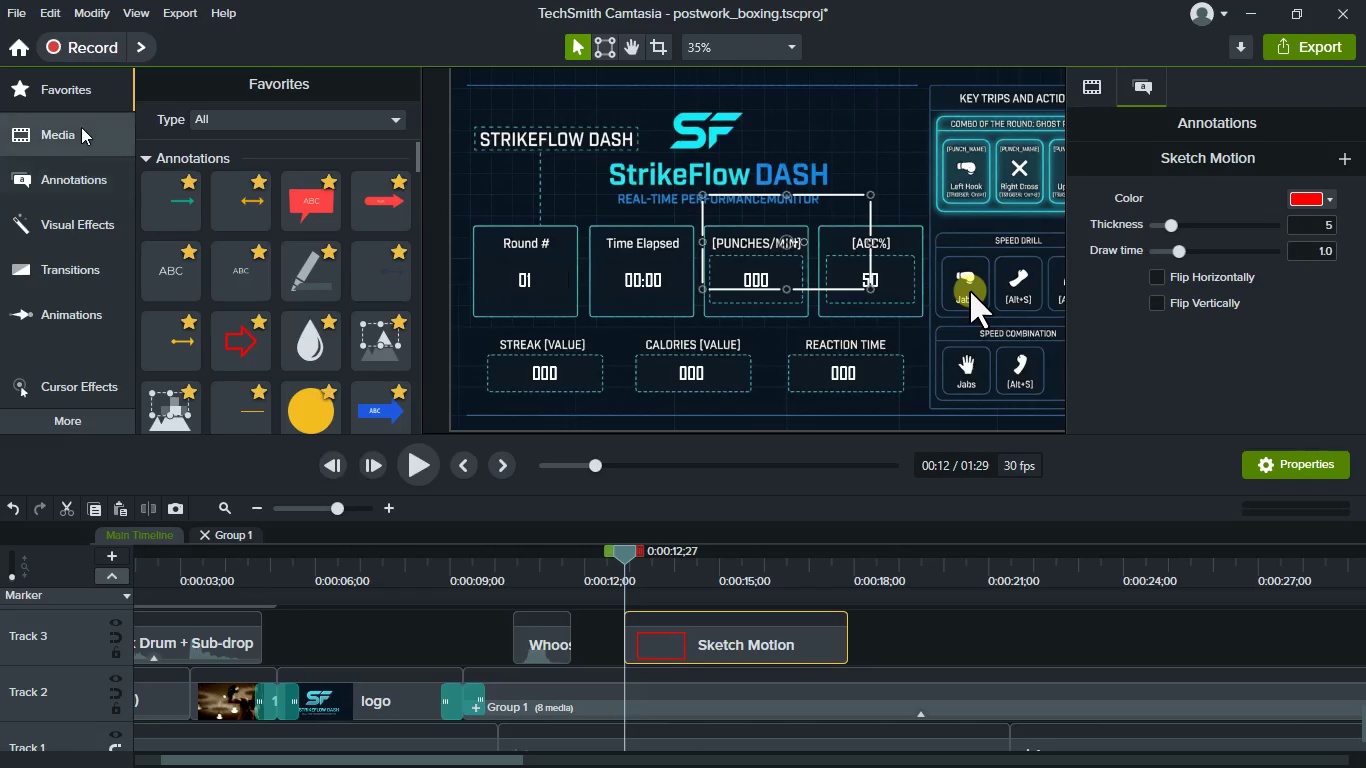 
left_click([81, 127])
 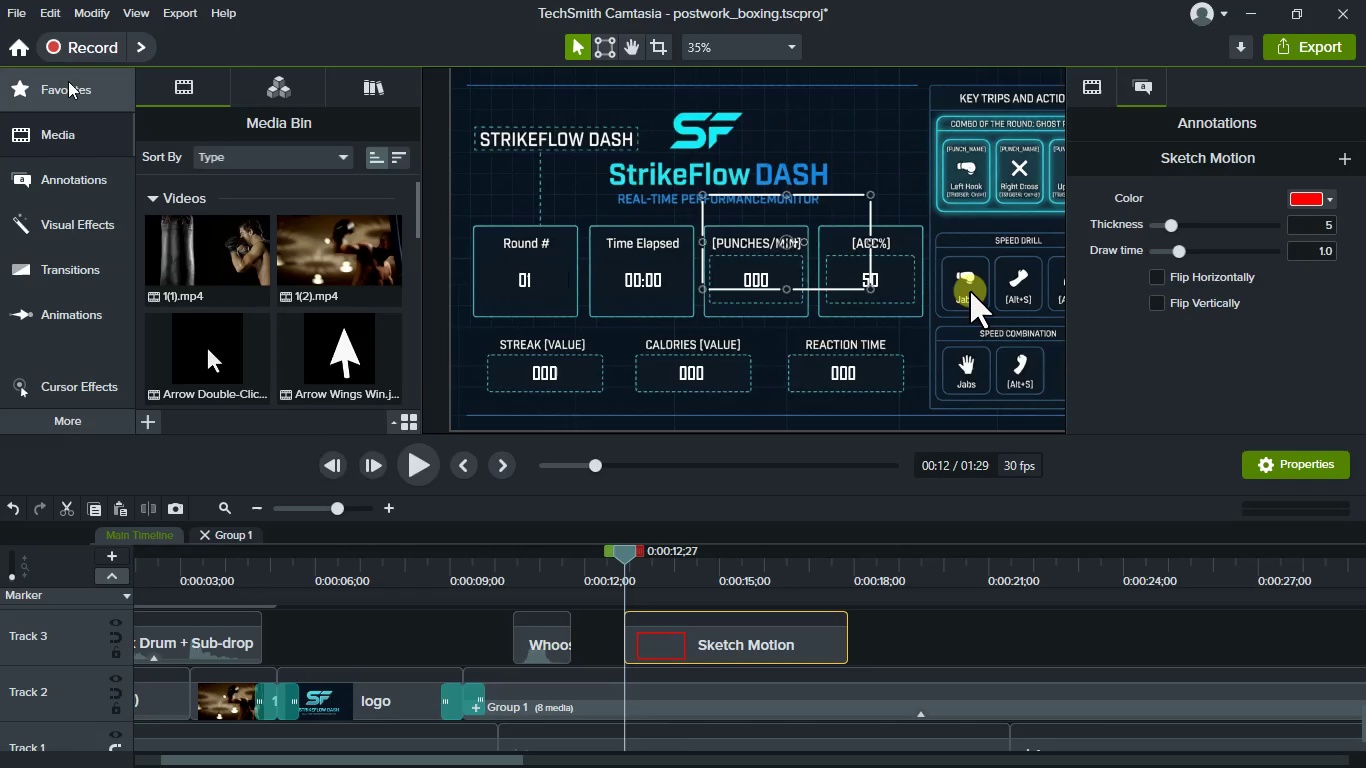 
left_click([68, 81])
 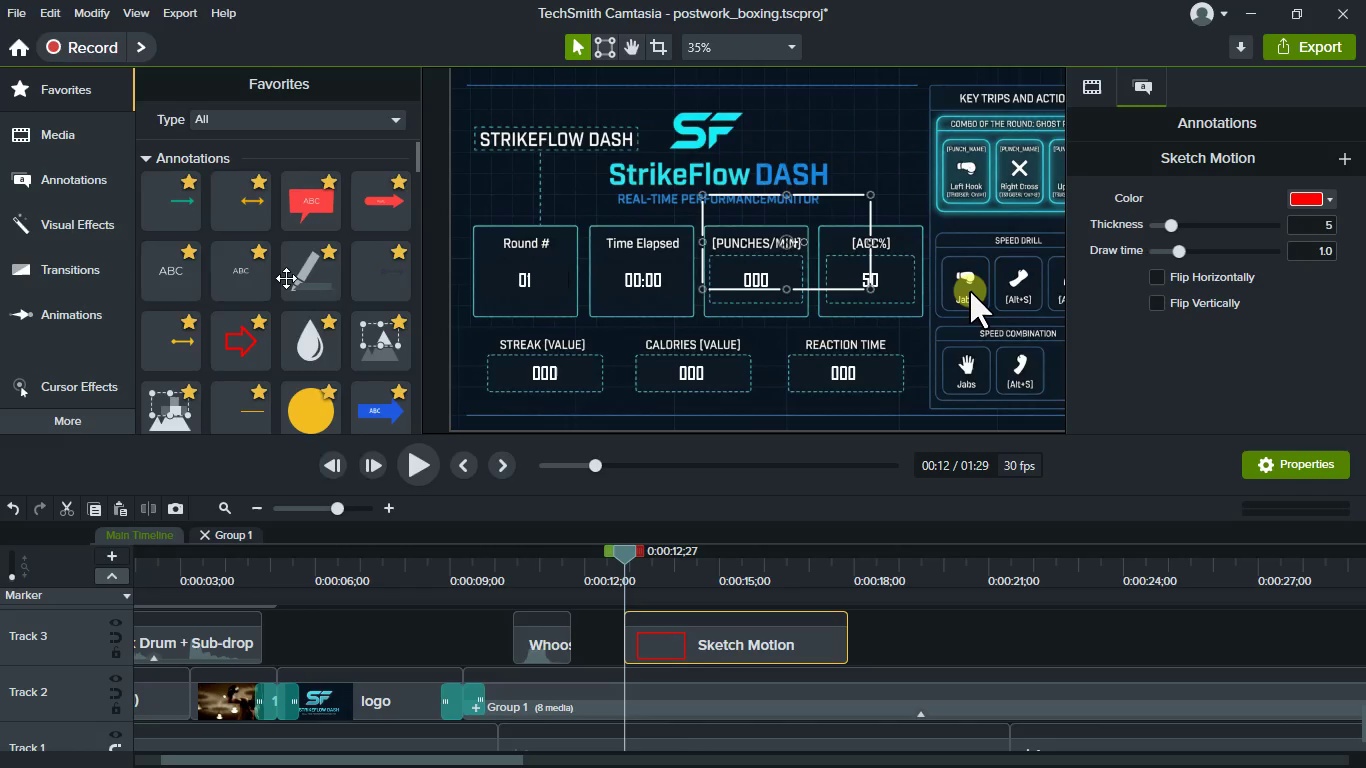 
scroll: coordinate [287, 296], scroll_direction: down, amount: 26.0
 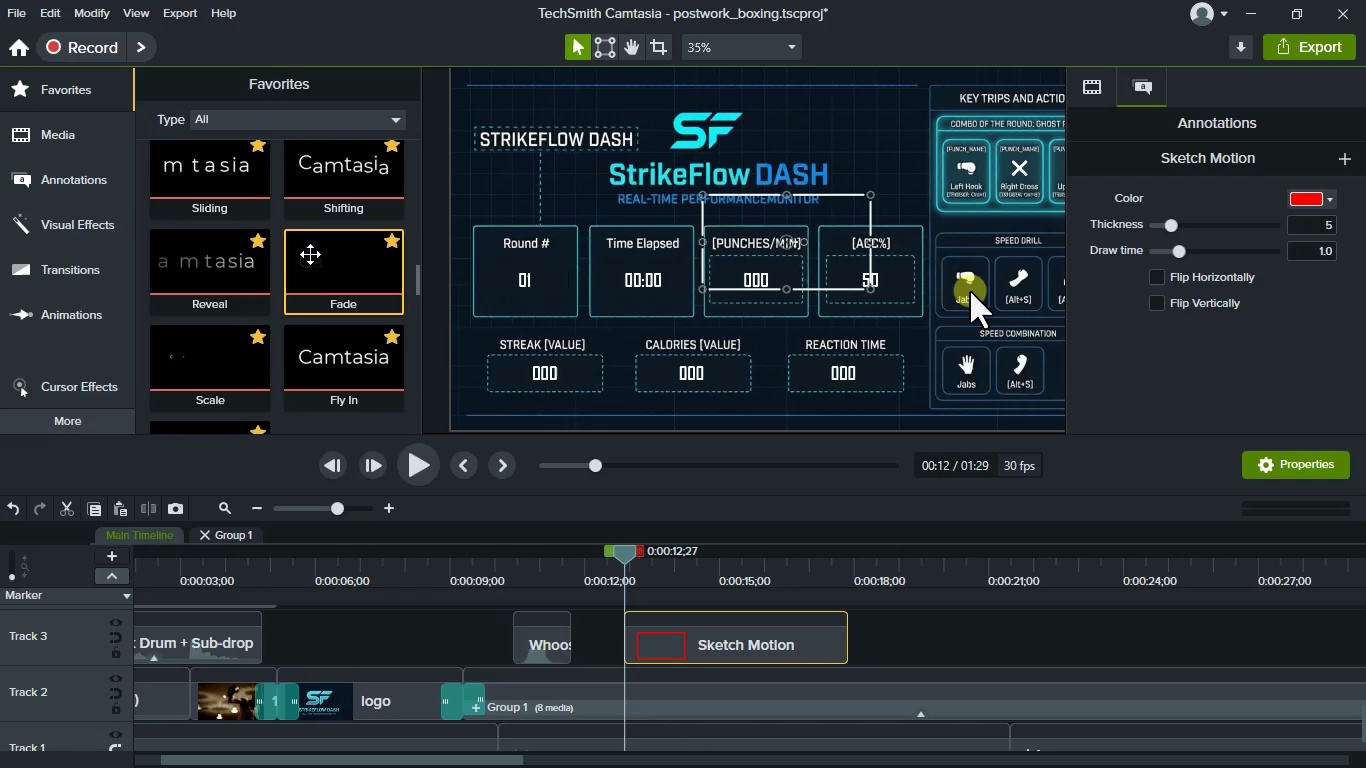 
left_click_drag(start_coordinate=[310, 254], to_coordinate=[702, 630])
 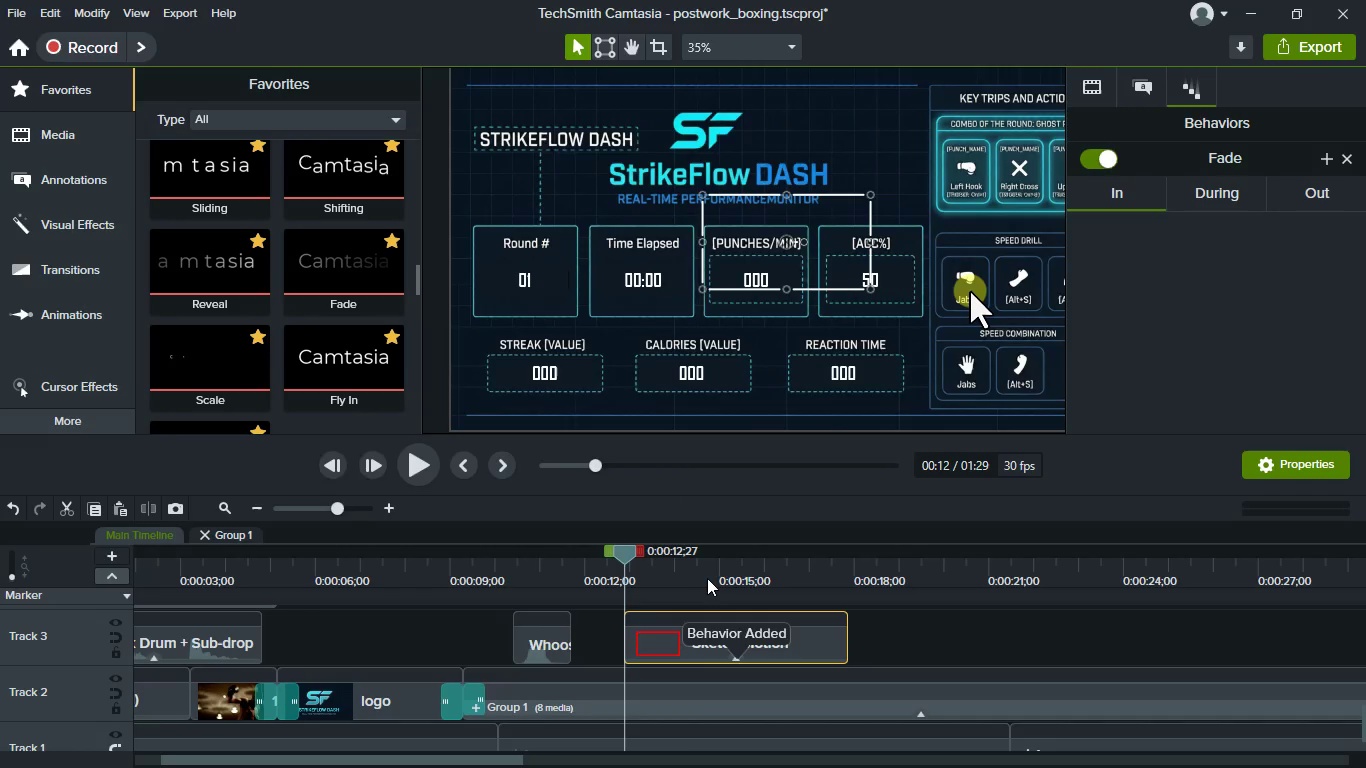 
left_click_drag(start_coordinate=[707, 578], to_coordinate=[1142, 95])
 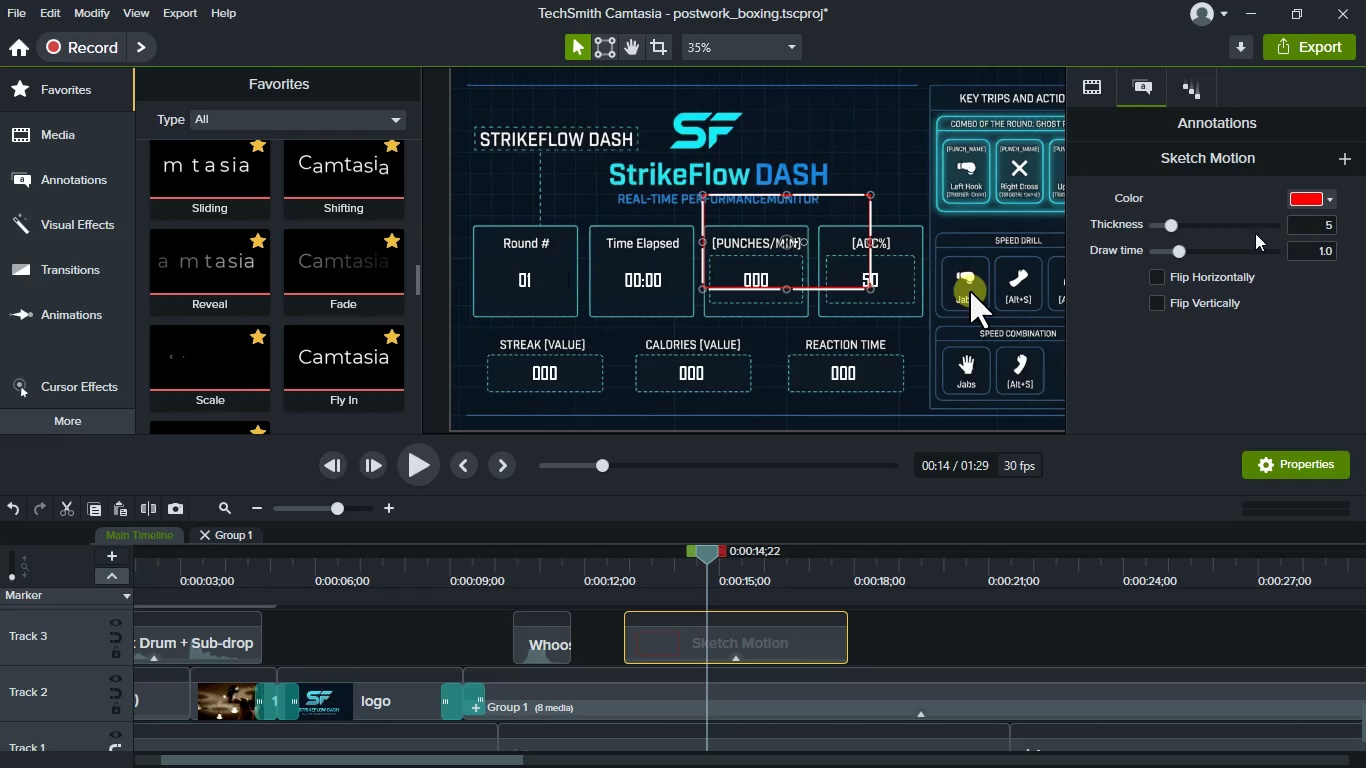 
left_click([1142, 95])
 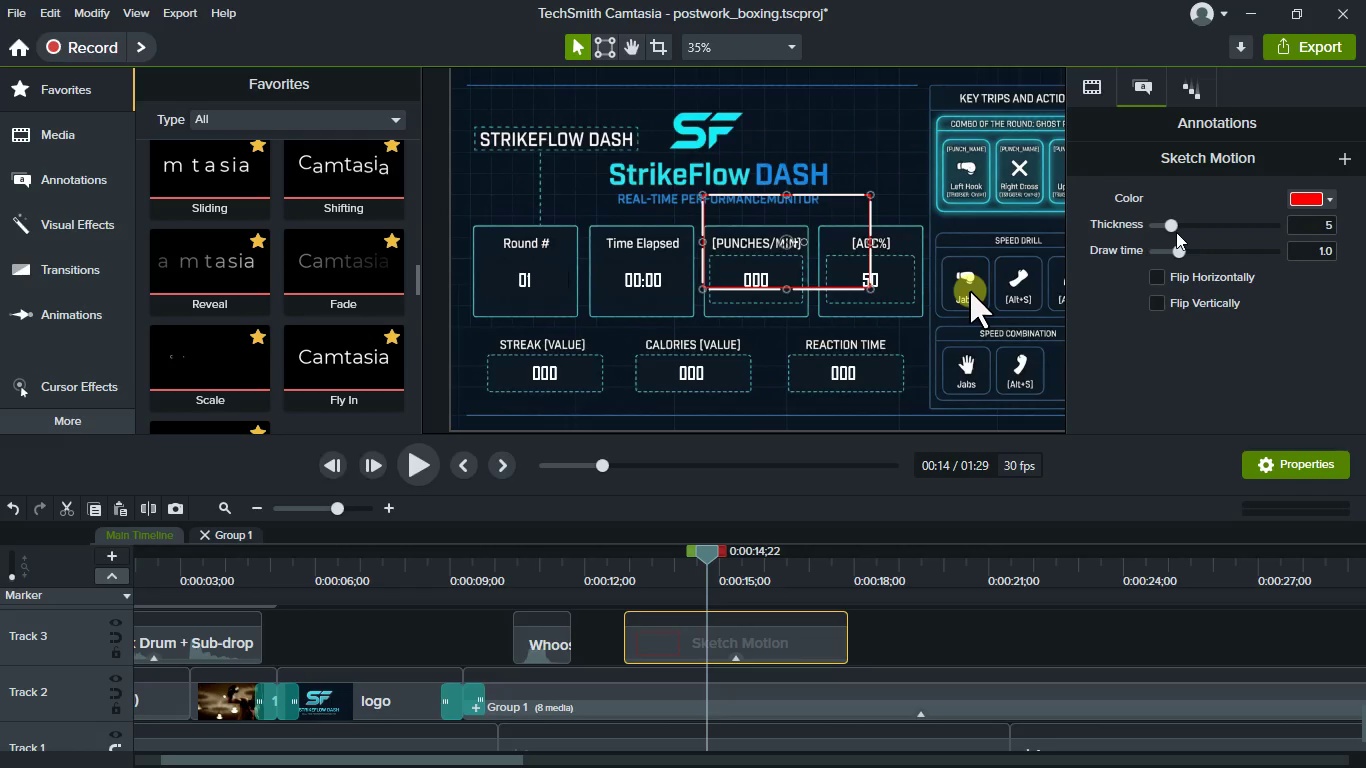 
left_click_drag(start_coordinate=[1176, 232], to_coordinate=[1216, 234])
 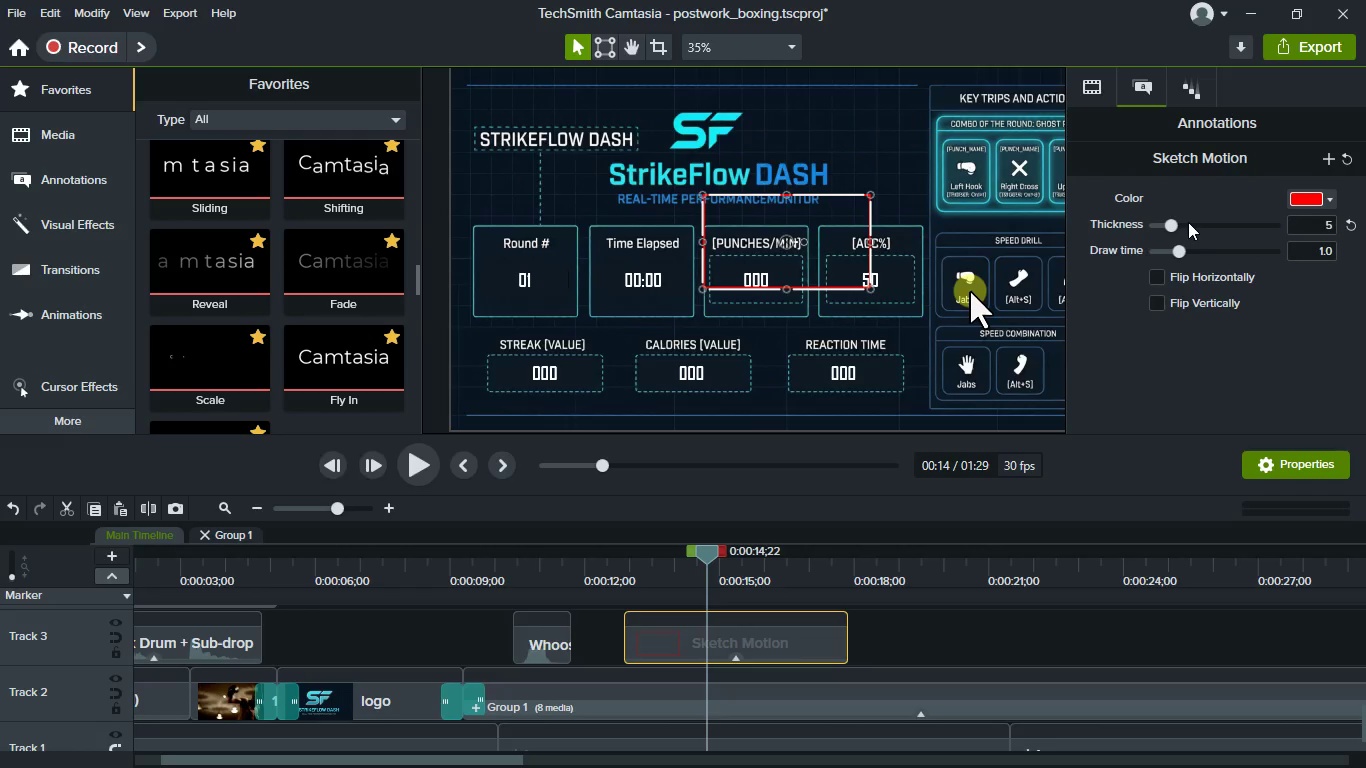 
left_click([1188, 222])
 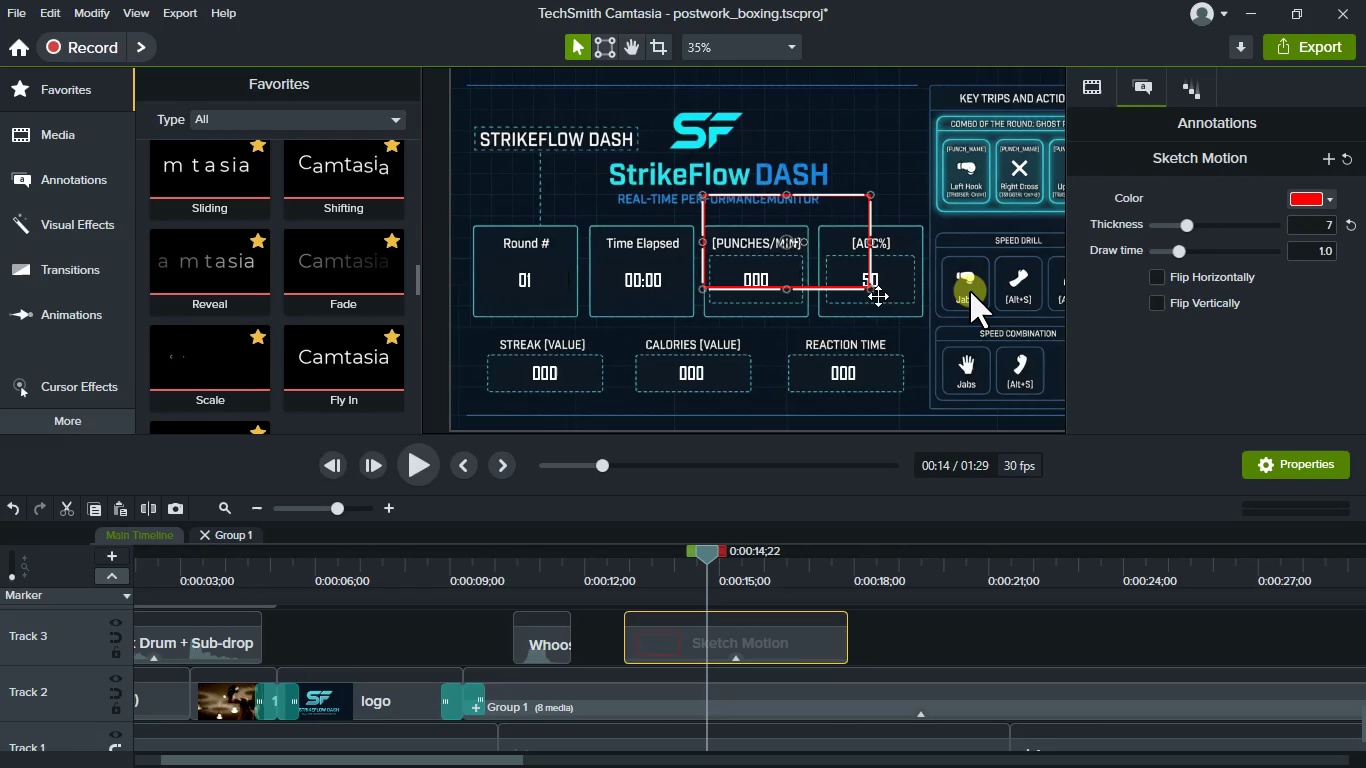 
left_click_drag(start_coordinate=[868, 289], to_coordinate=[798, 276])
 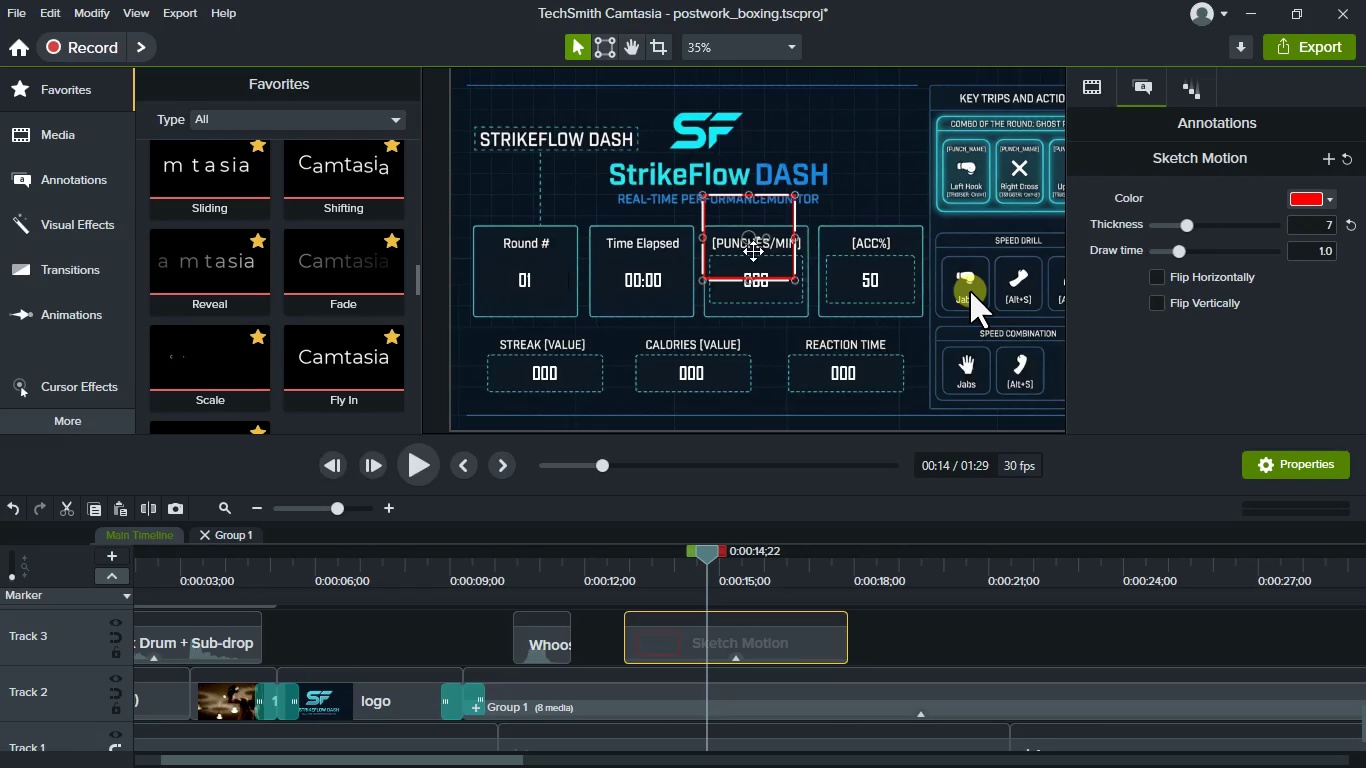 
left_click([753, 251])
 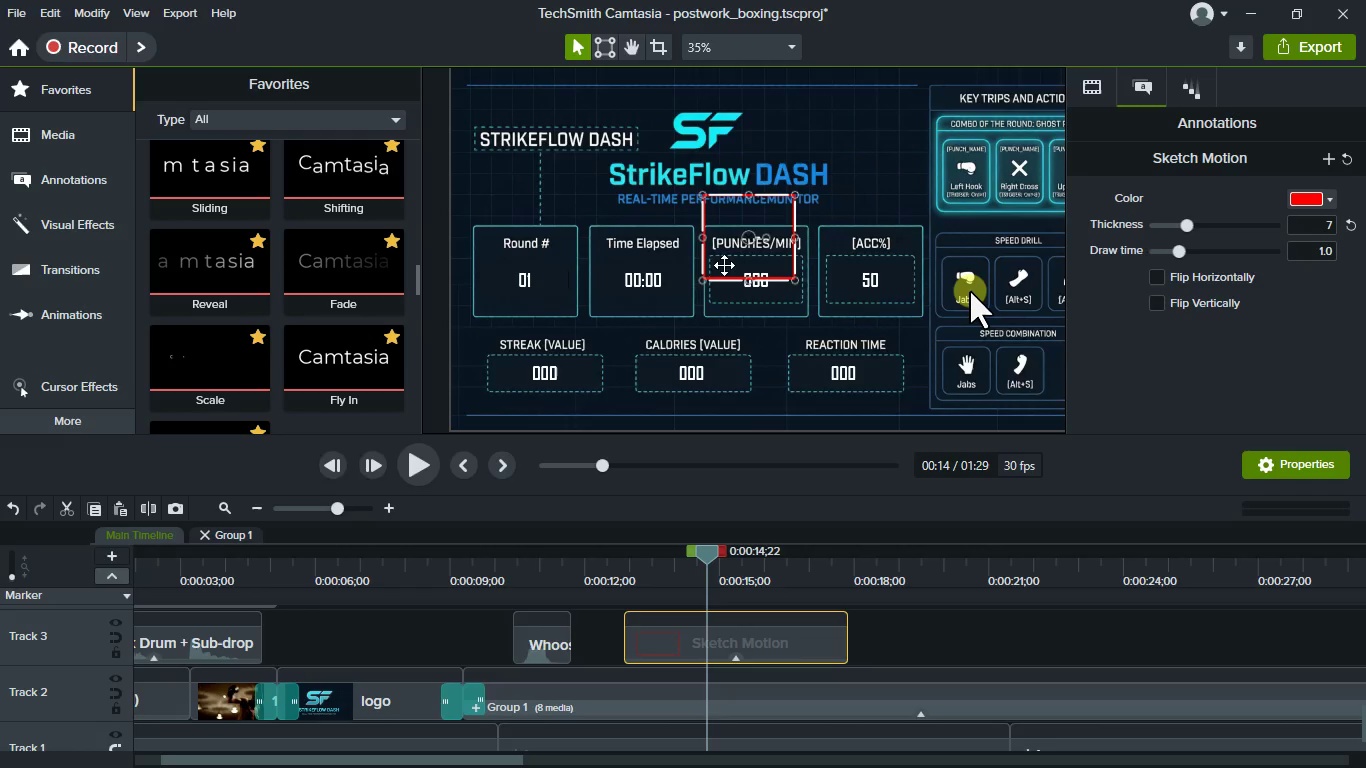 
left_click_drag(start_coordinate=[724, 265], to_coordinate=[609, 299])
 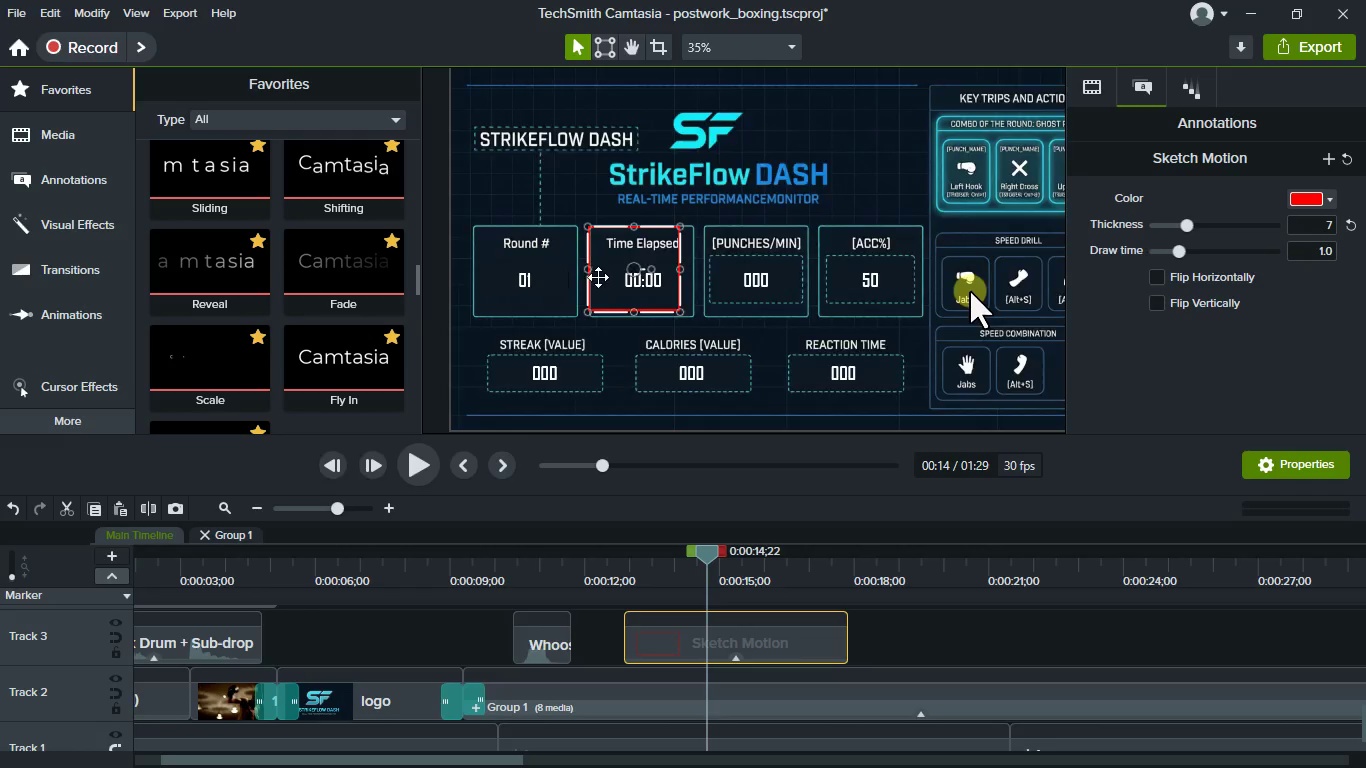 
scroll: coordinate [598, 277], scroll_direction: up, amount: 3.0
 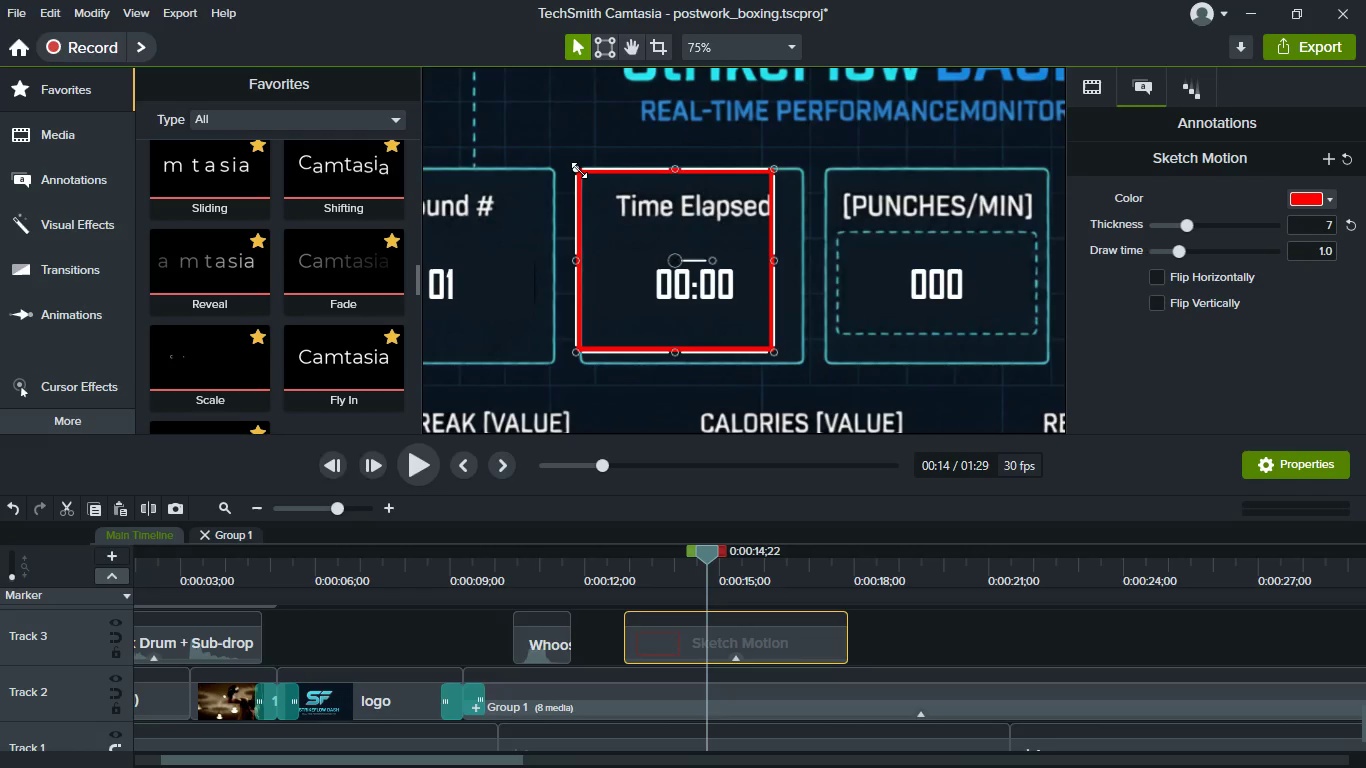 
left_click_drag(start_coordinate=[579, 170], to_coordinate=[566, 154])
 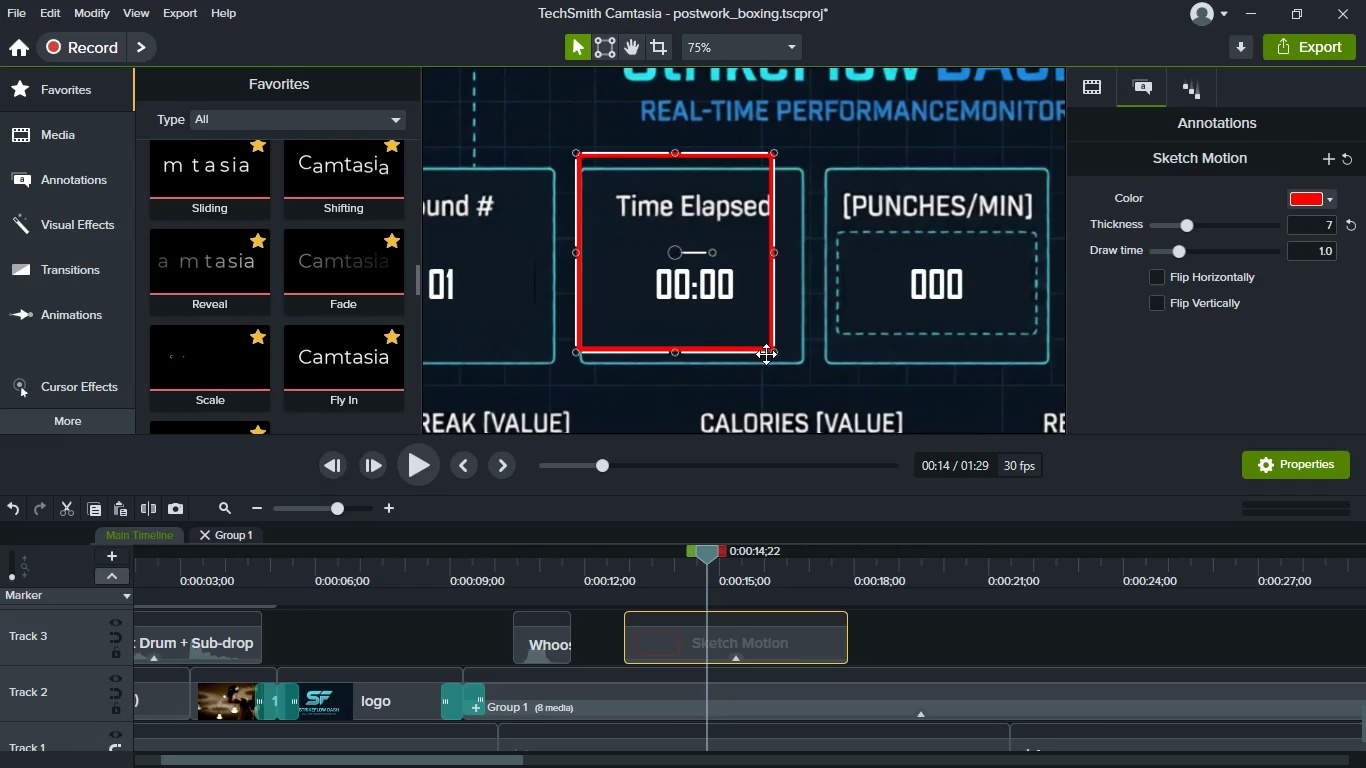 
left_click_drag(start_coordinate=[775, 354], to_coordinate=[824, 376])
 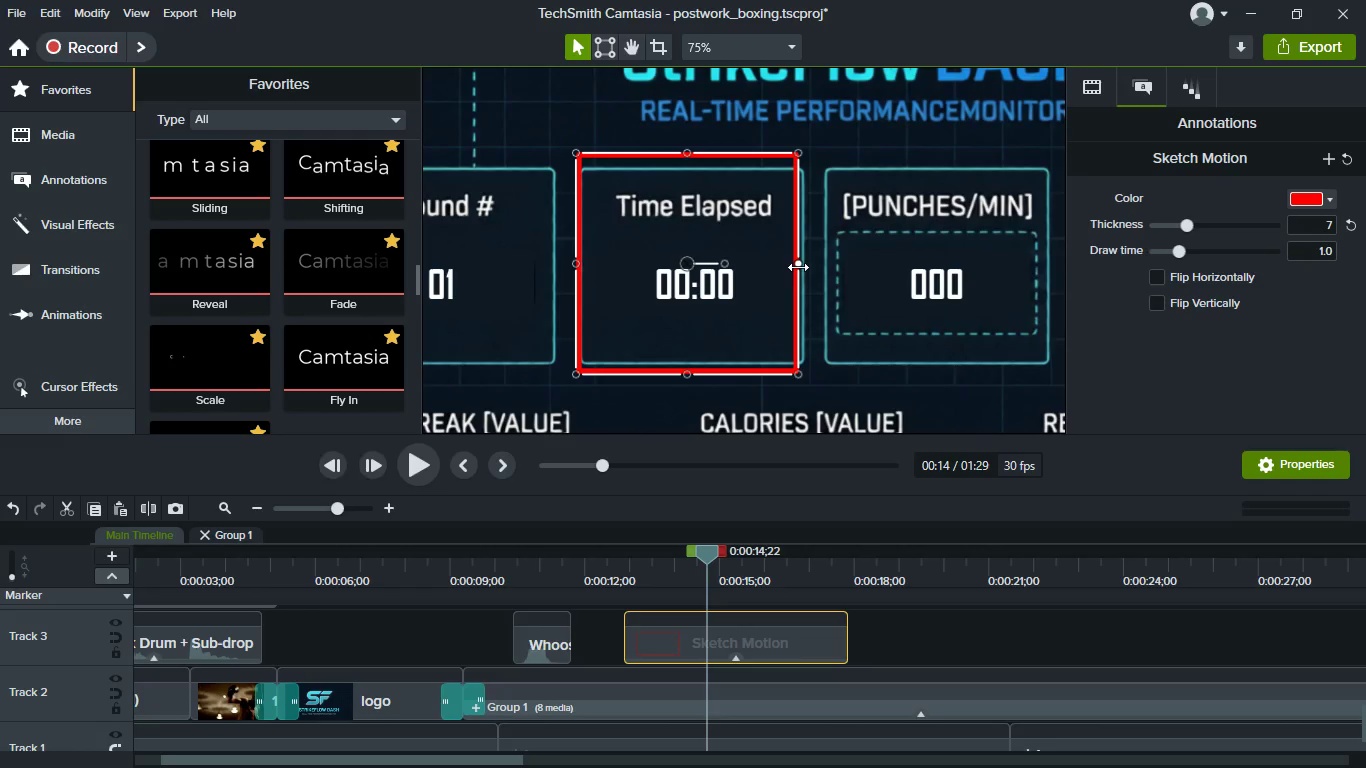 
left_click_drag(start_coordinate=[798, 267], to_coordinate=[822, 291])
 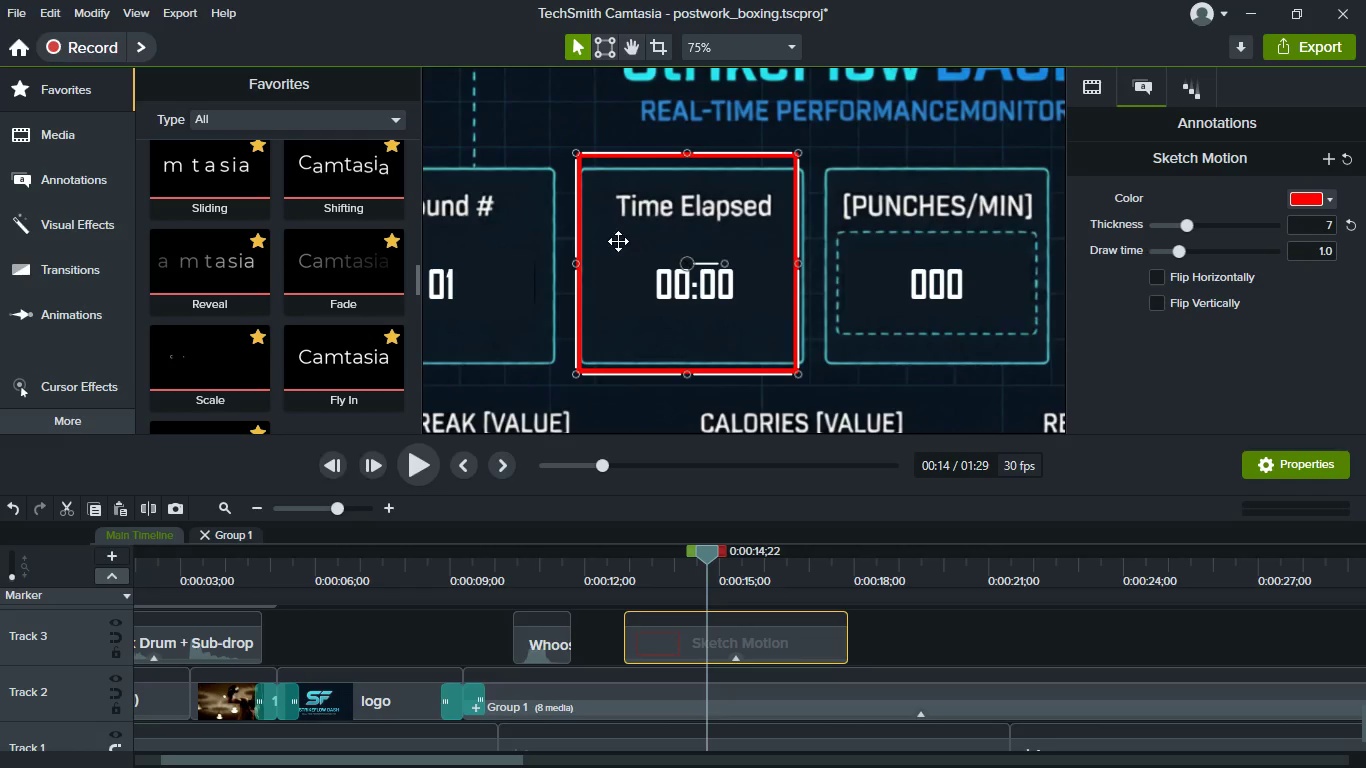 
scroll: coordinate [610, 246], scroll_direction: up, amount: 5.0
 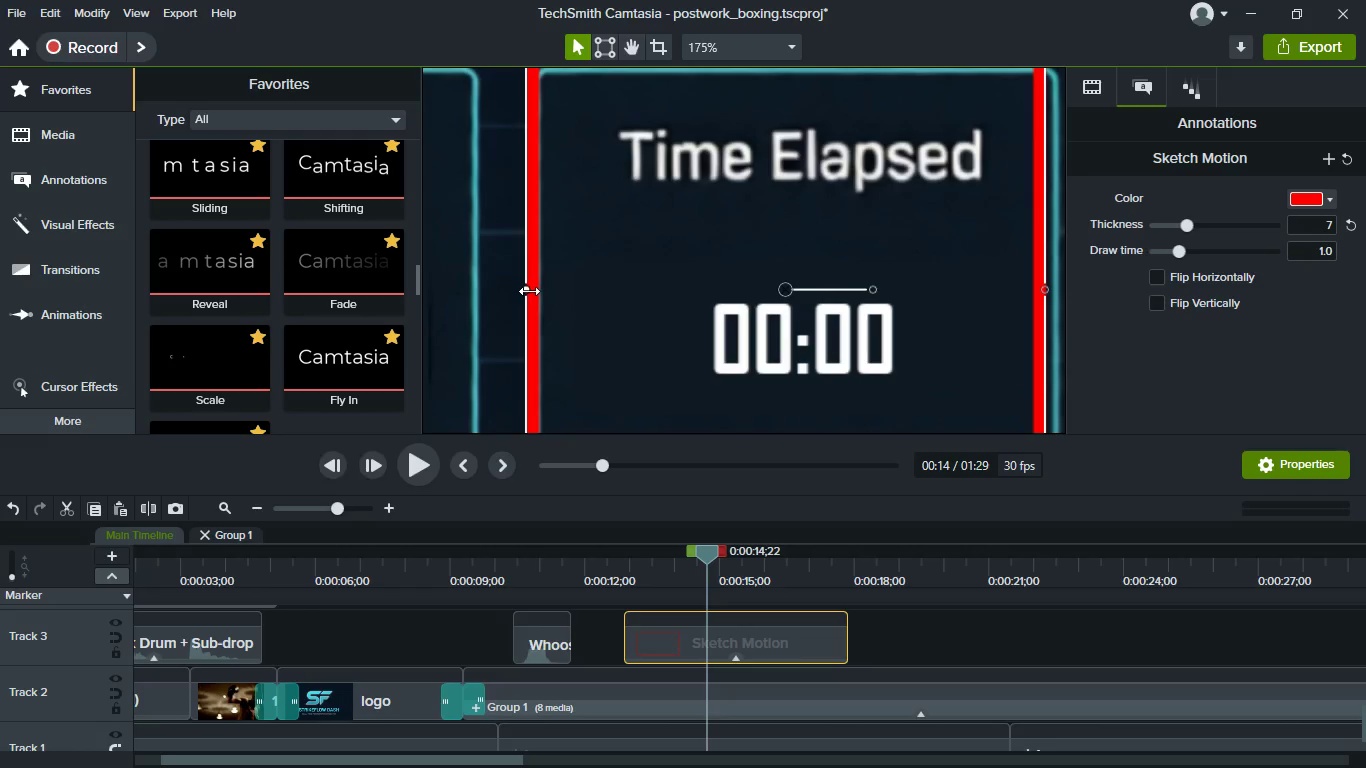 
left_click_drag(start_coordinate=[529, 291], to_coordinate=[496, 280])
 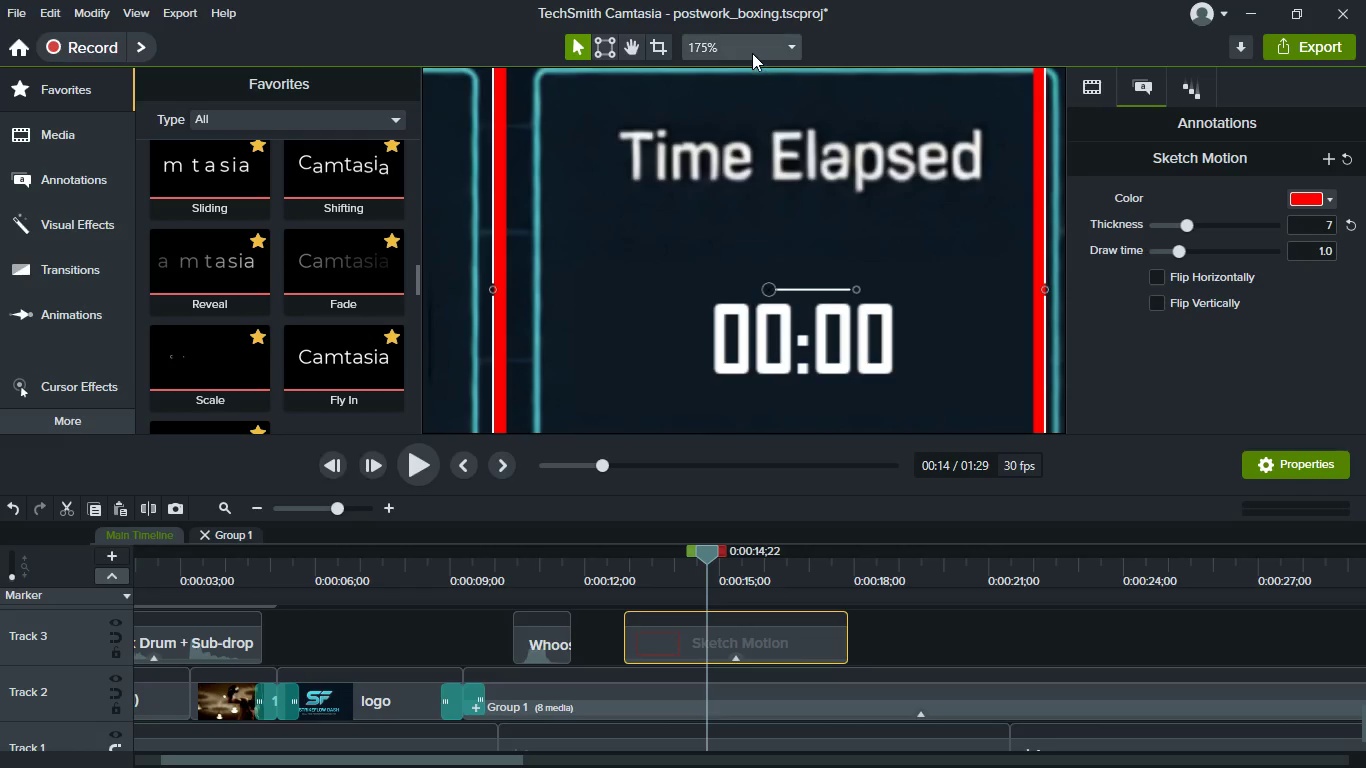 
left_click([752, 50])
 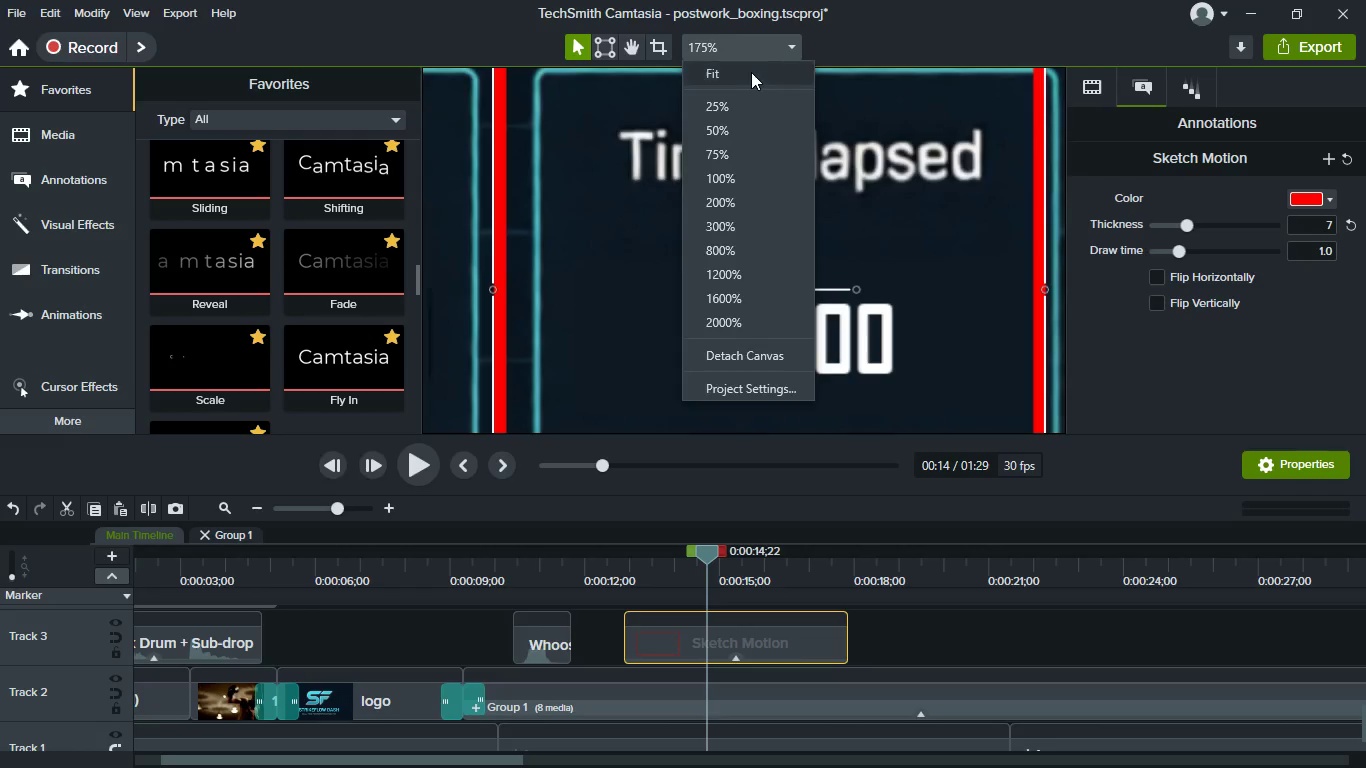 
left_click([751, 72])
 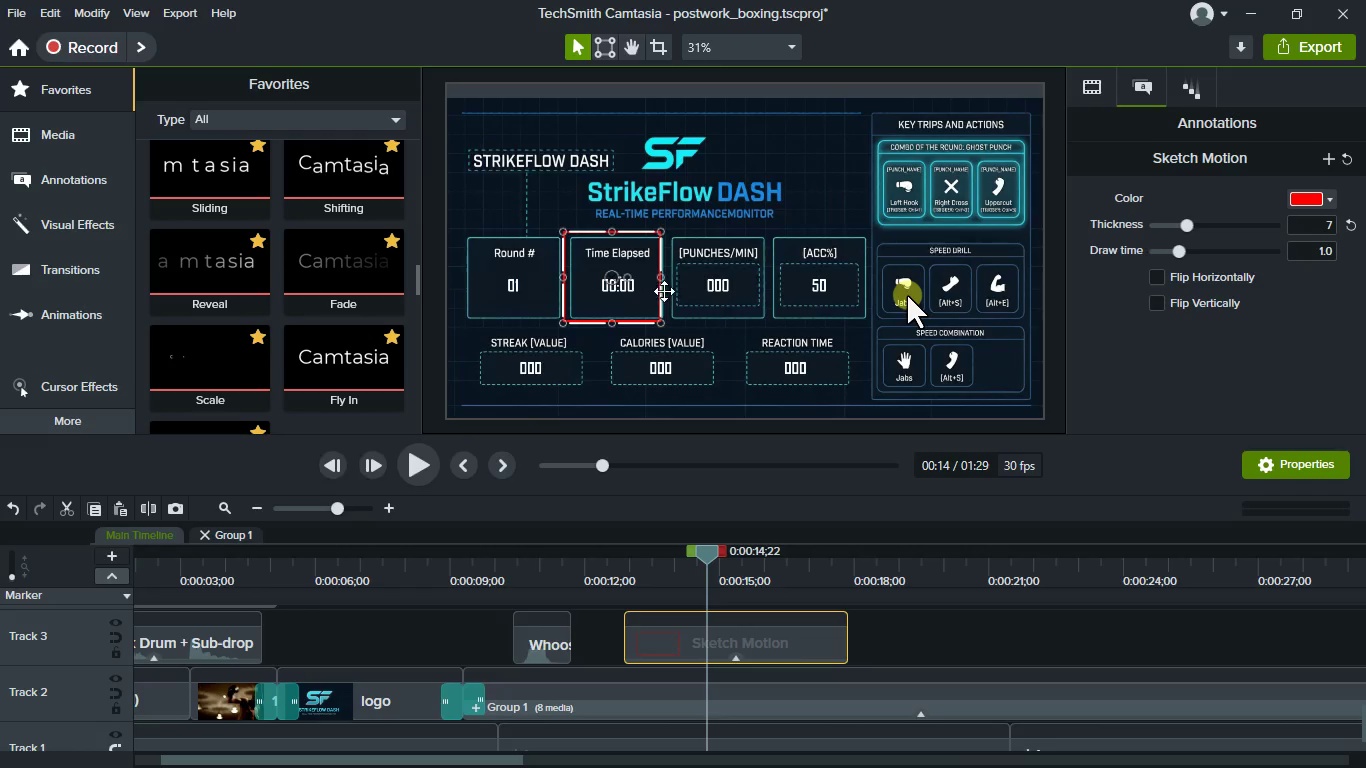 
scroll: coordinate [664, 279], scroll_direction: up, amount: 4.0
 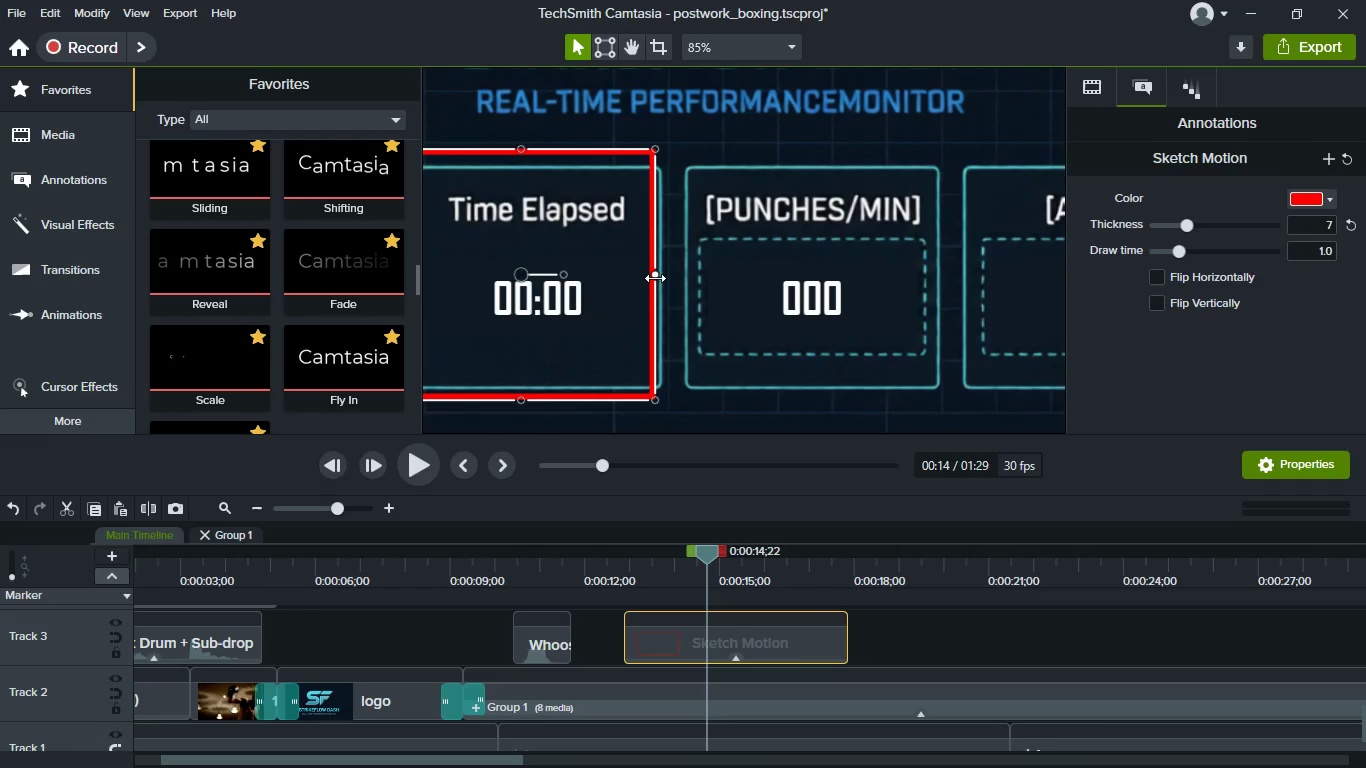 
left_click_drag(start_coordinate=[655, 278], to_coordinate=[679, 294])
 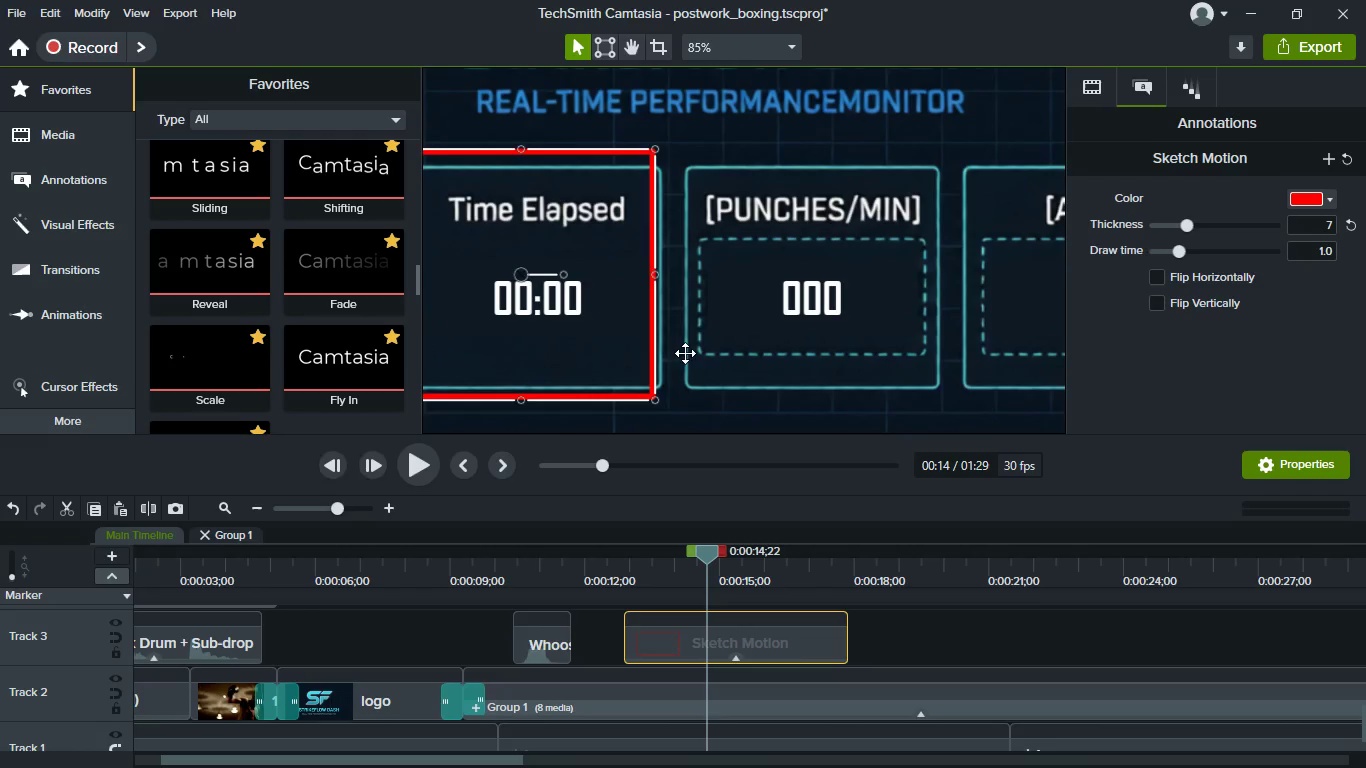 
hold_key(key=Space, duration=0.98)
 